 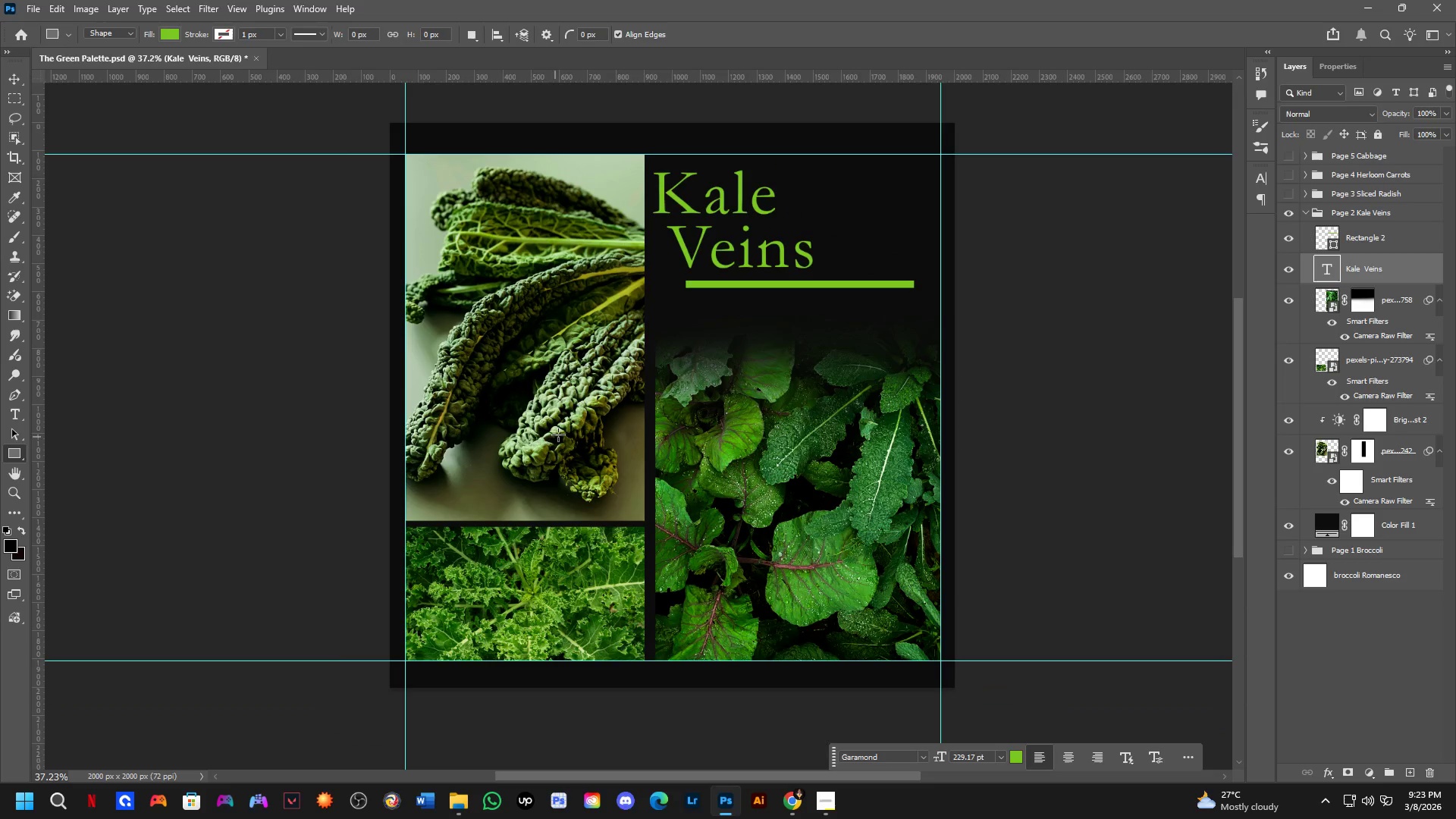 
left_click_drag(start_coordinate=[583, 440], to_coordinate=[631, 470])
 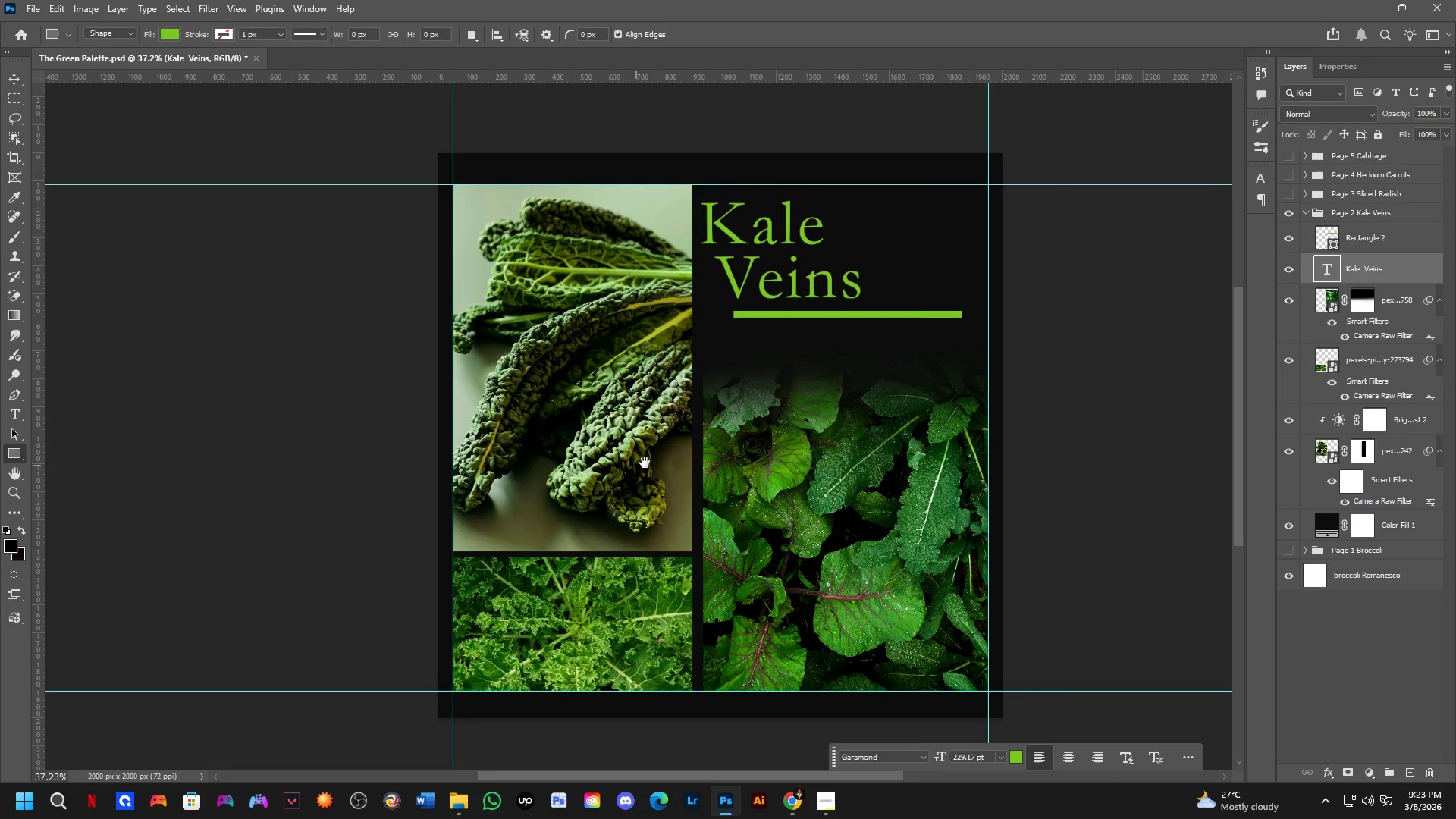 
hold_key(key=Space, duration=1.7)
 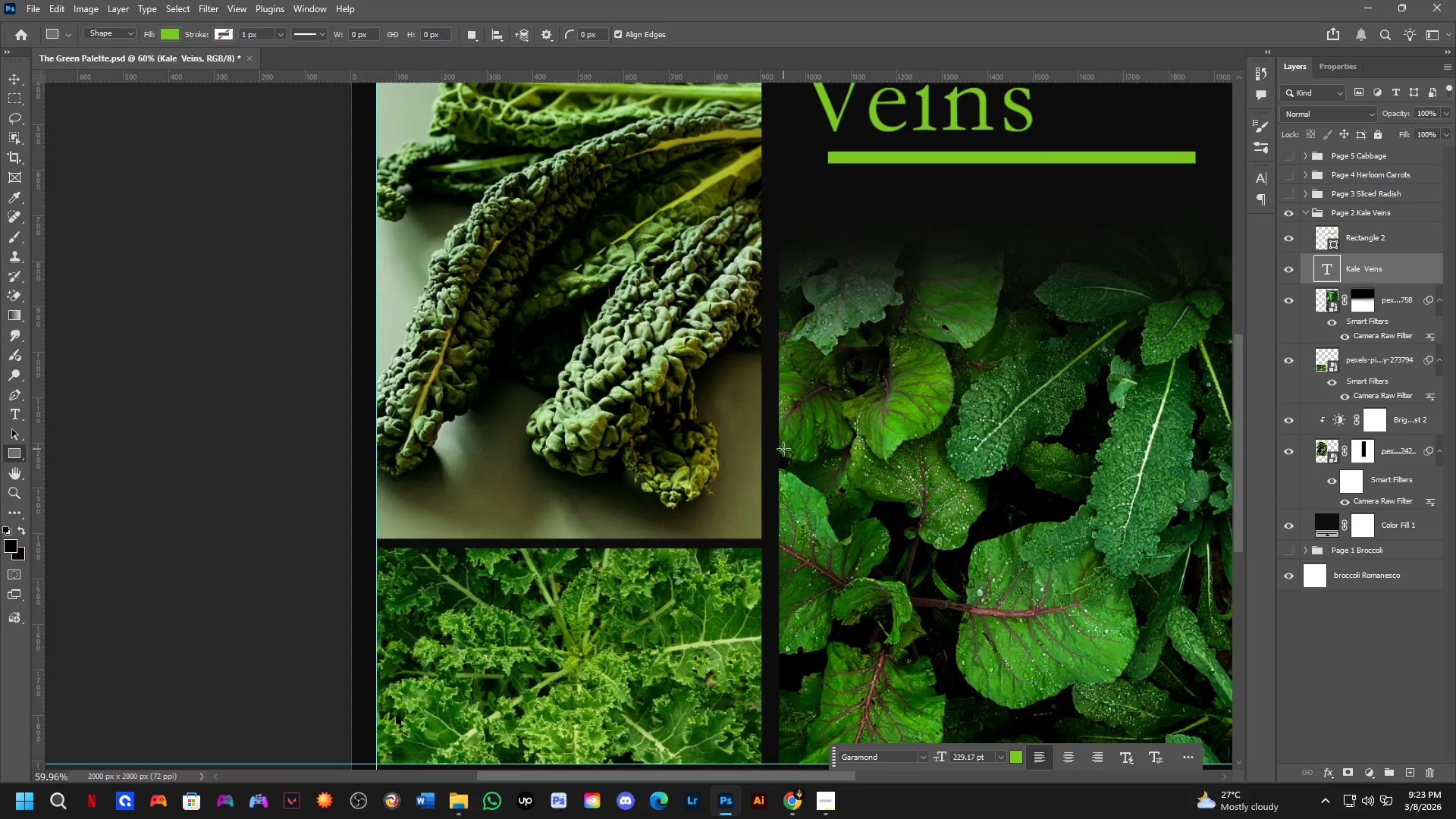 
scroll: coordinate [718, 492], scroll_direction: up, amount: 5.0
 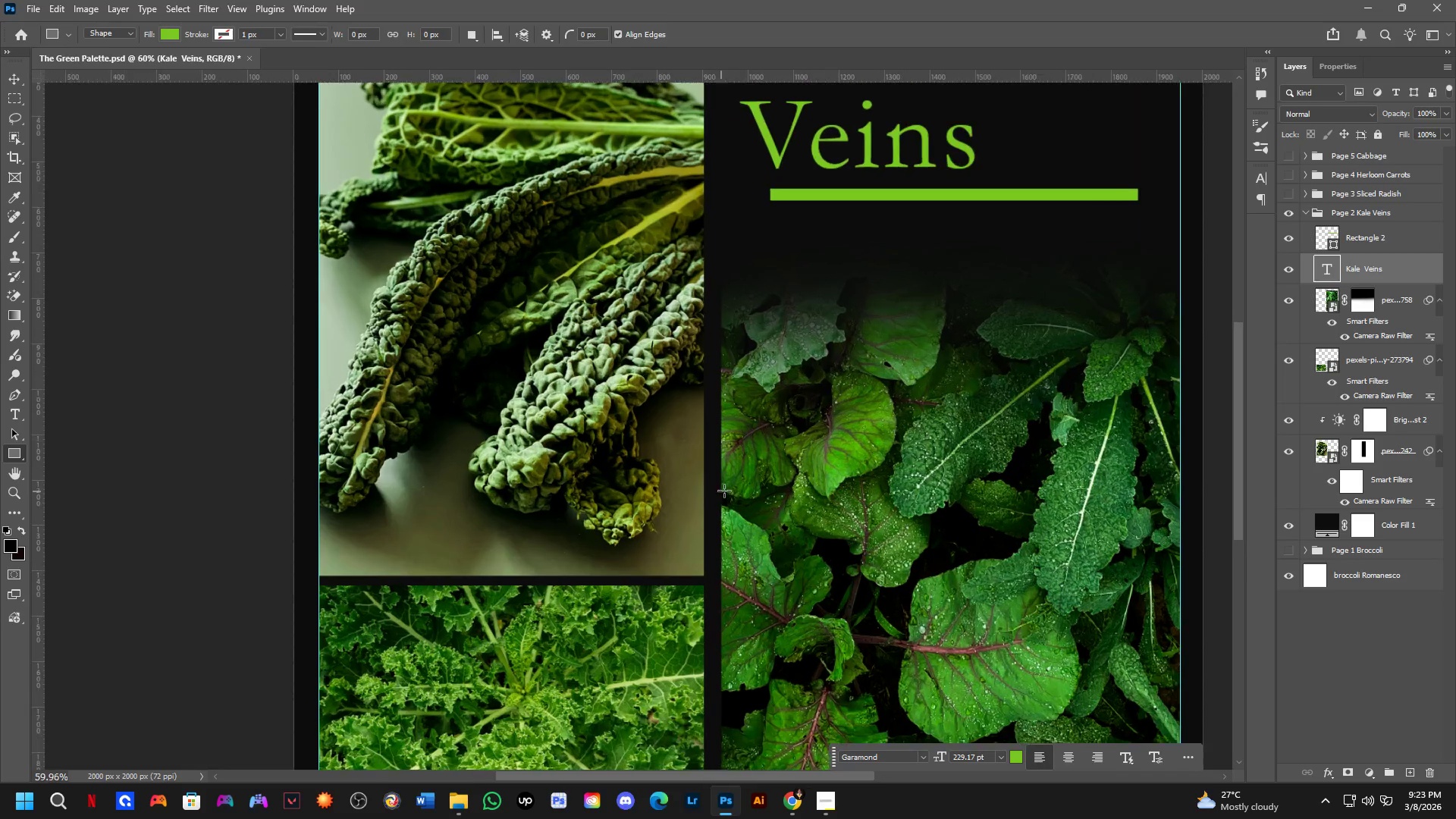 
hold_key(key=Space, duration=0.53)
 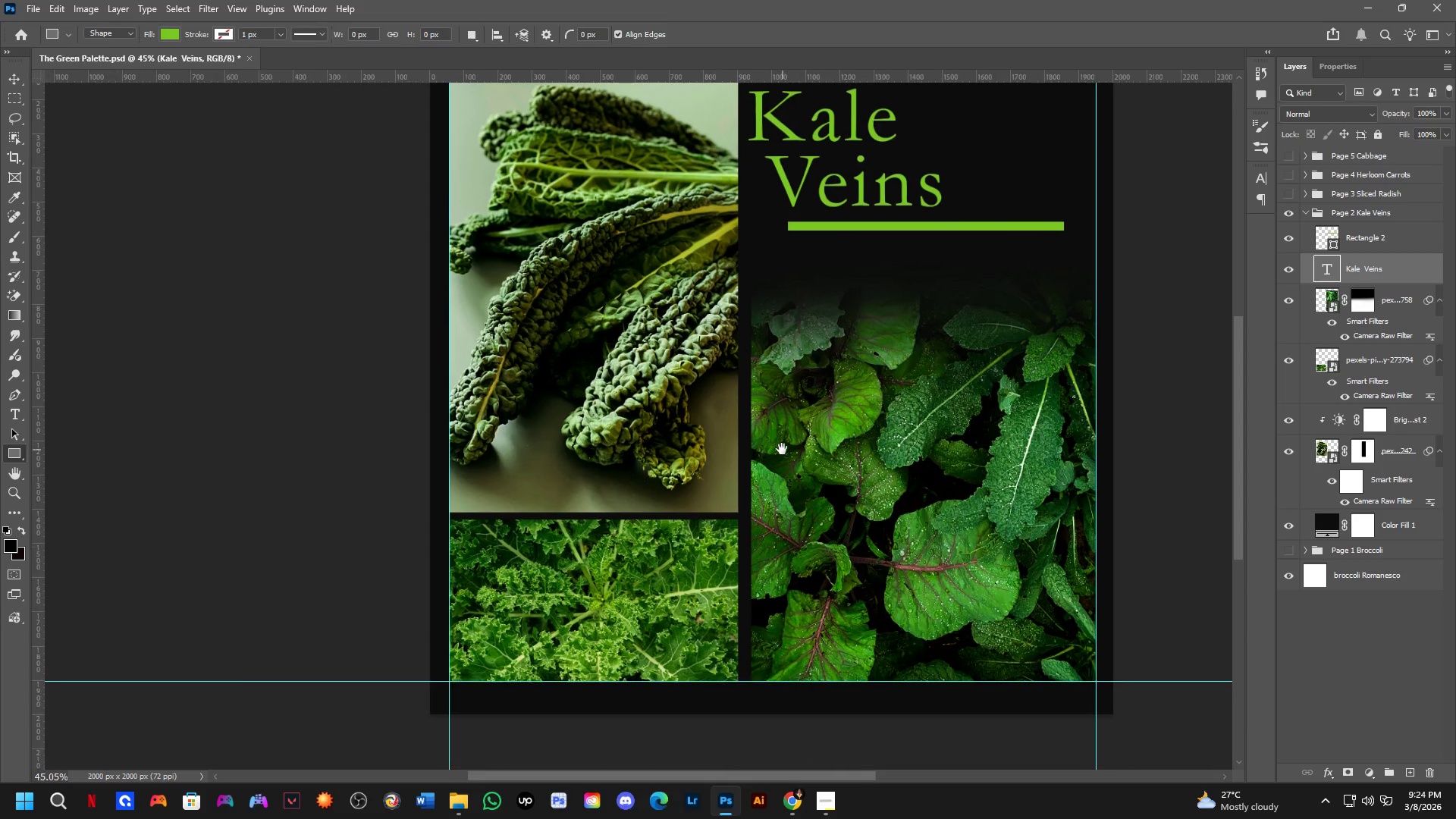 
left_click_drag(start_coordinate=[726, 486], to_coordinate=[783, 449])
 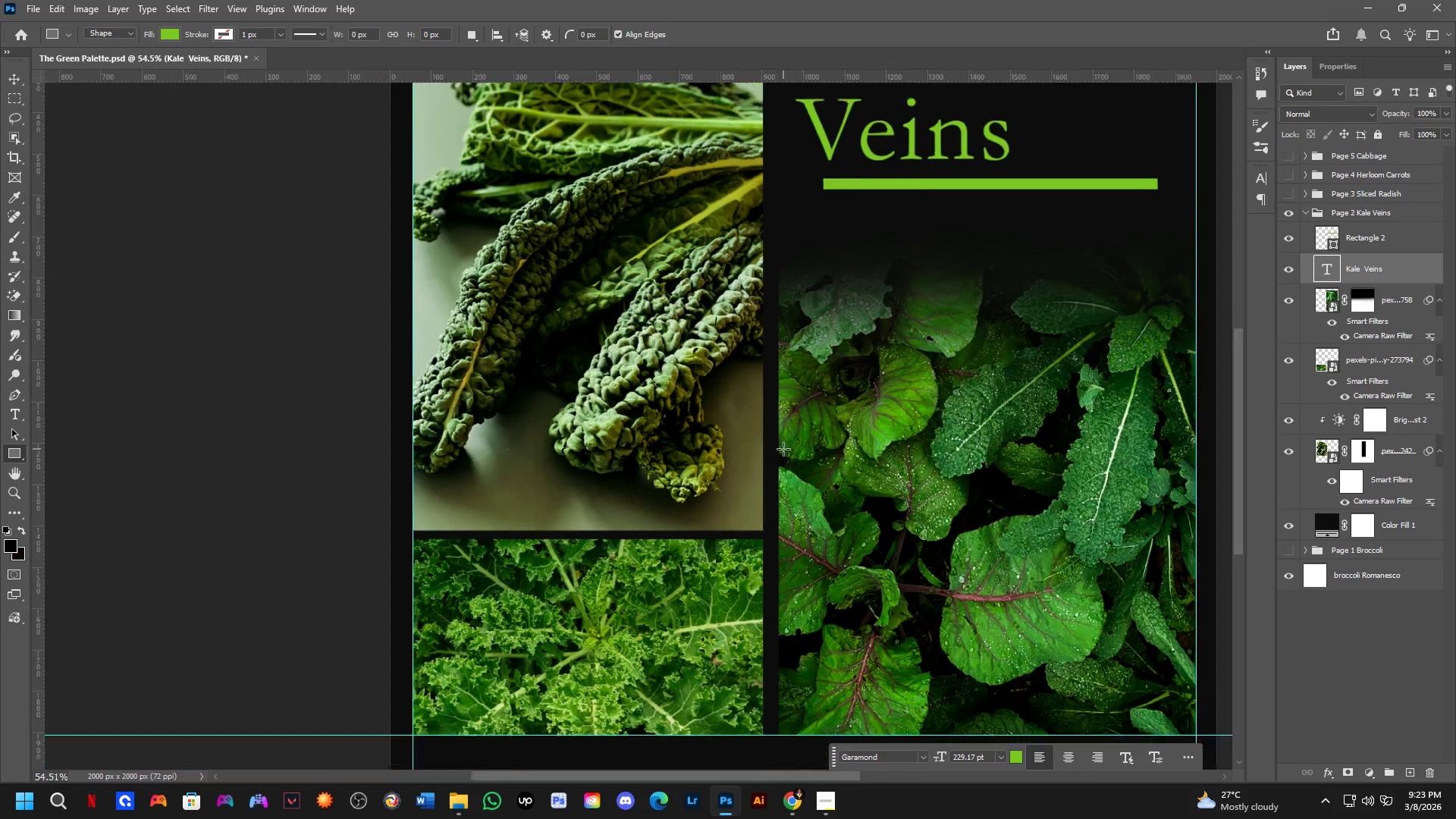 
scroll: coordinate [783, 450], scroll_direction: down, amount: 3.0
 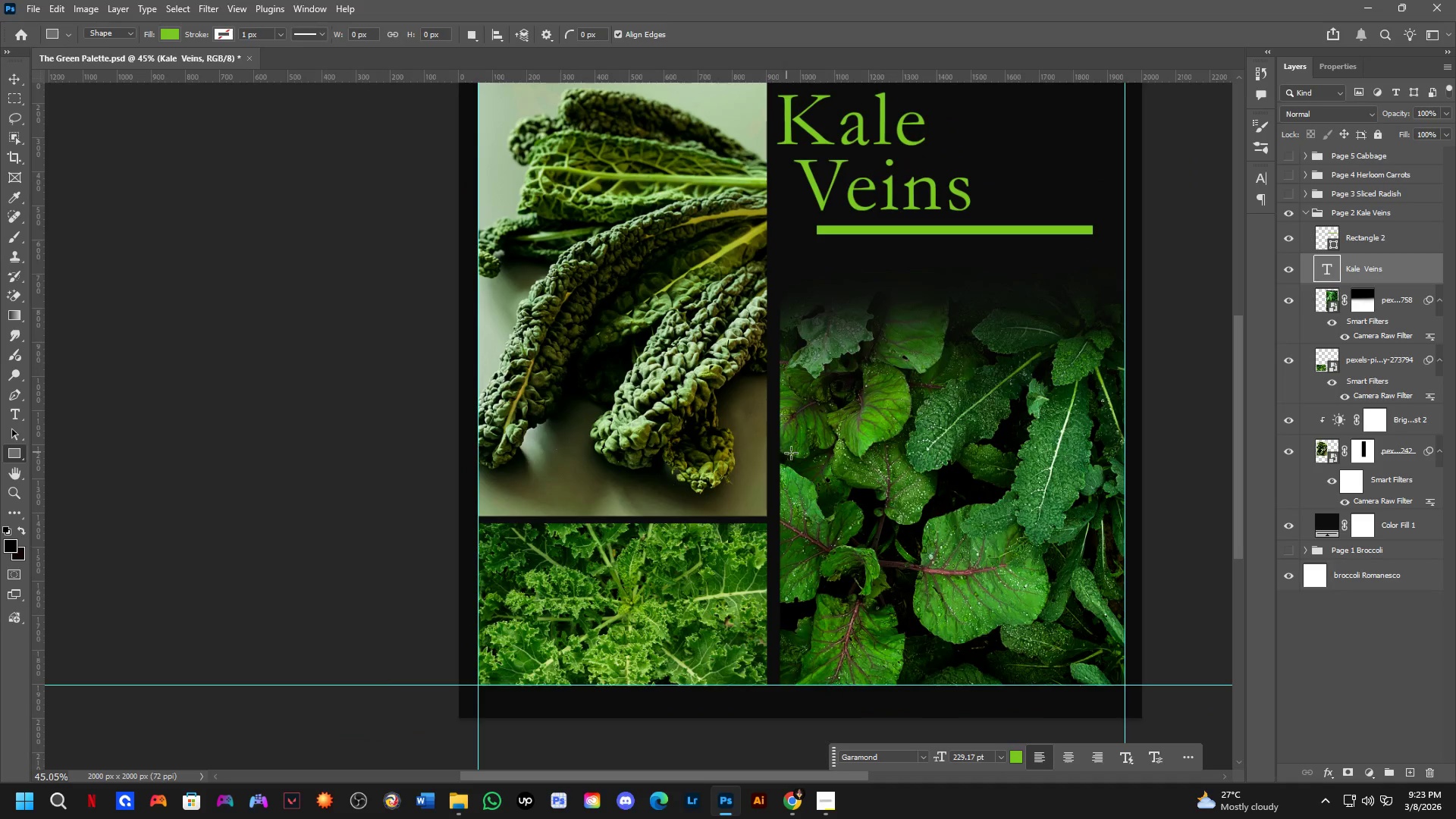 
hold_key(key=Space, duration=0.56)
 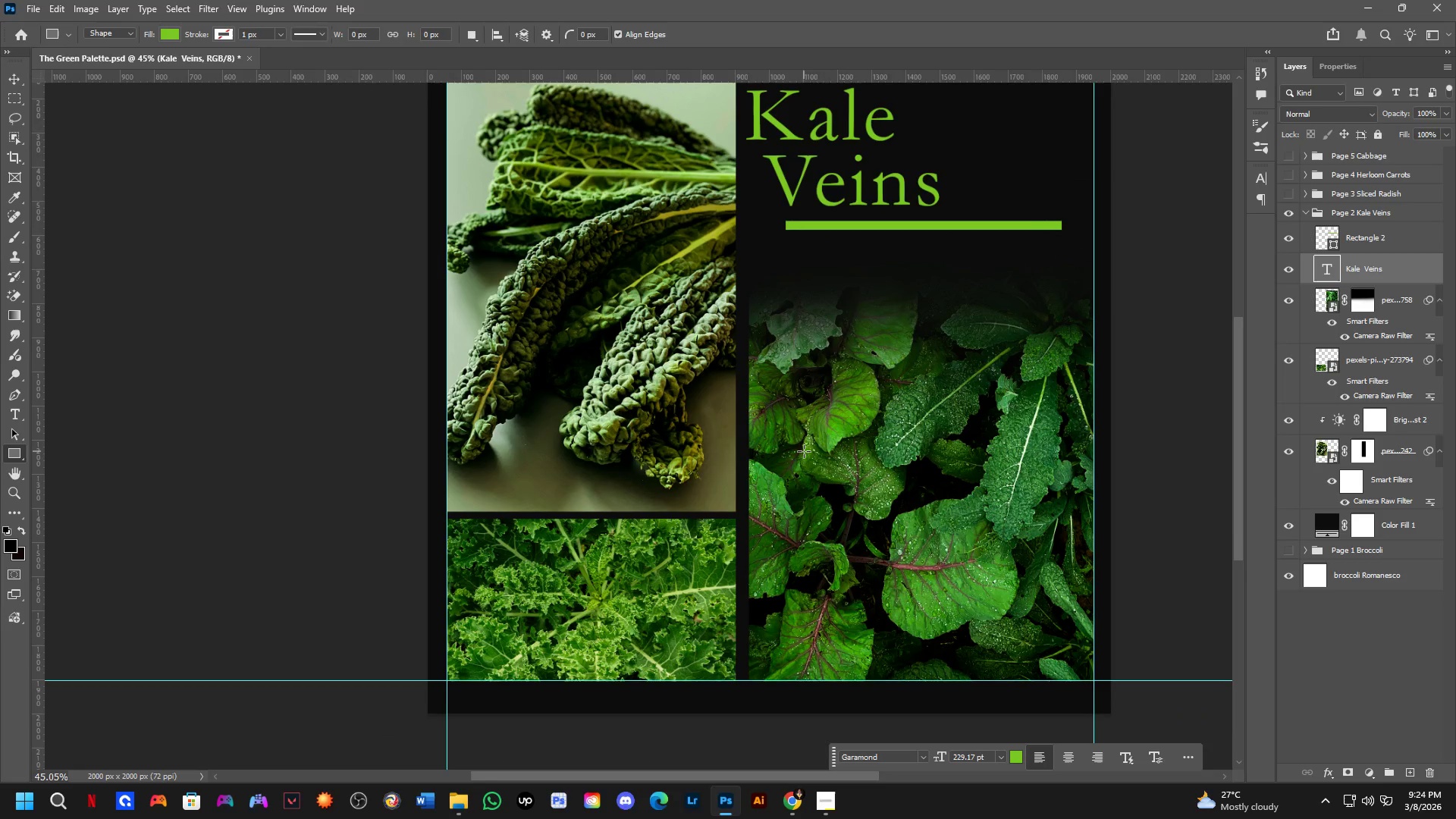 
left_click_drag(start_coordinate=[812, 453], to_coordinate=[781, 449])
 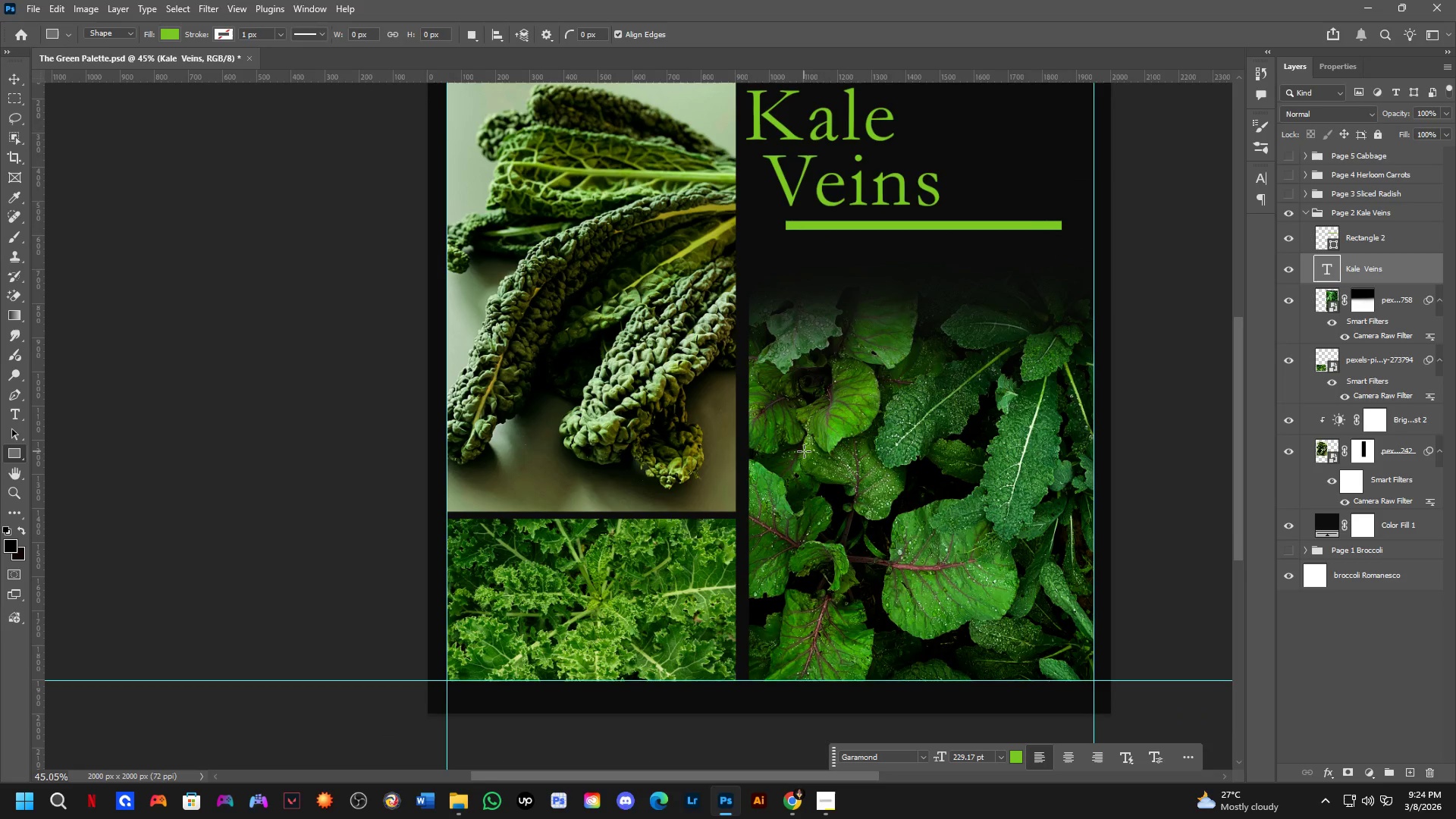 
scroll: coordinate [754, 372], scroll_direction: down, amount: 2.0
 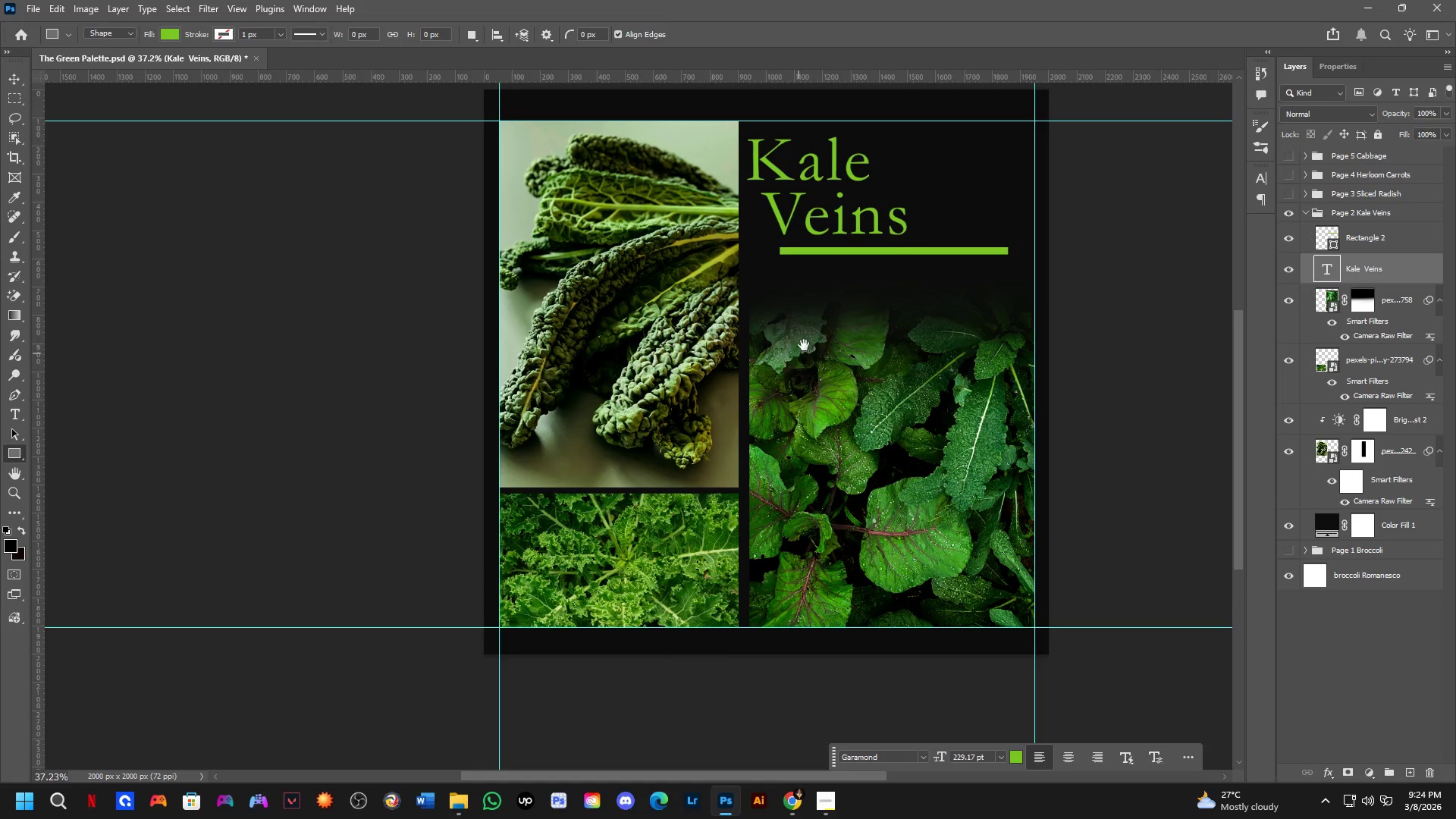 
hold_key(key=Space, duration=0.58)
 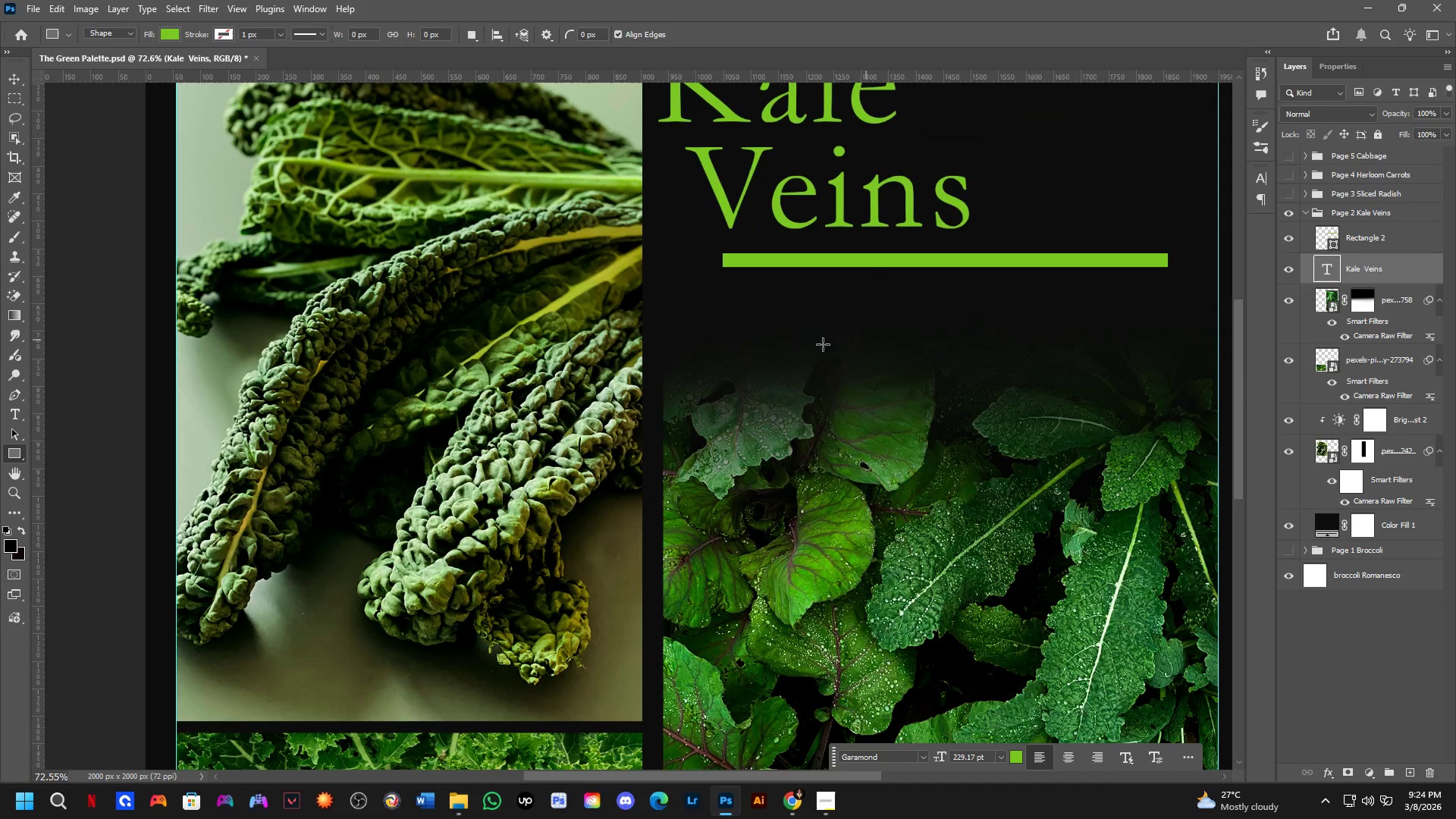 
left_click_drag(start_coordinate=[817, 321], to_coordinate=[827, 373])
 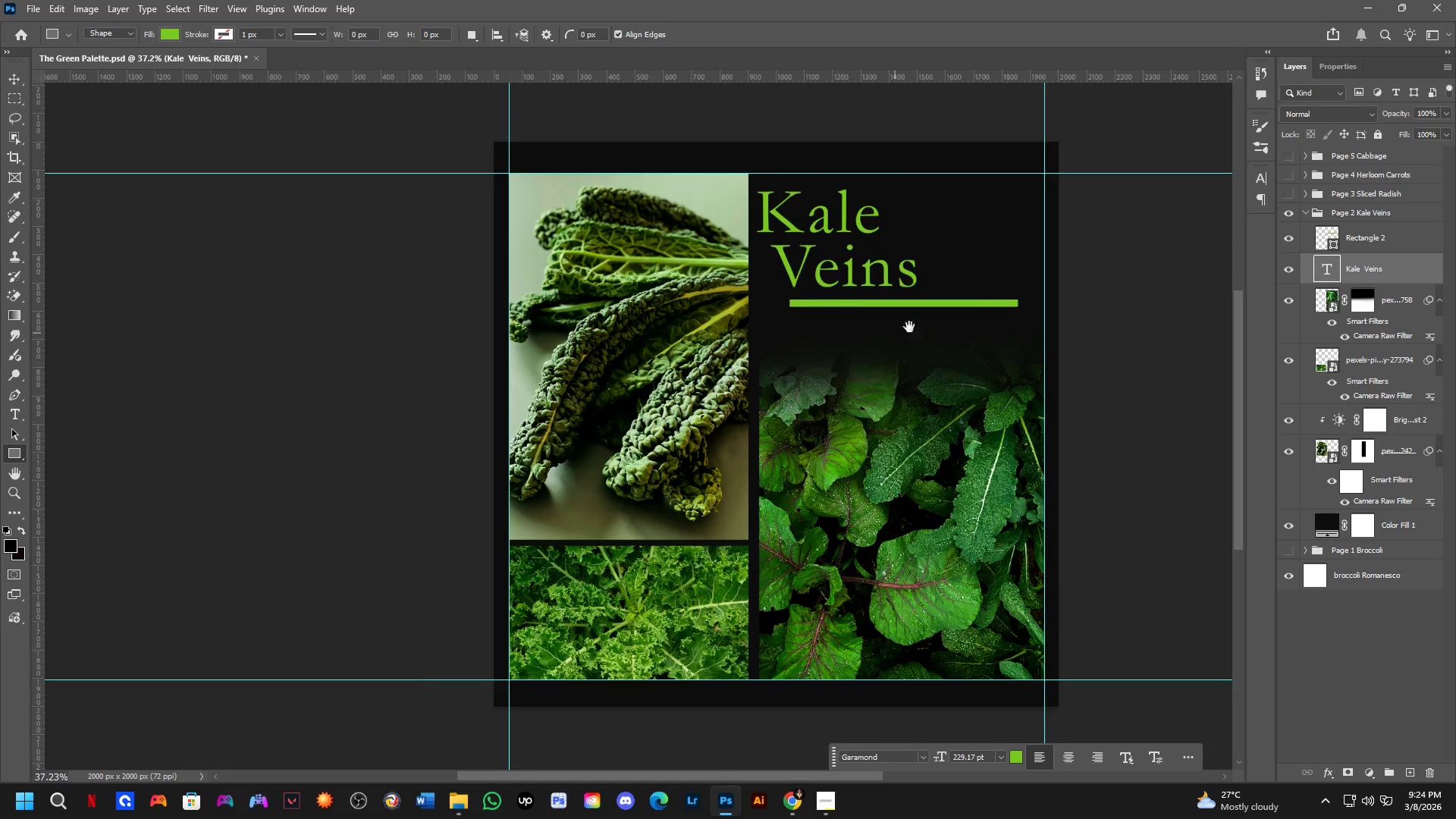 
hold_key(key=Space, duration=1.41)
 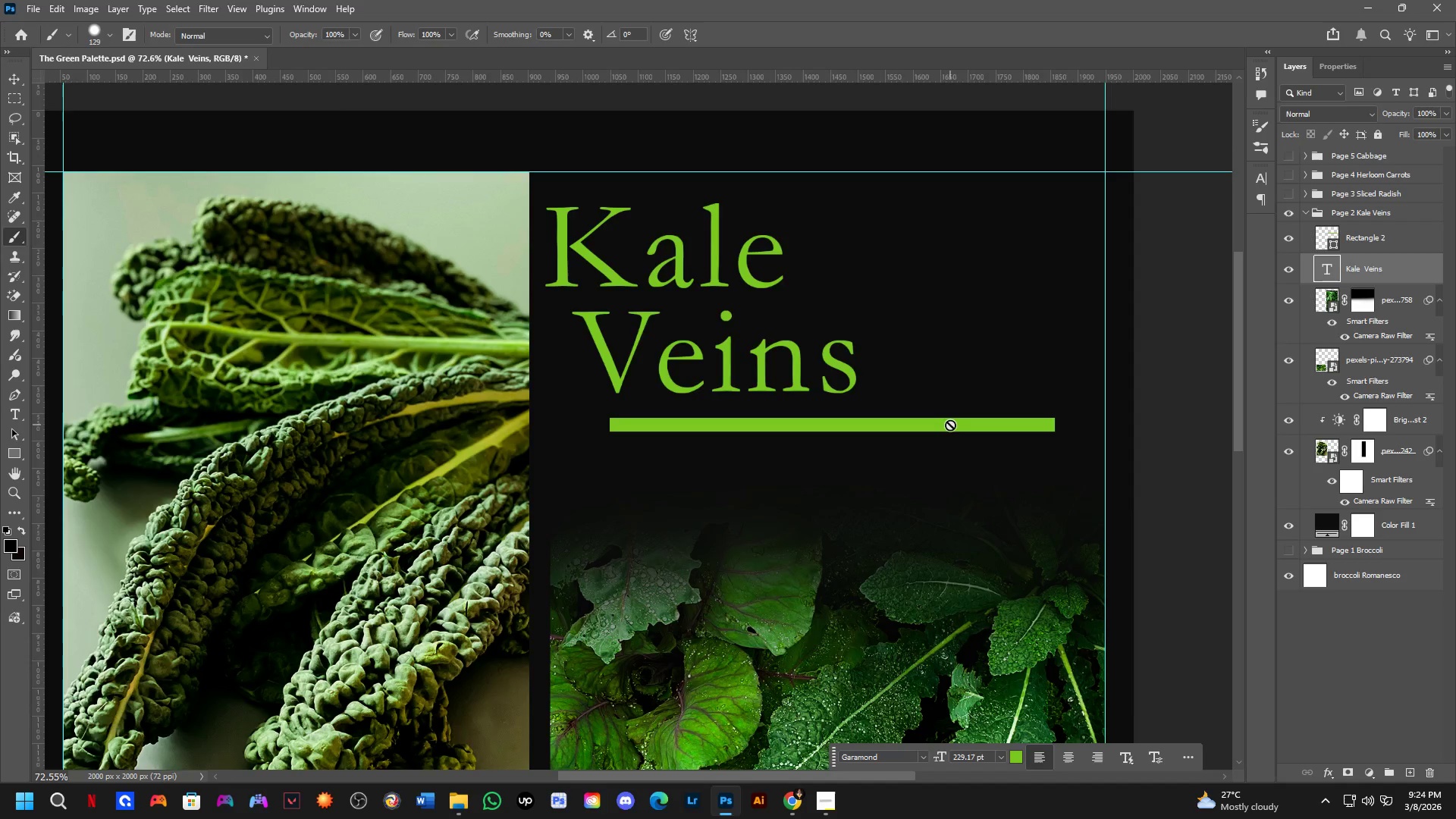 
scroll: coordinate [1304, 239], scroll_direction: up, amount: 7.0
 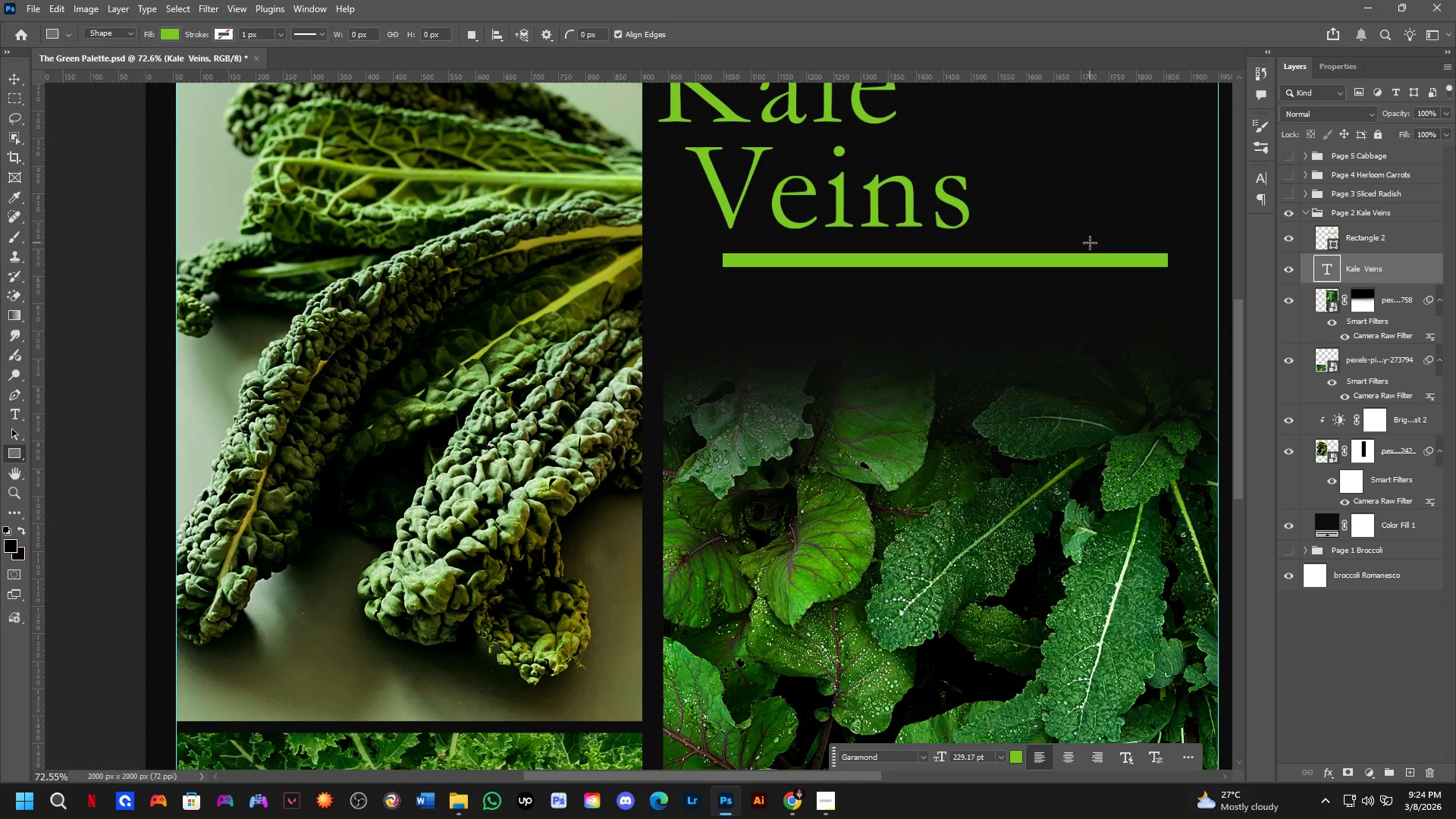 
left_click_drag(start_coordinate=[1066, 265], to_coordinate=[953, 430])
 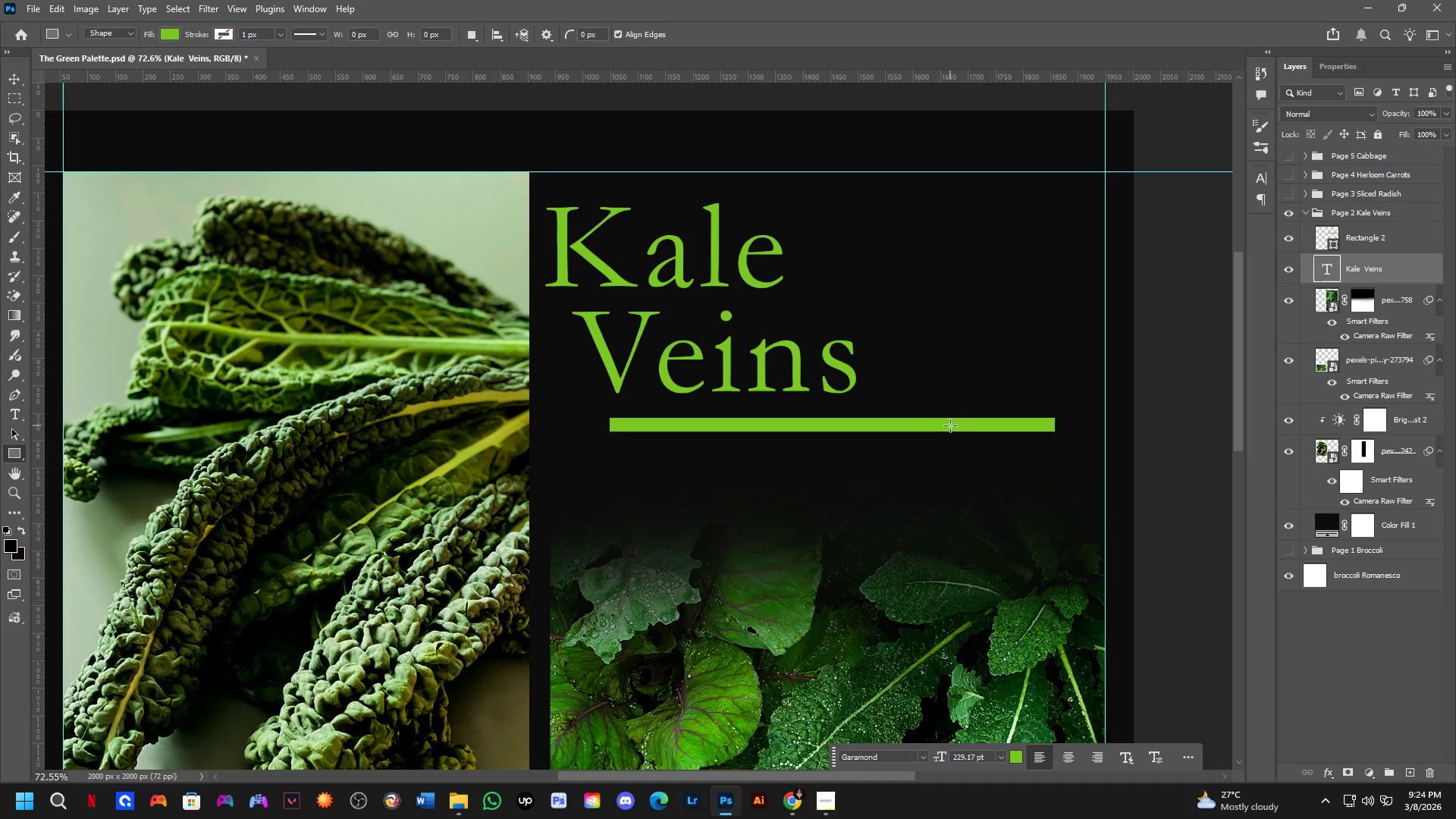 
key(B)
 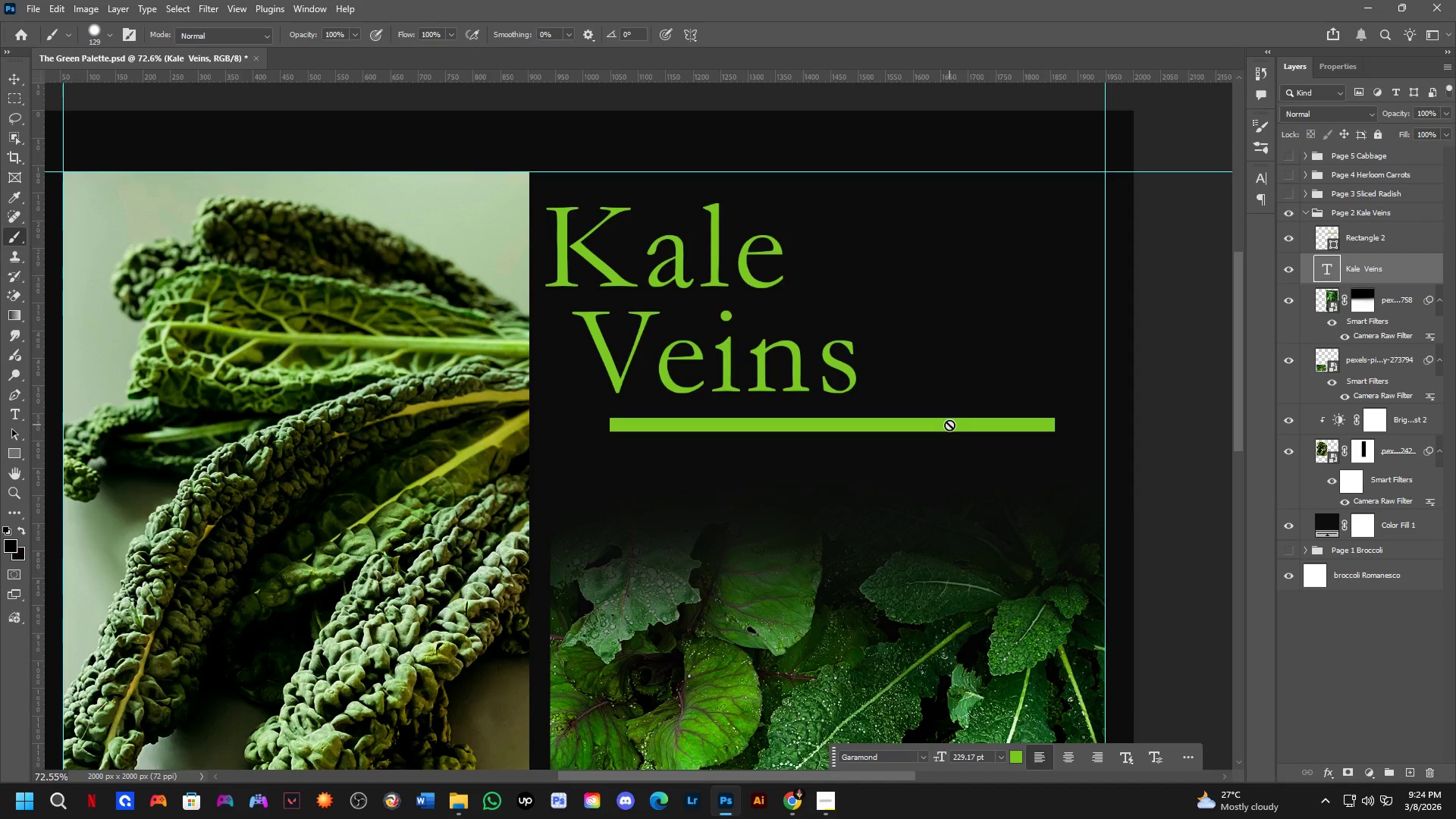 
scroll: coordinate [951, 434], scroll_direction: up, amount: 7.0
 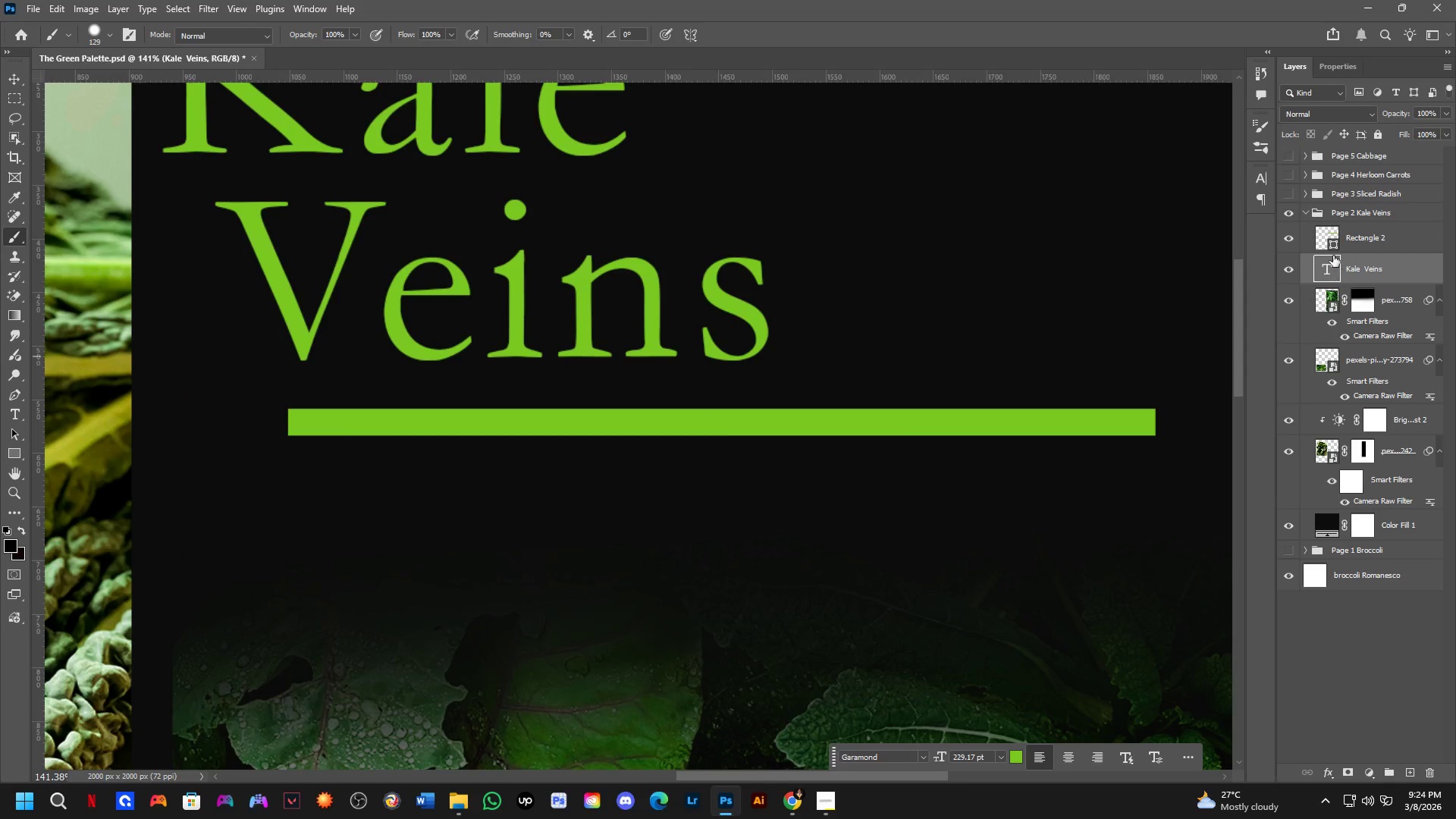 
left_click([1371, 235])
 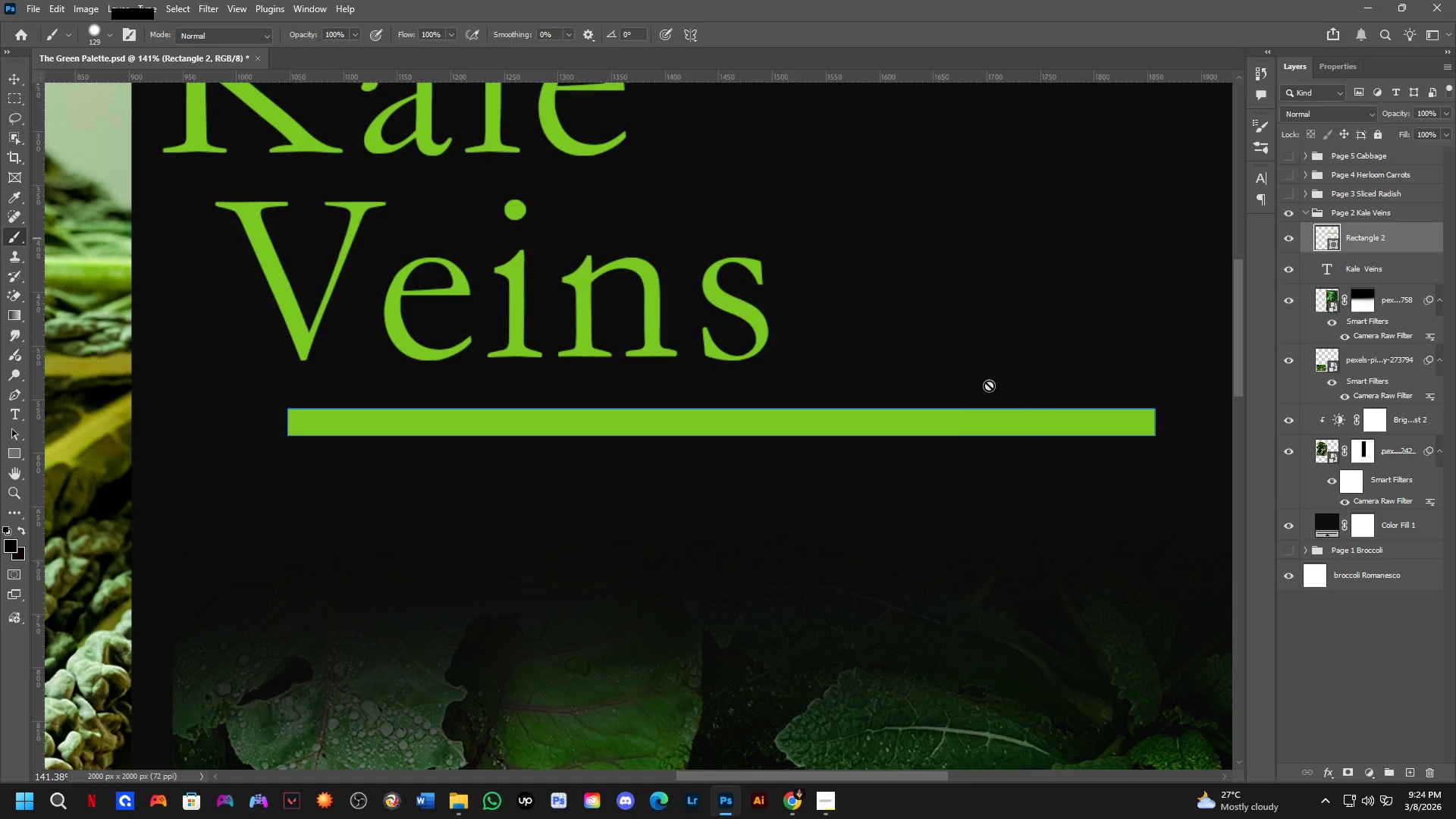 
hold_key(key=Space, duration=0.55)
 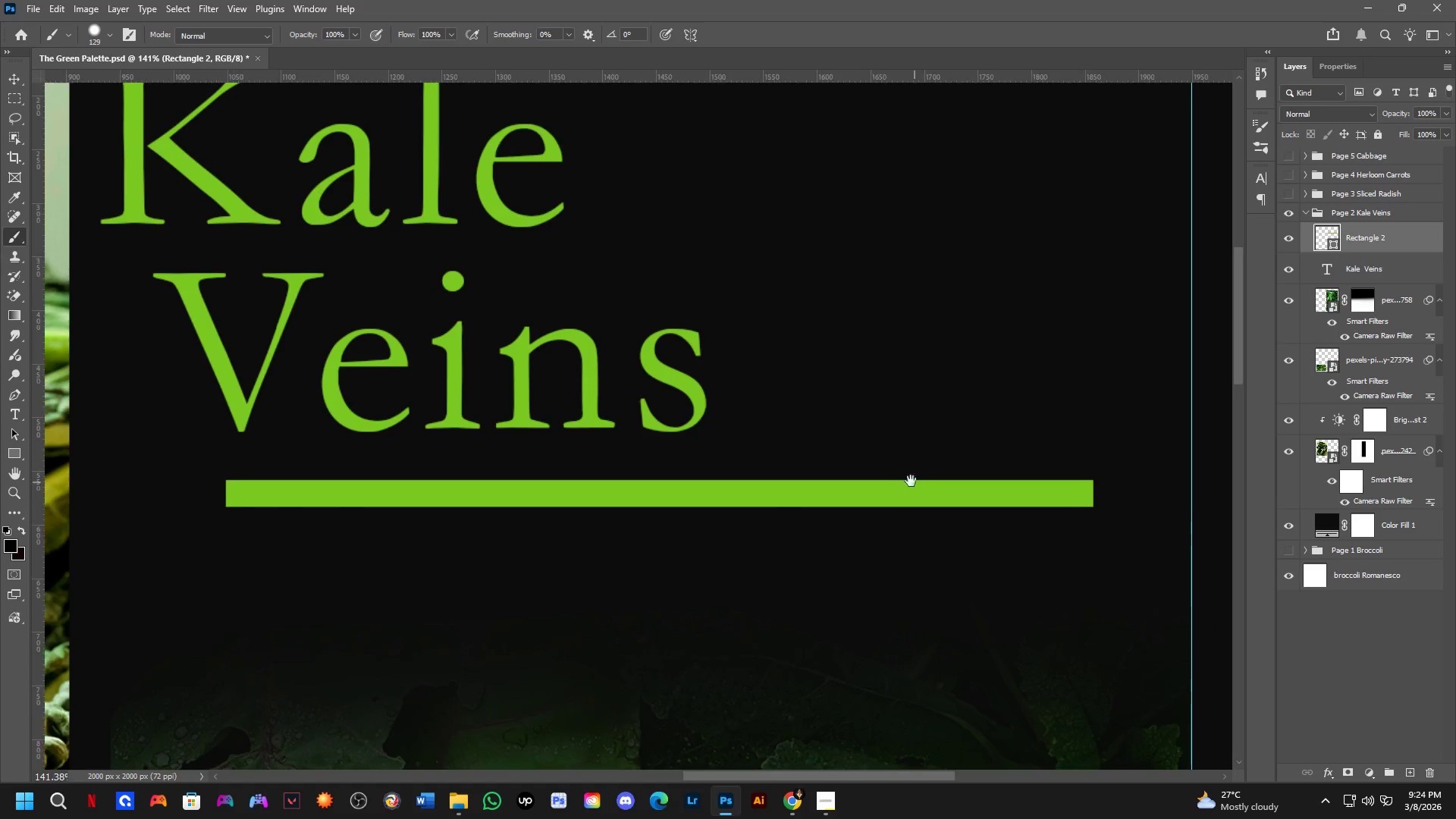 
left_click_drag(start_coordinate=[962, 428], to_coordinate=[932, 490])
 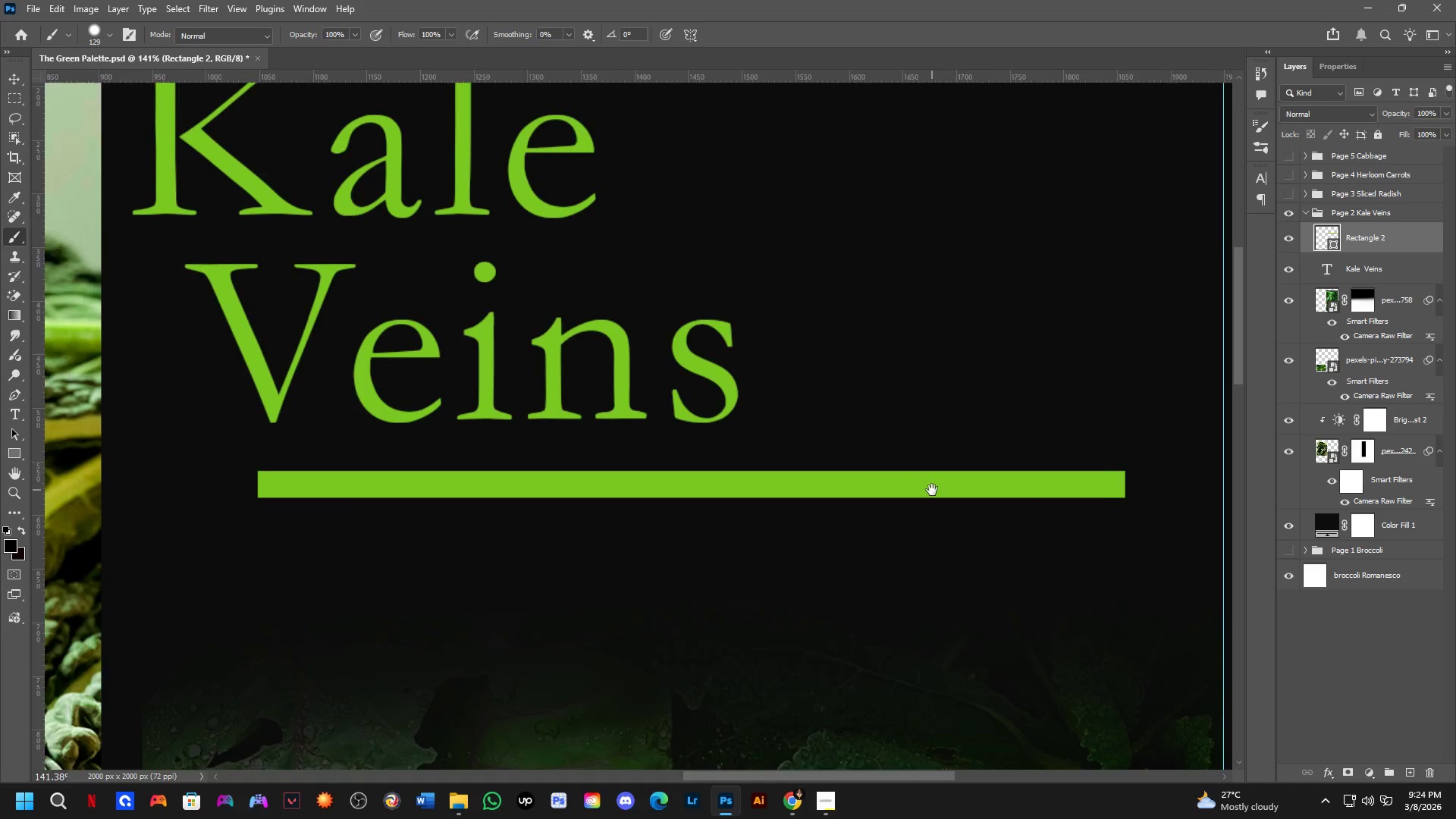 
key(Control+T)
 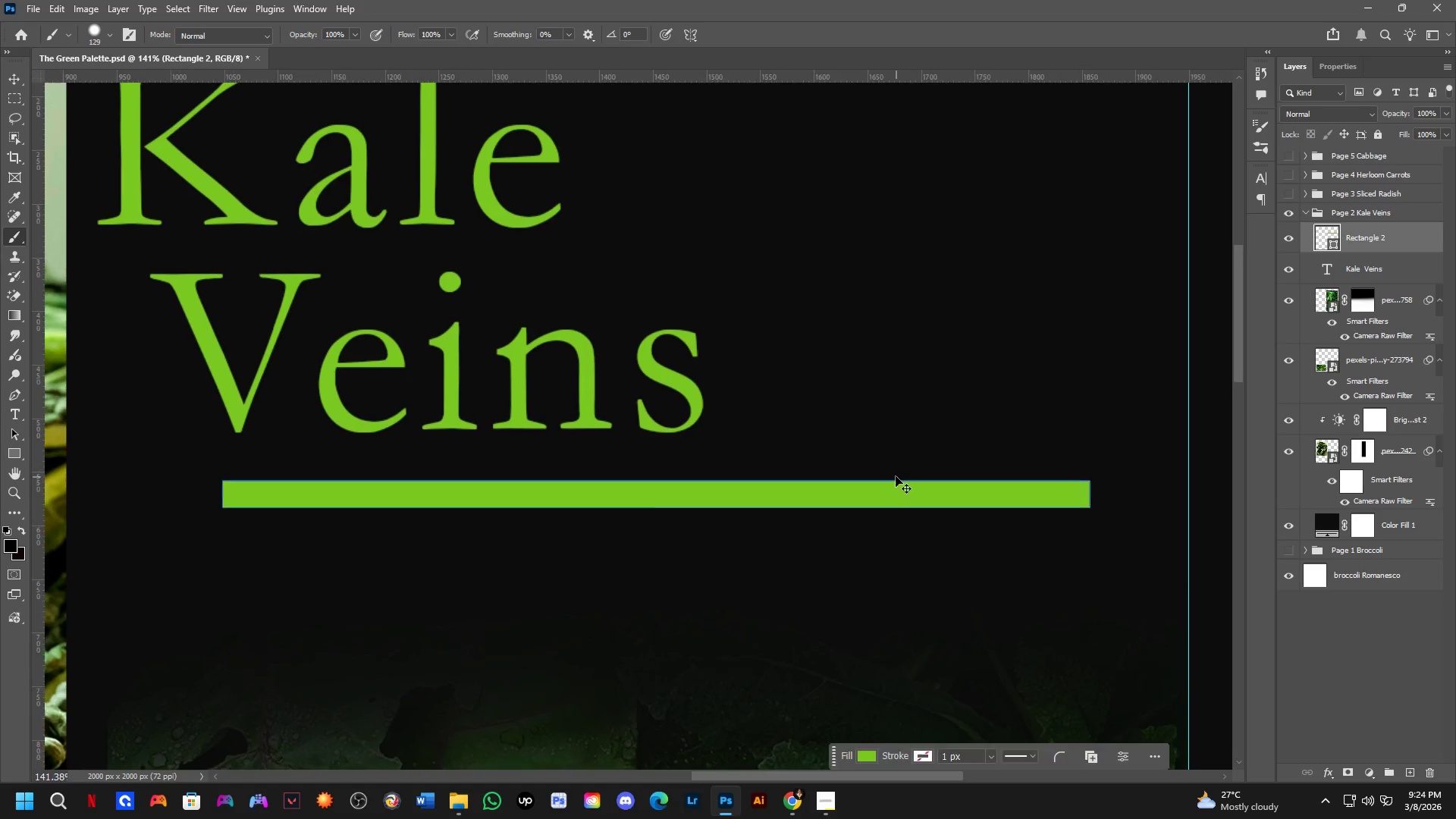 
scroll: coordinate [895, 476], scroll_direction: down, amount: 3.0
 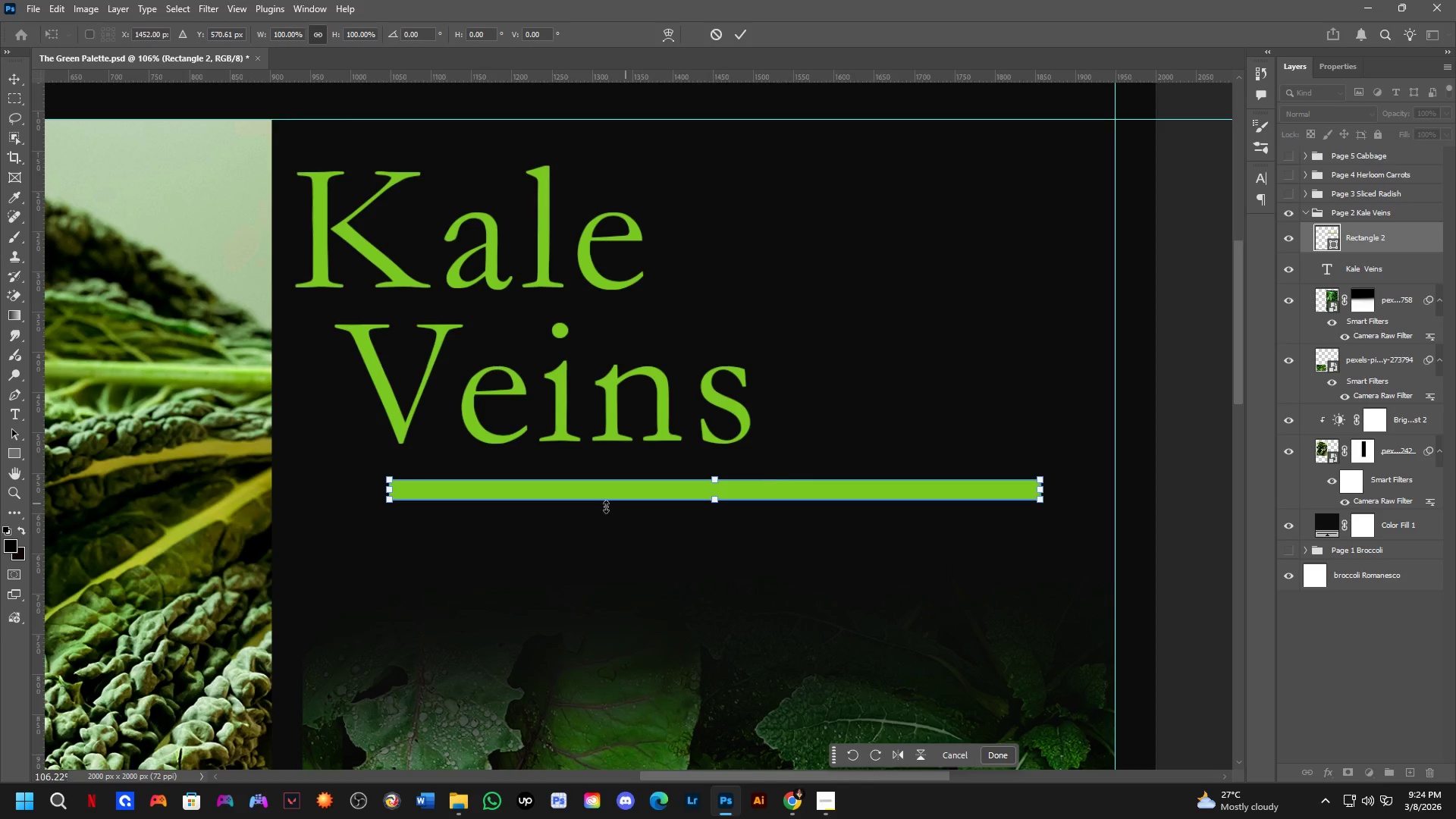 
scroll: coordinate [361, 524], scroll_direction: up, amount: 4.0
 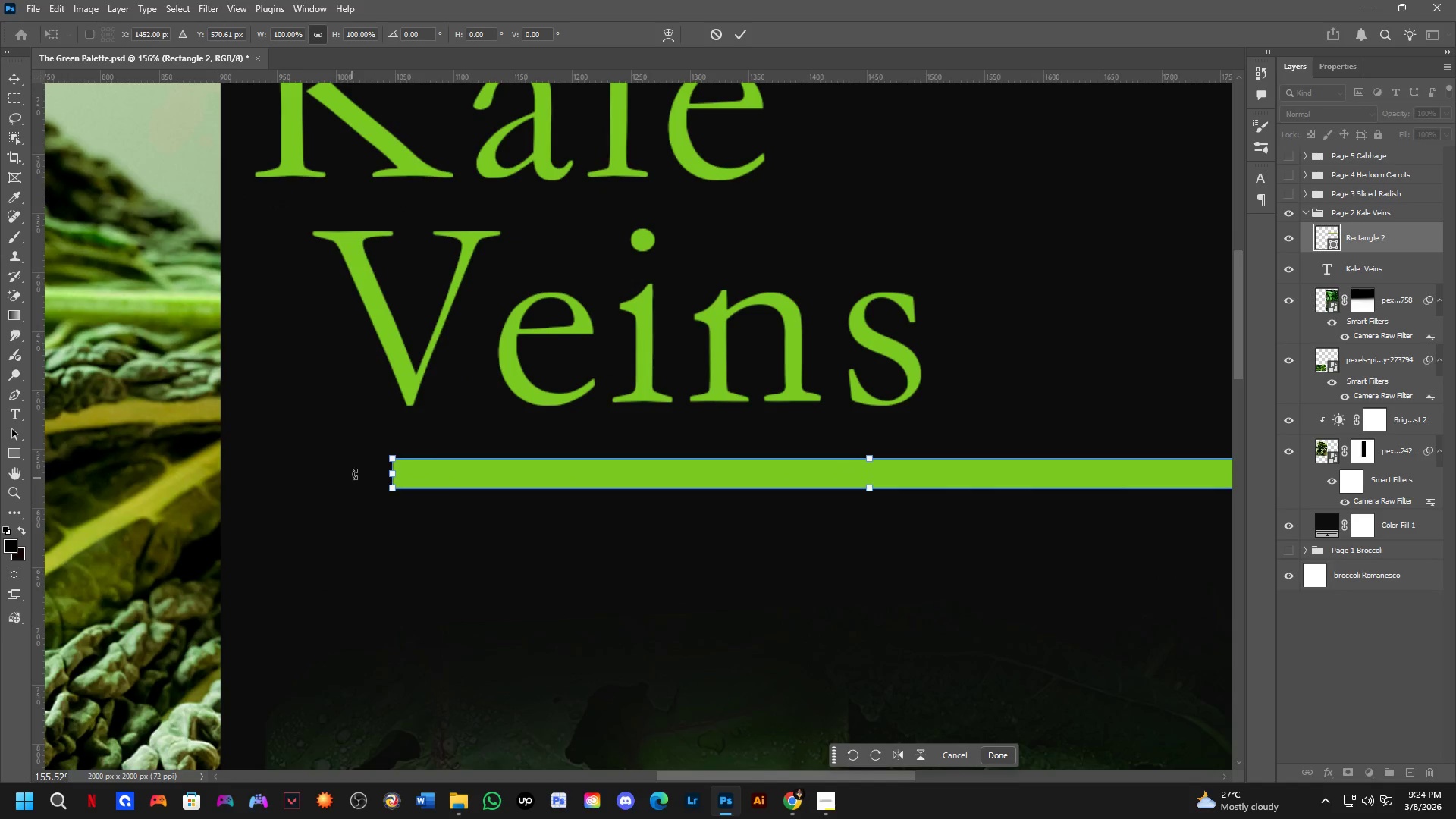 
hold_key(key=ShiftLeft, duration=1.53)
left_click_drag(start_coordinate=[392, 473], to_coordinate=[252, 469])
 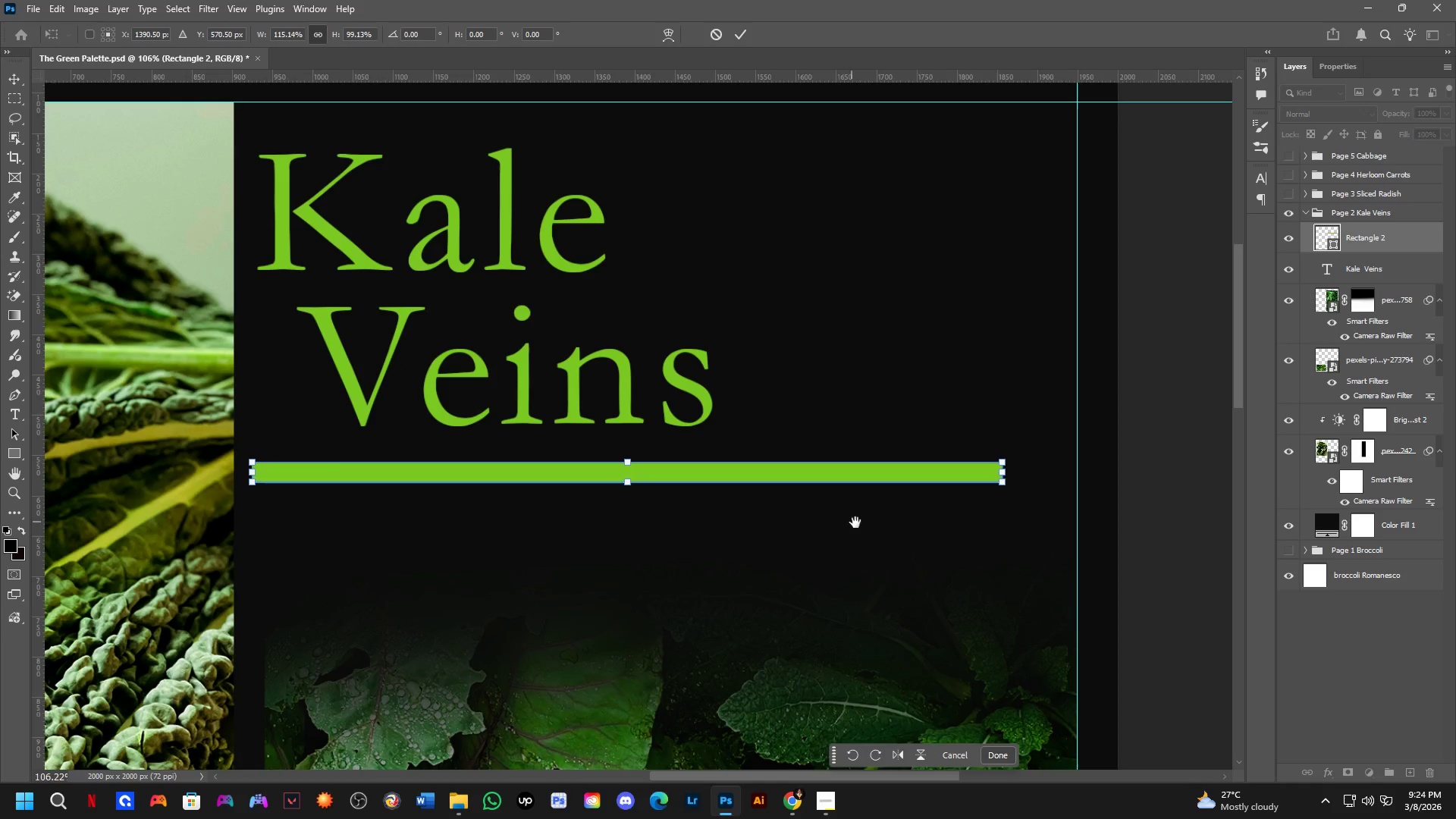 
hold_key(key=ShiftLeft, duration=0.84)
 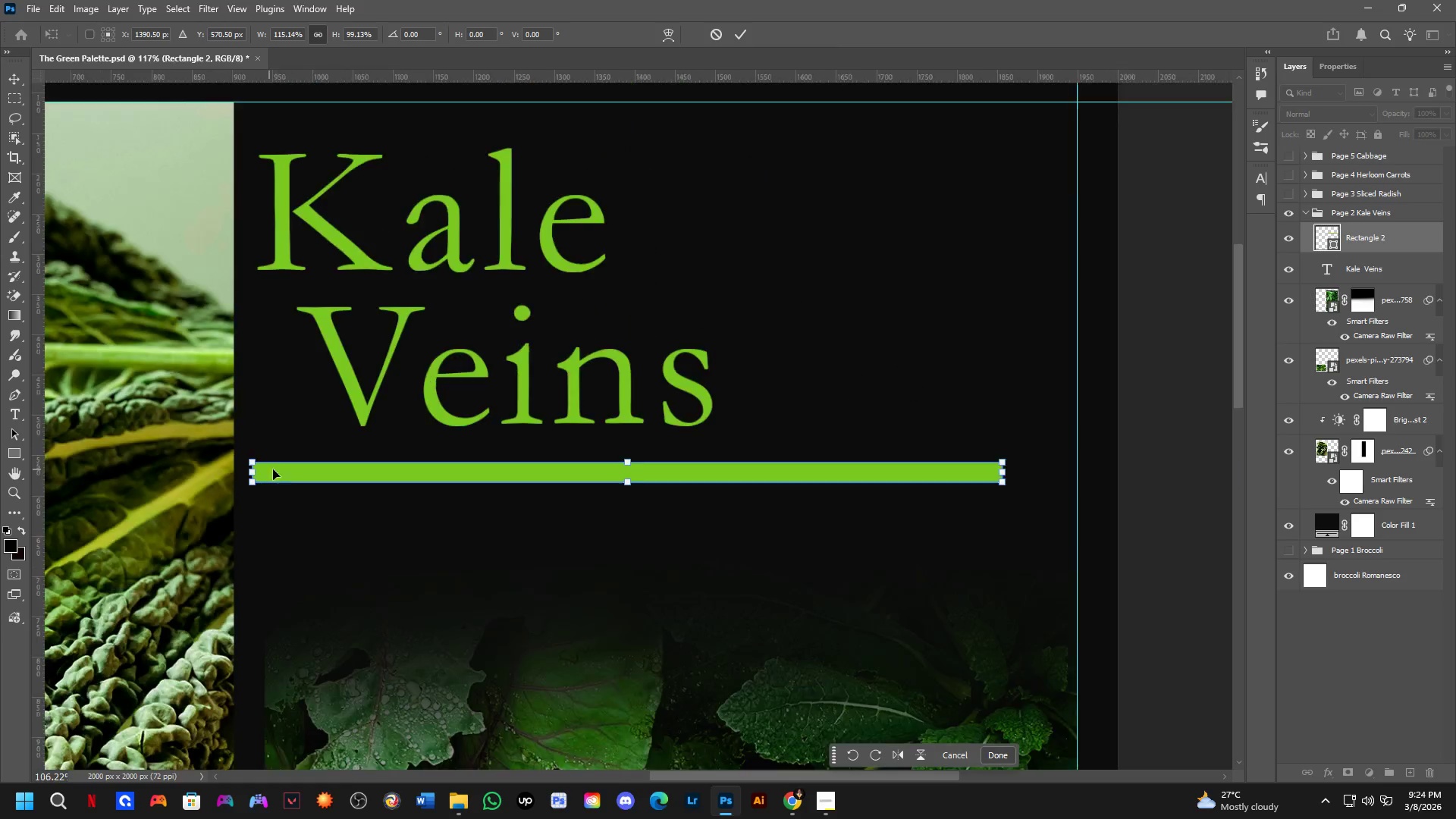 
scroll: coordinate [266, 469], scroll_direction: down, amount: 4.0
 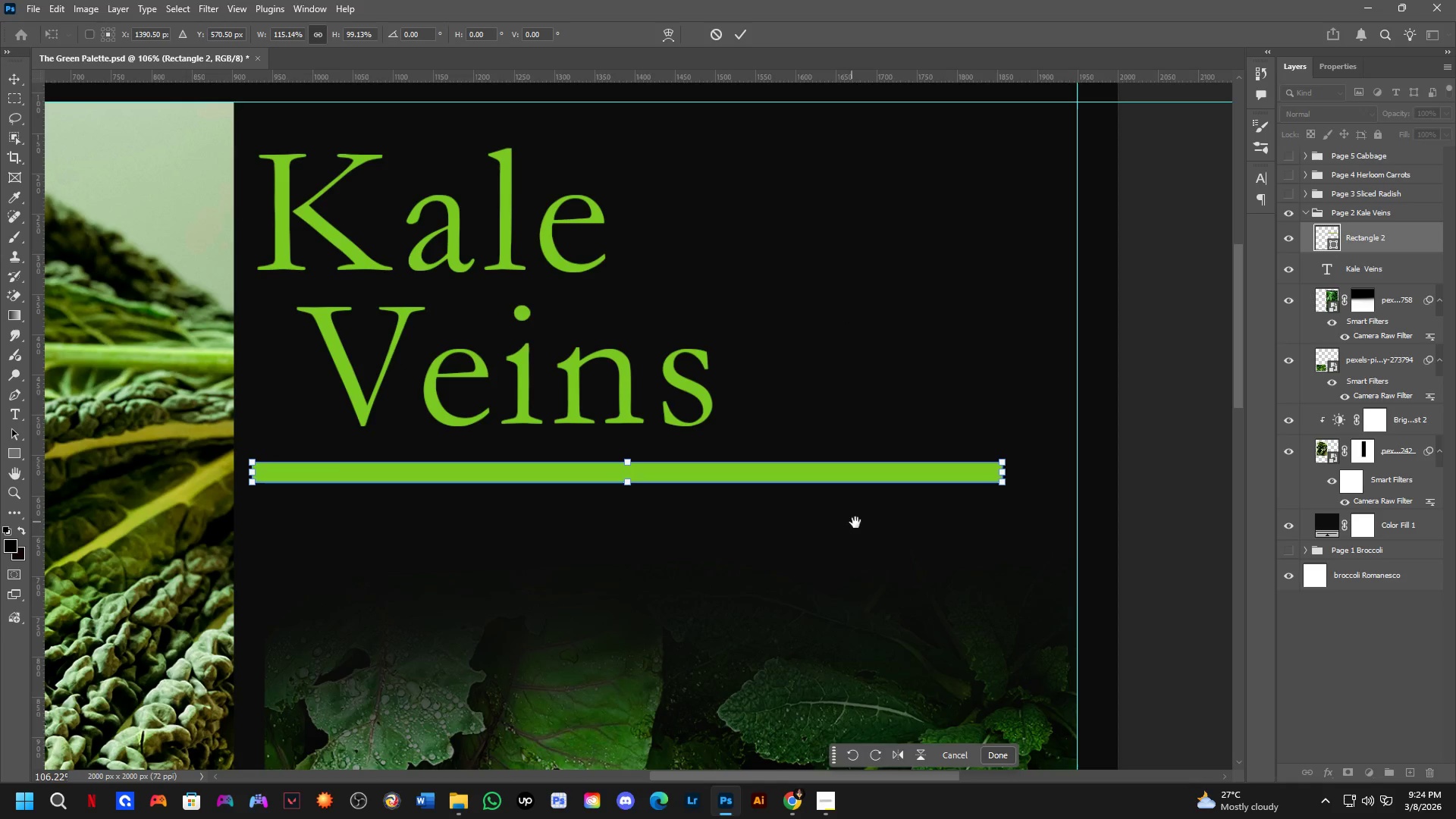 
hold_key(key=Space, duration=0.56)
 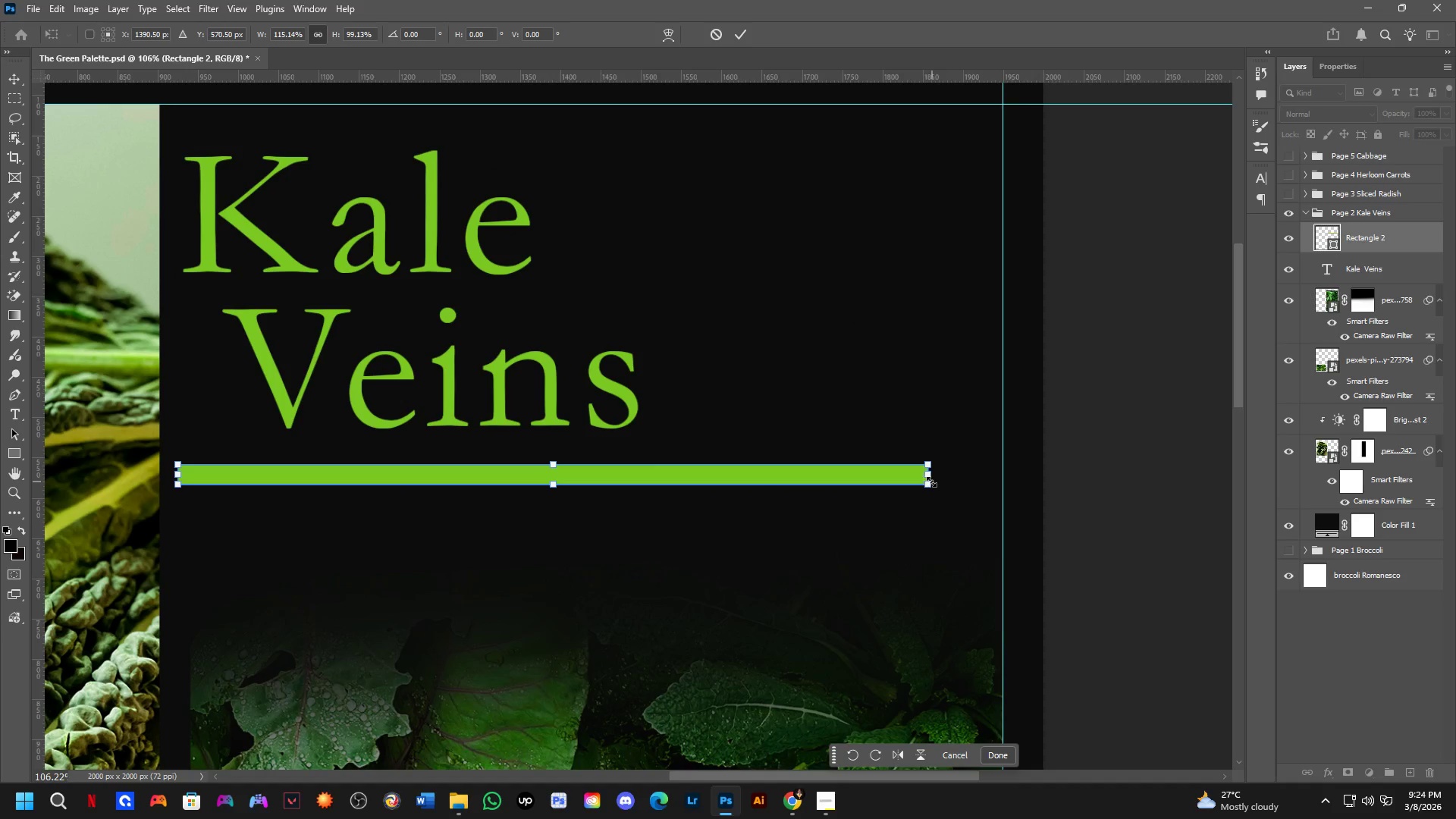 
left_click_drag(start_coordinate=[870, 523], to_coordinate=[795, 526])
 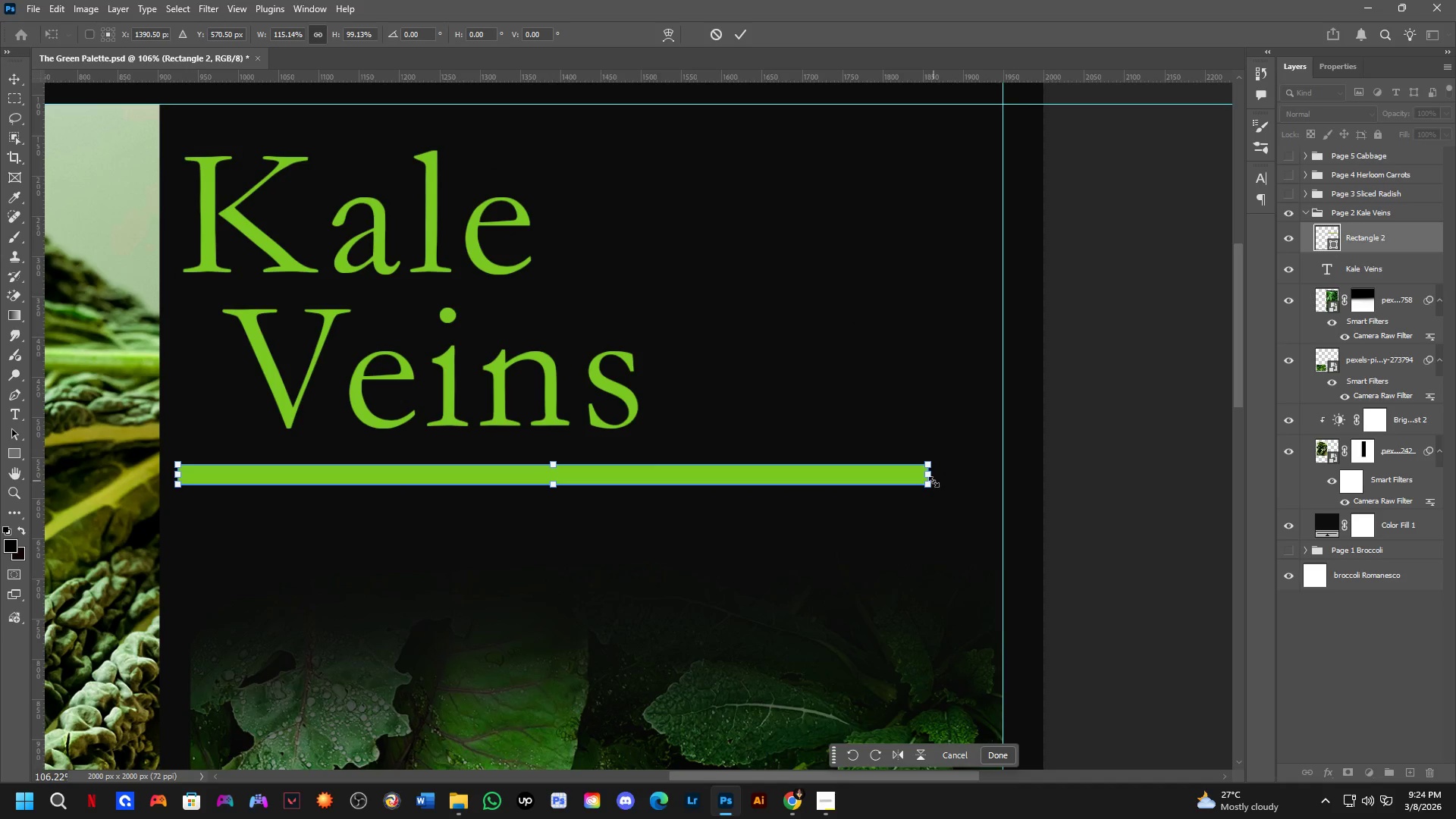 
hold_key(key=ShiftLeft, duration=1.24)
left_click_drag(start_coordinate=[931, 475], to_coordinate=[990, 473])
 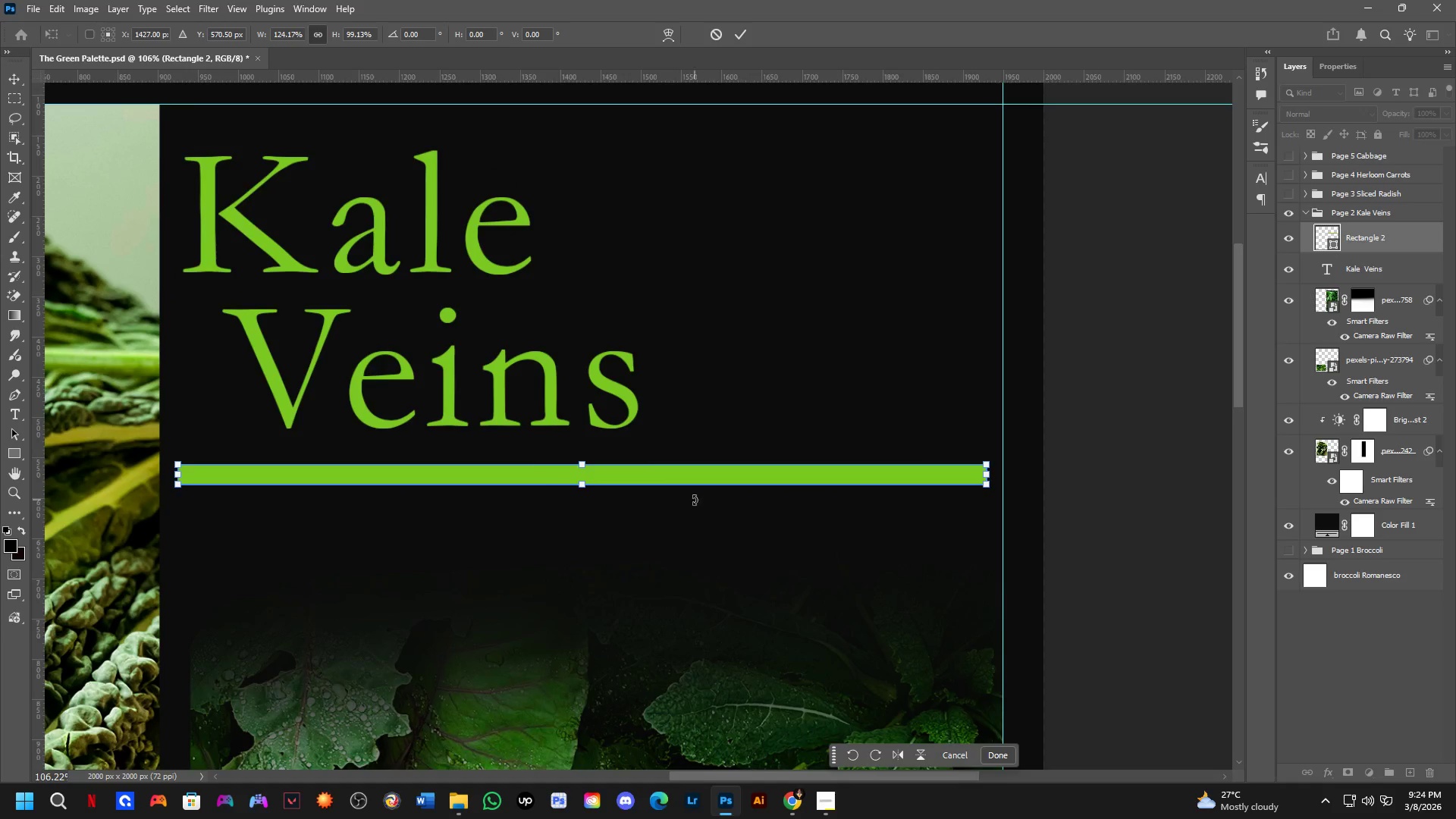 
scroll: coordinate [632, 501], scroll_direction: up, amount: 4.0
 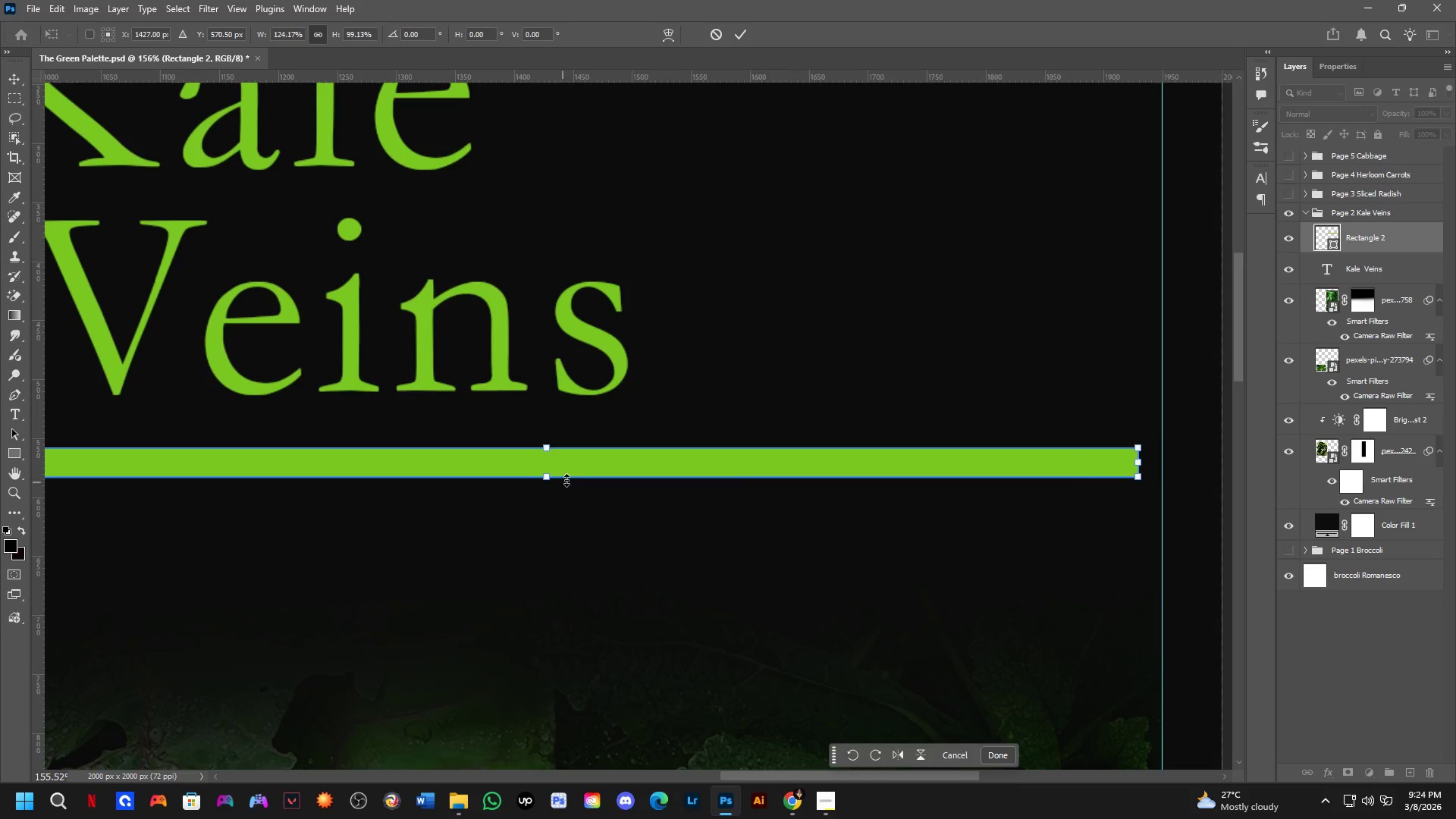 
hold_key(key=ShiftLeft, duration=1.36)
left_click_drag(start_coordinate=[548, 480], to_coordinate=[548, 469])
 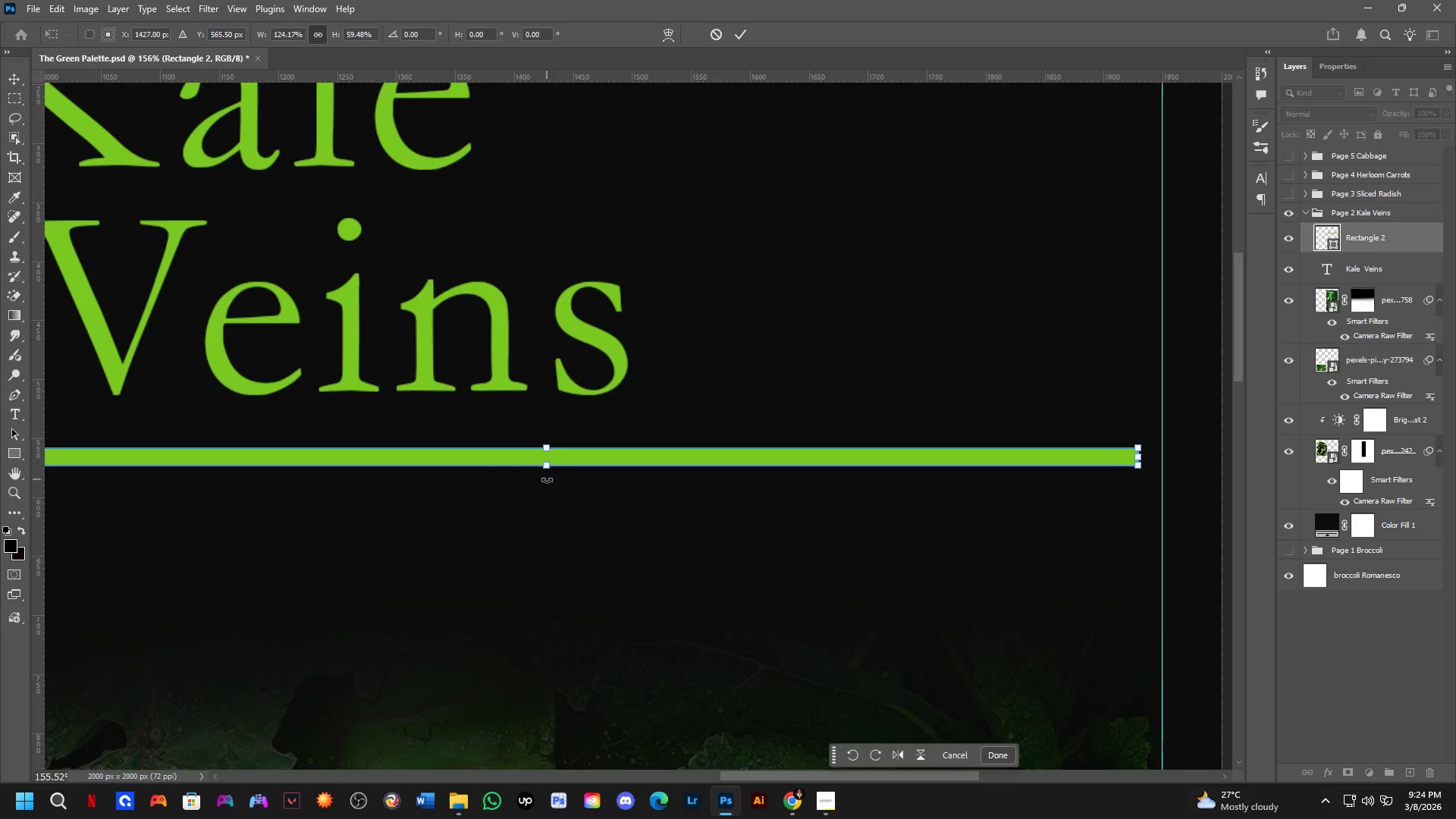 
scroll: coordinate [548, 479], scroll_direction: down, amount: 3.0
 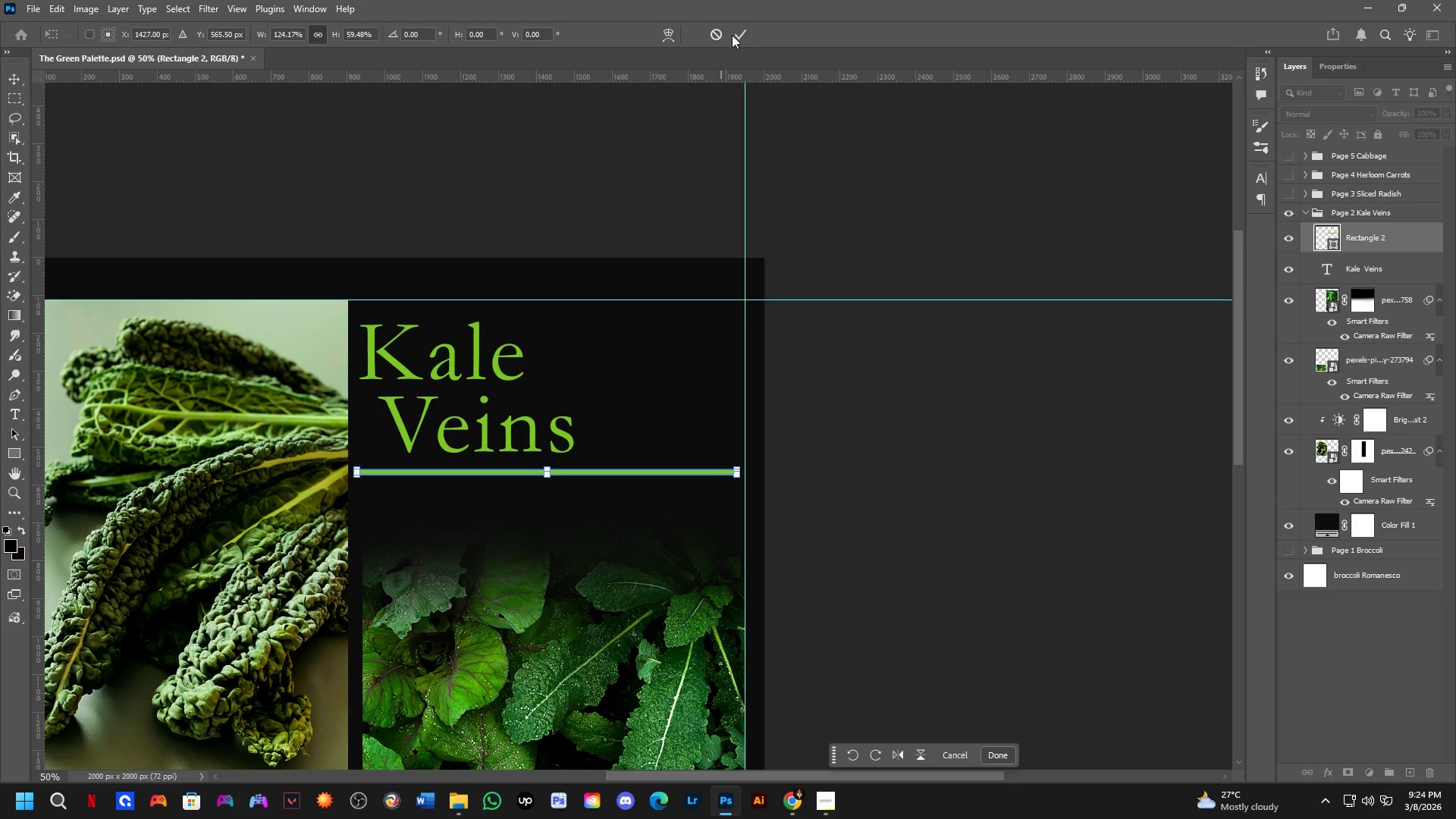 
key(Shift+ShiftLeft)
 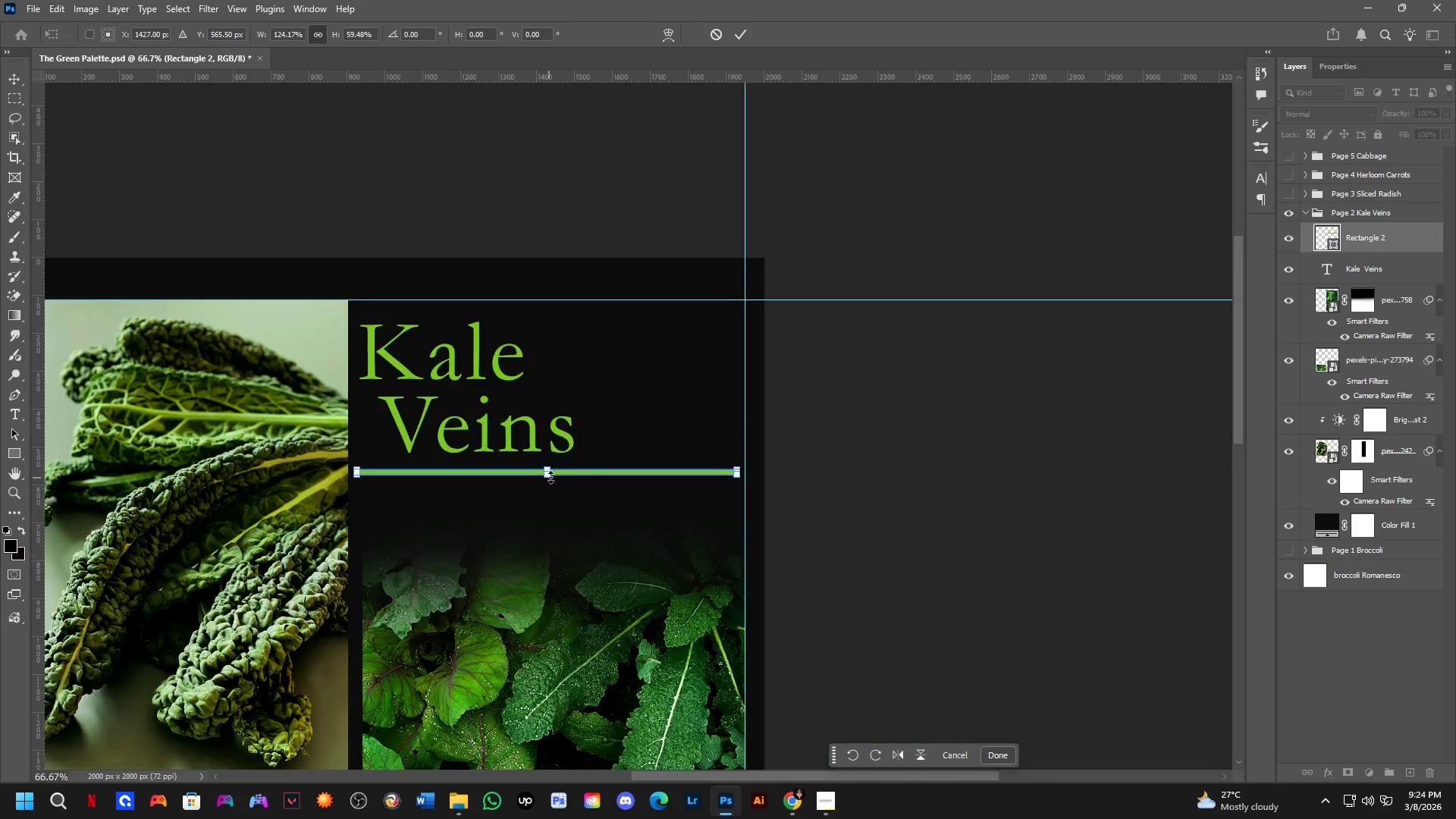 
left_click([741, 30])
 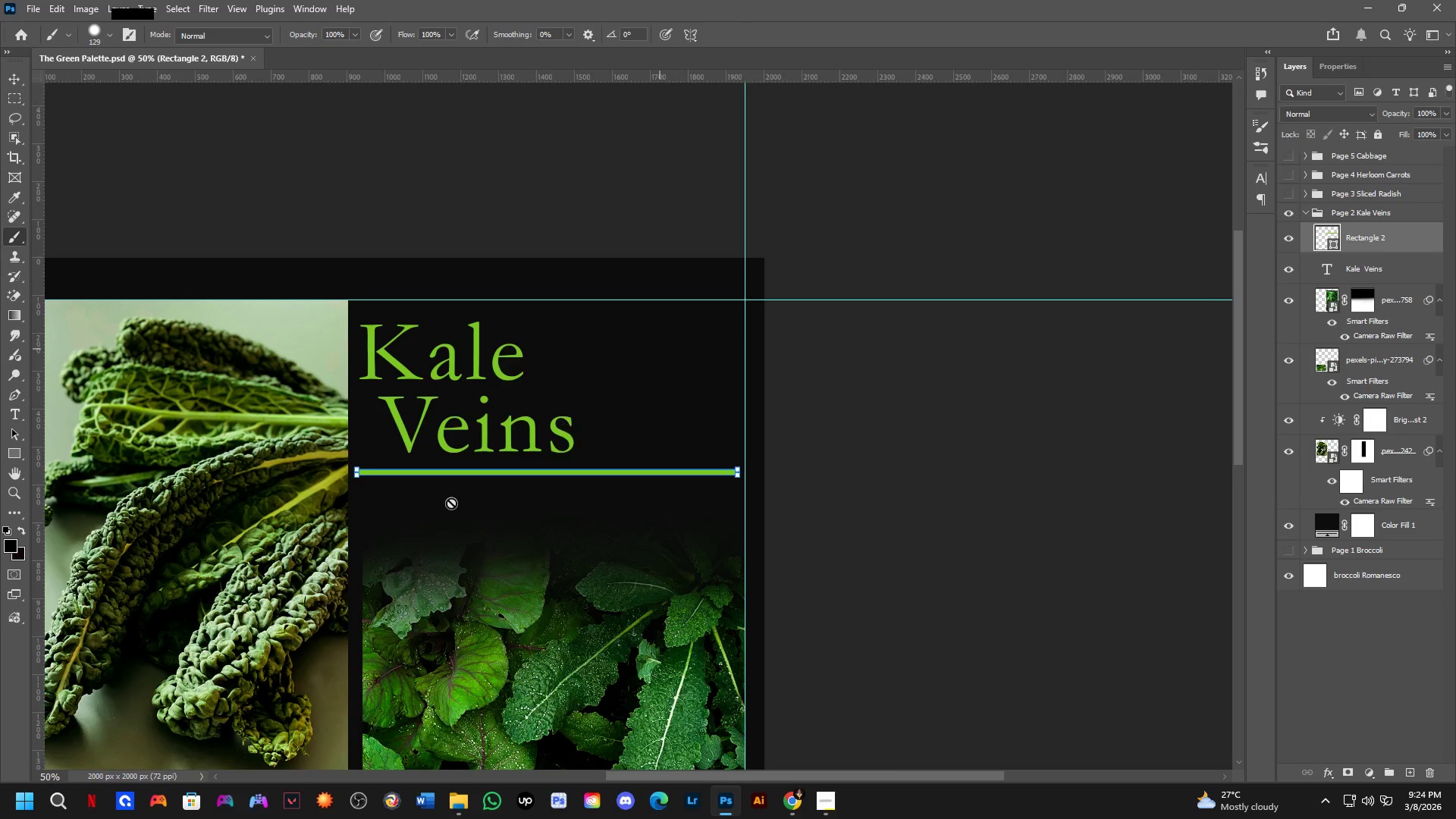 
scroll: coordinate [459, 510], scroll_direction: down, amount: 4.0
 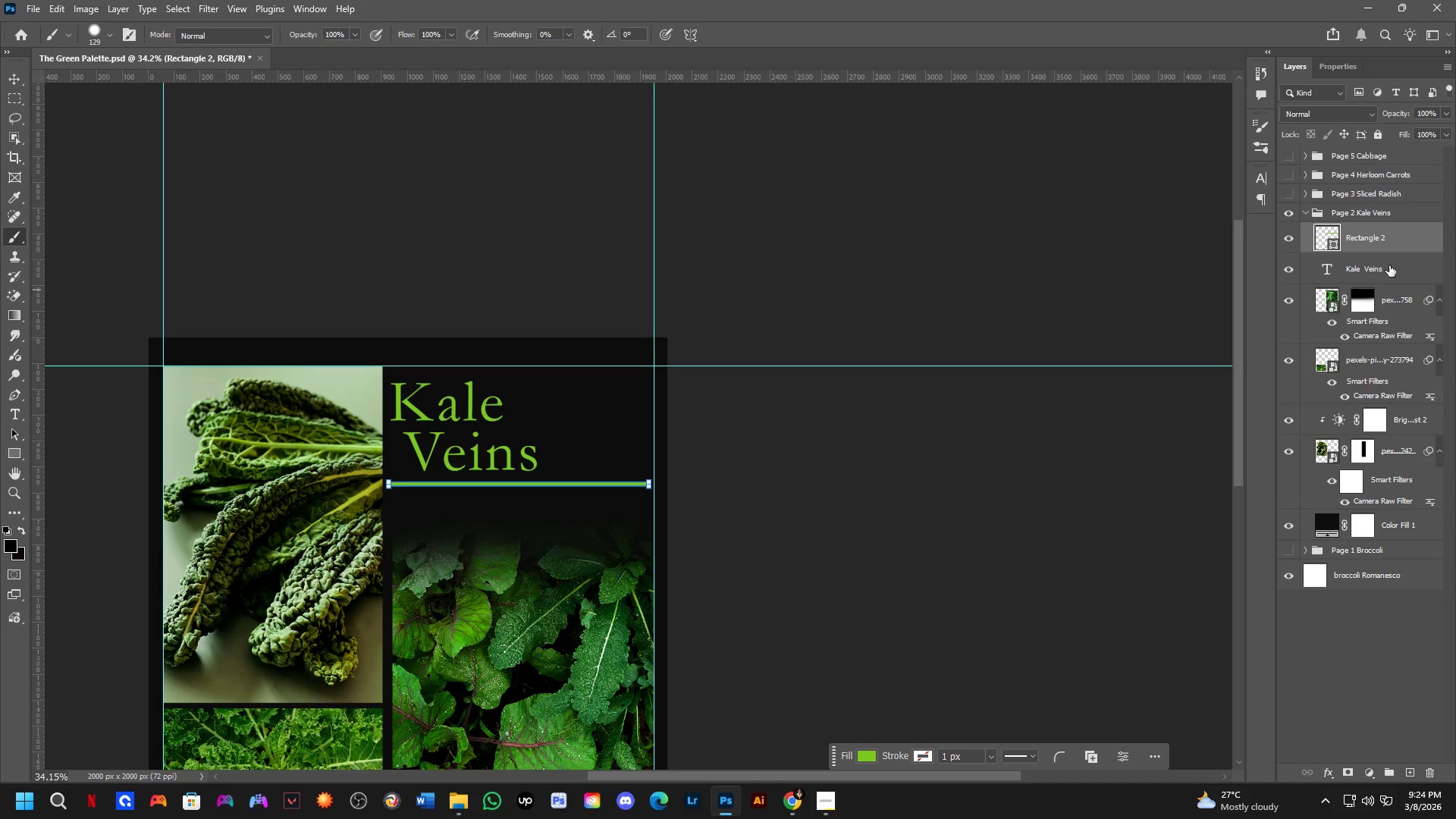 
left_click([1389, 263])
 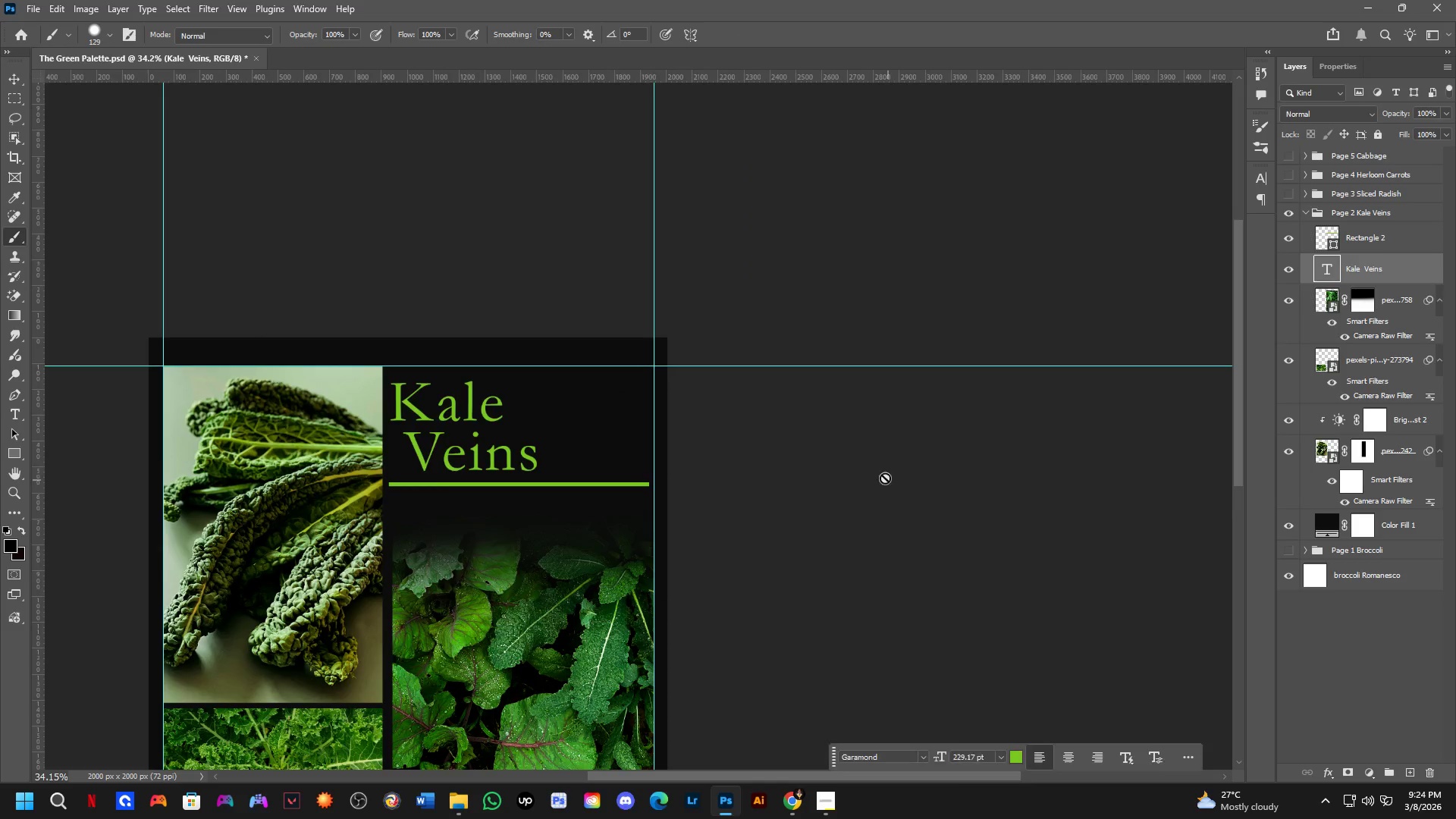 
scroll: coordinate [794, 428], scroll_direction: down, amount: 3.0
 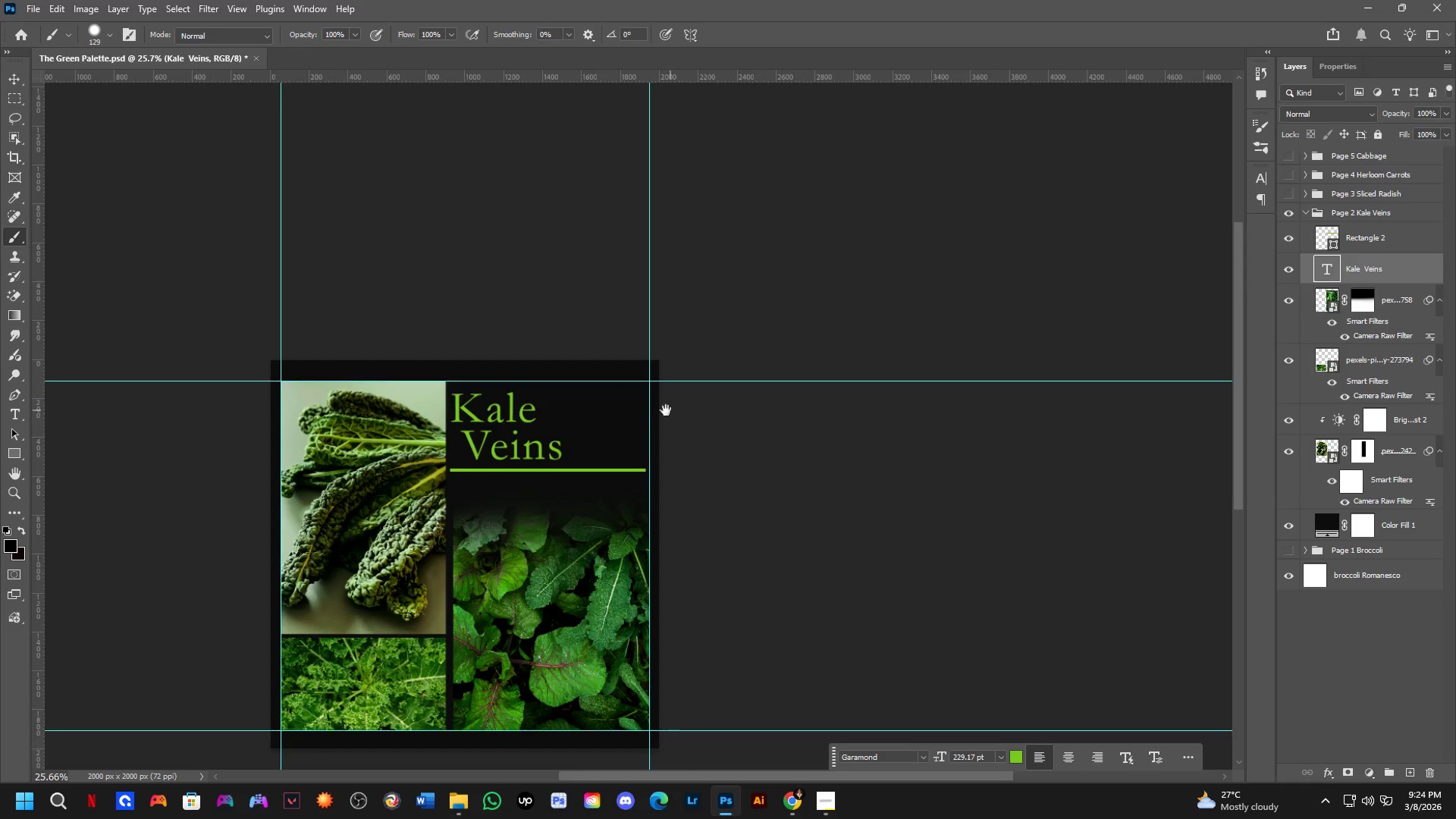 
hold_key(key=Space, duration=0.72)
 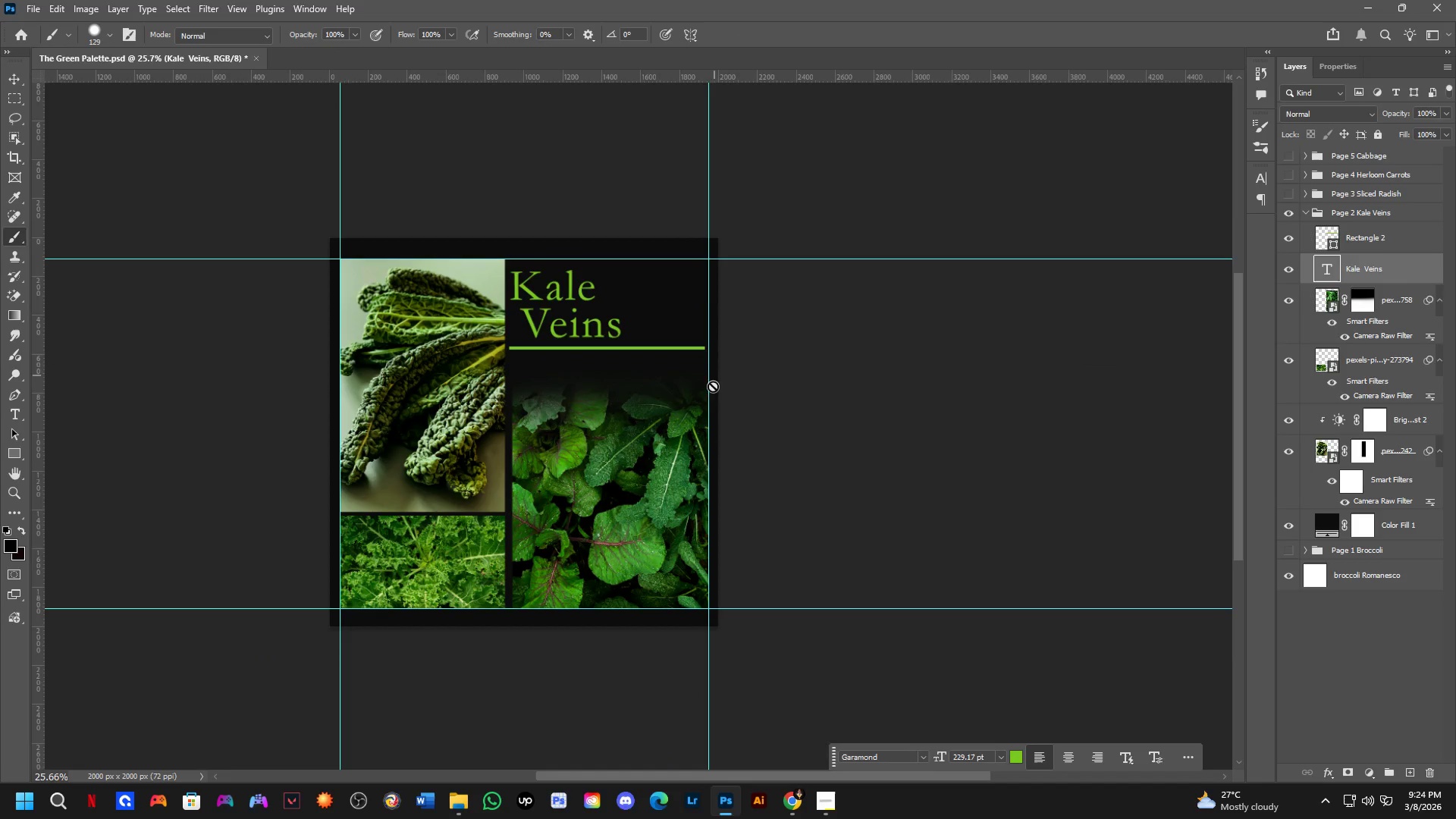 
left_click_drag(start_coordinate=[651, 425], to_coordinate=[711, 303])
 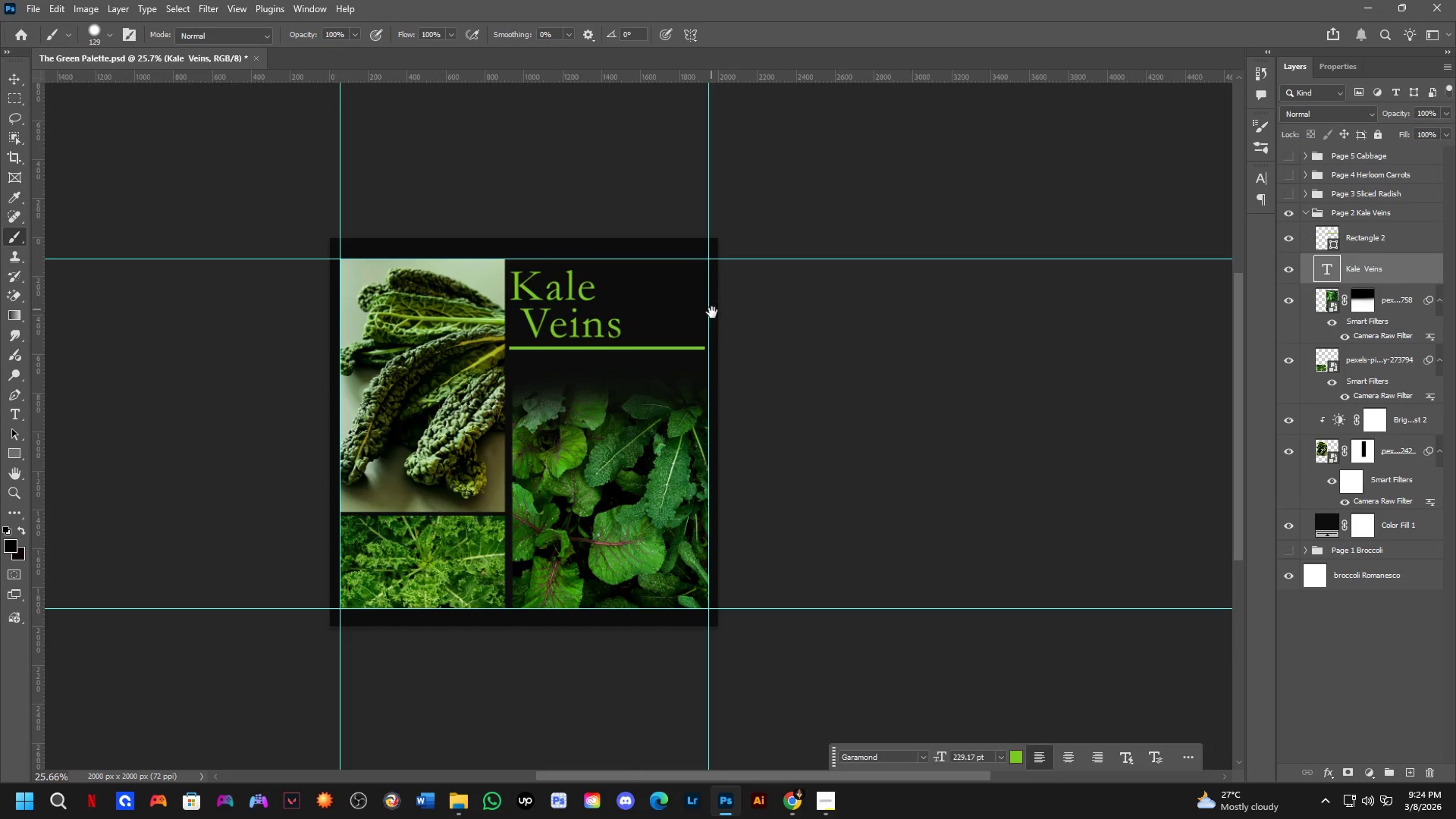 
hold_key(key=Space, duration=3.14)
 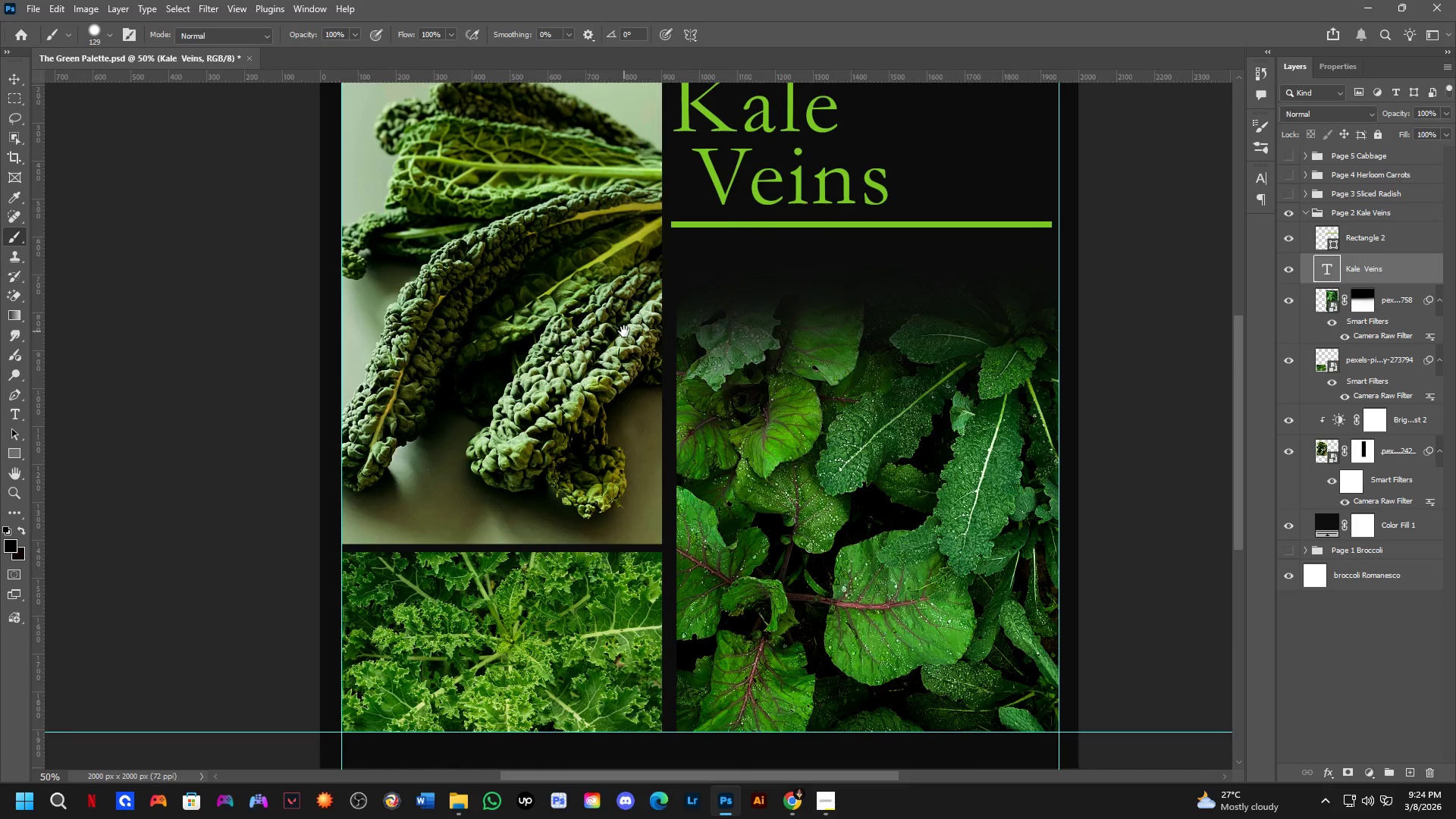 
scroll: coordinate [476, 375], scroll_direction: up, amount: 7.0
 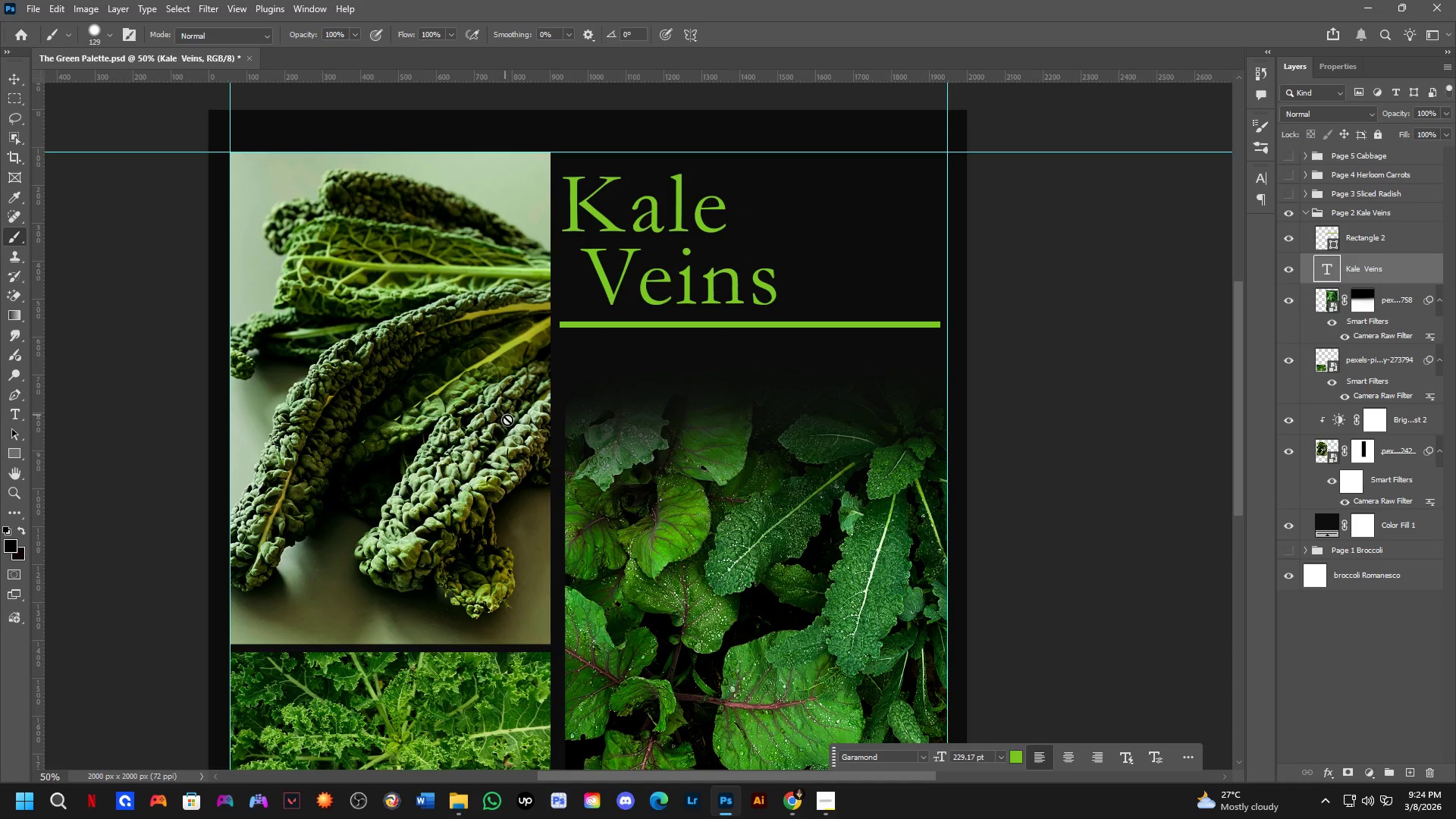 
hold_key(key=Space, duration=1.5)
 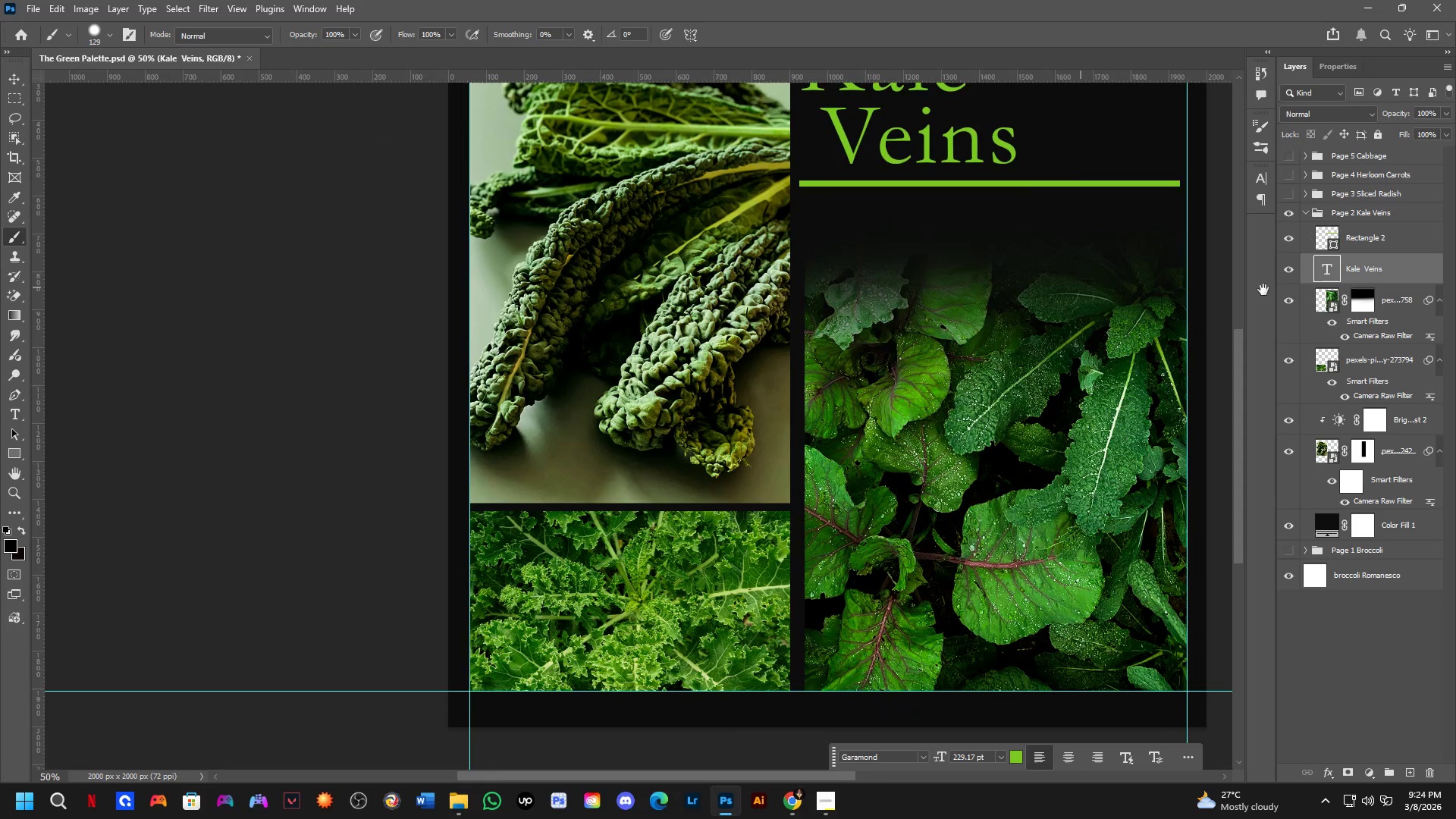 
left_click_drag(start_coordinate=[513, 431], to_coordinate=[752, 290])
 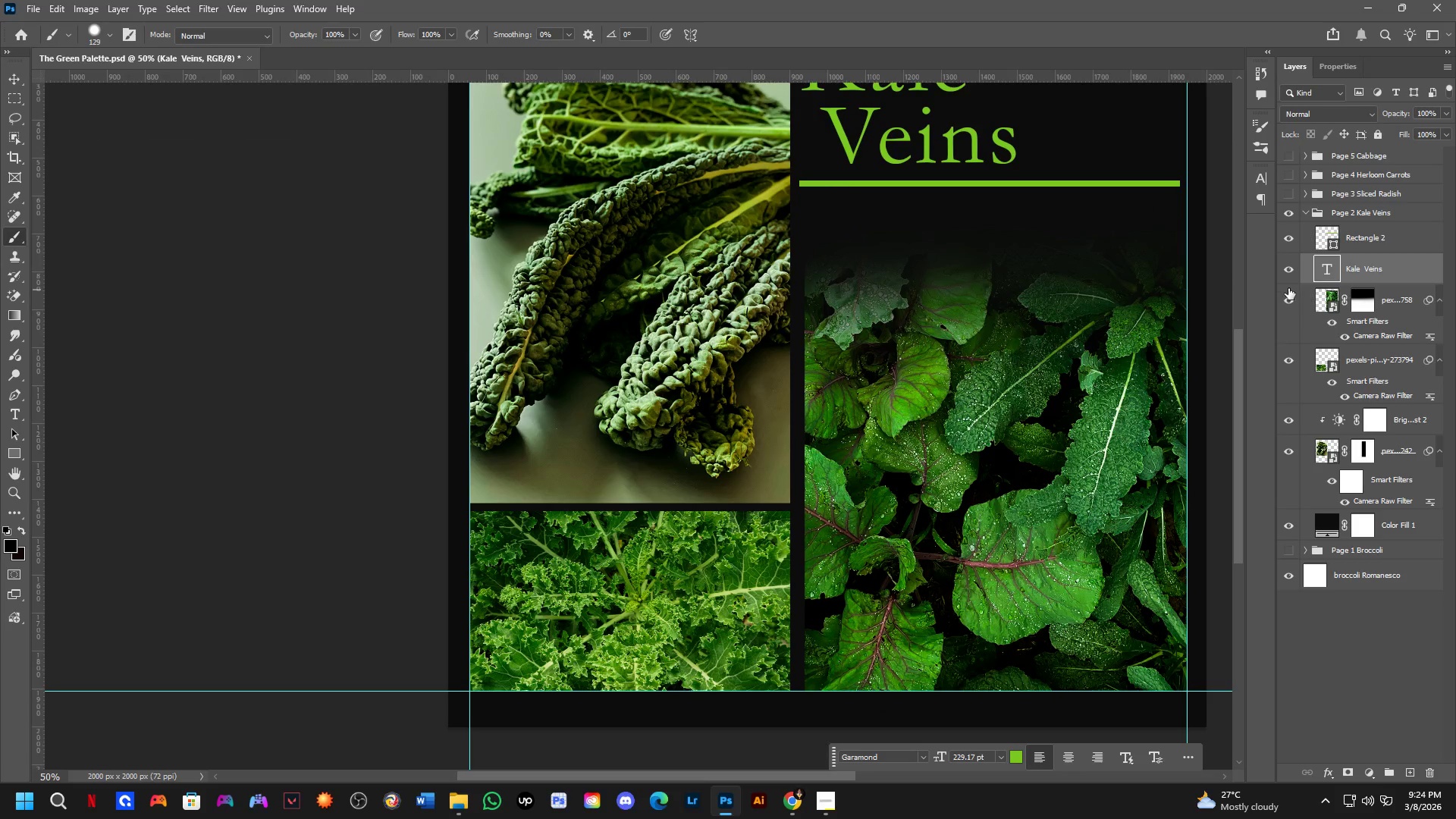 
hold_key(key=Space, duration=0.62)
 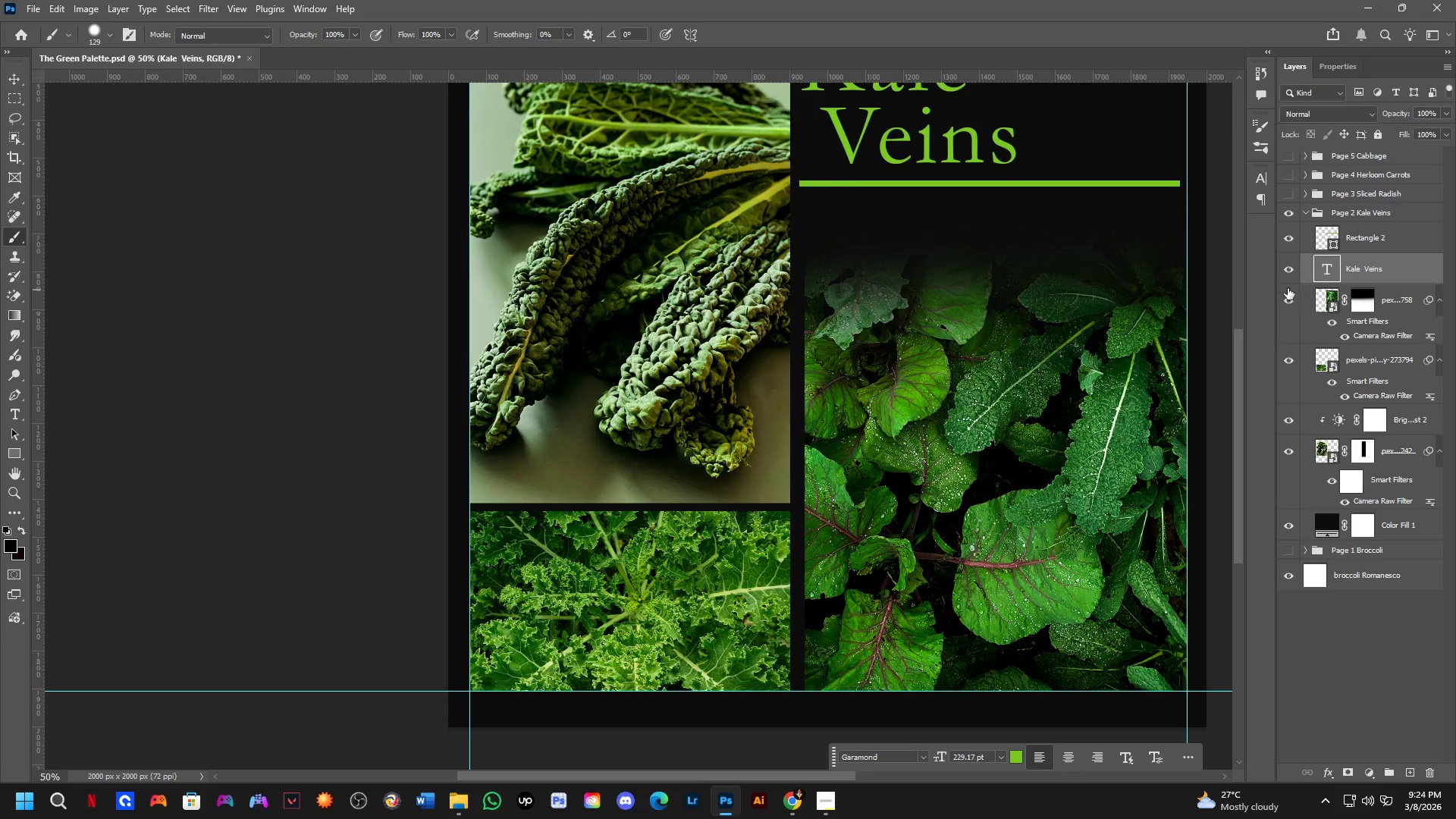 
hold_key(key=ControlLeft, duration=0.78)
 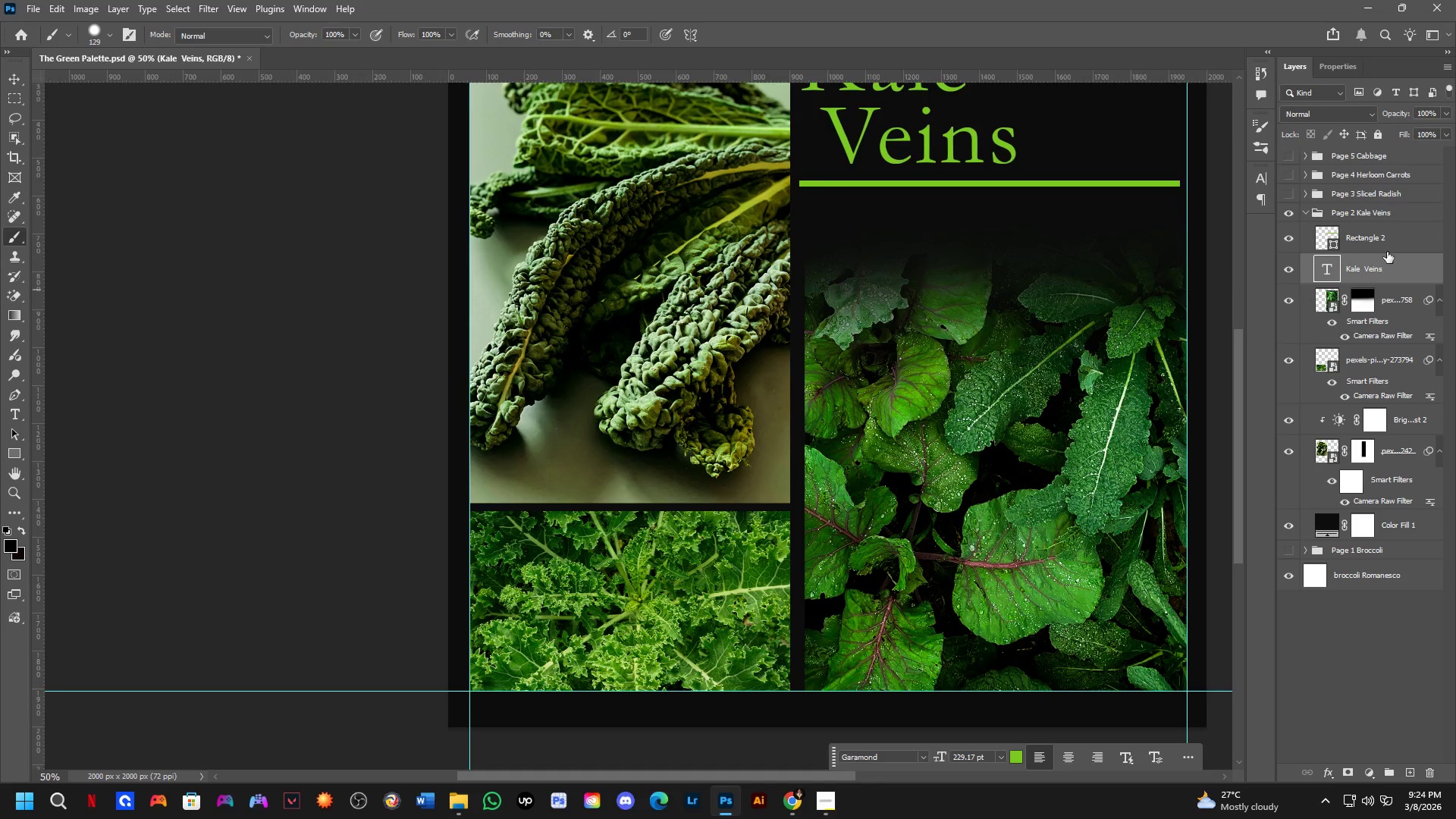 
left_click([1389, 240])
 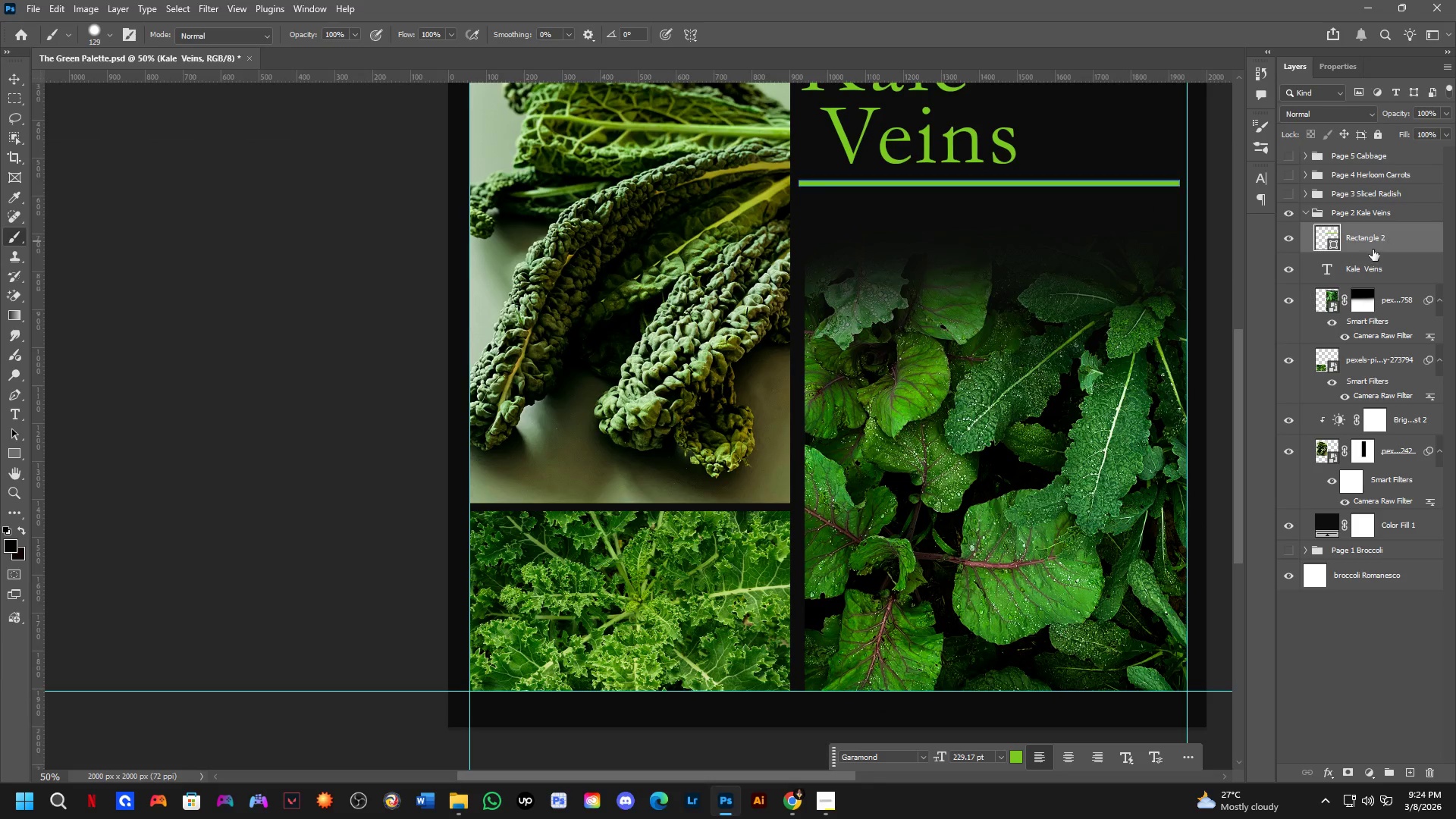 
key(Control+J)
 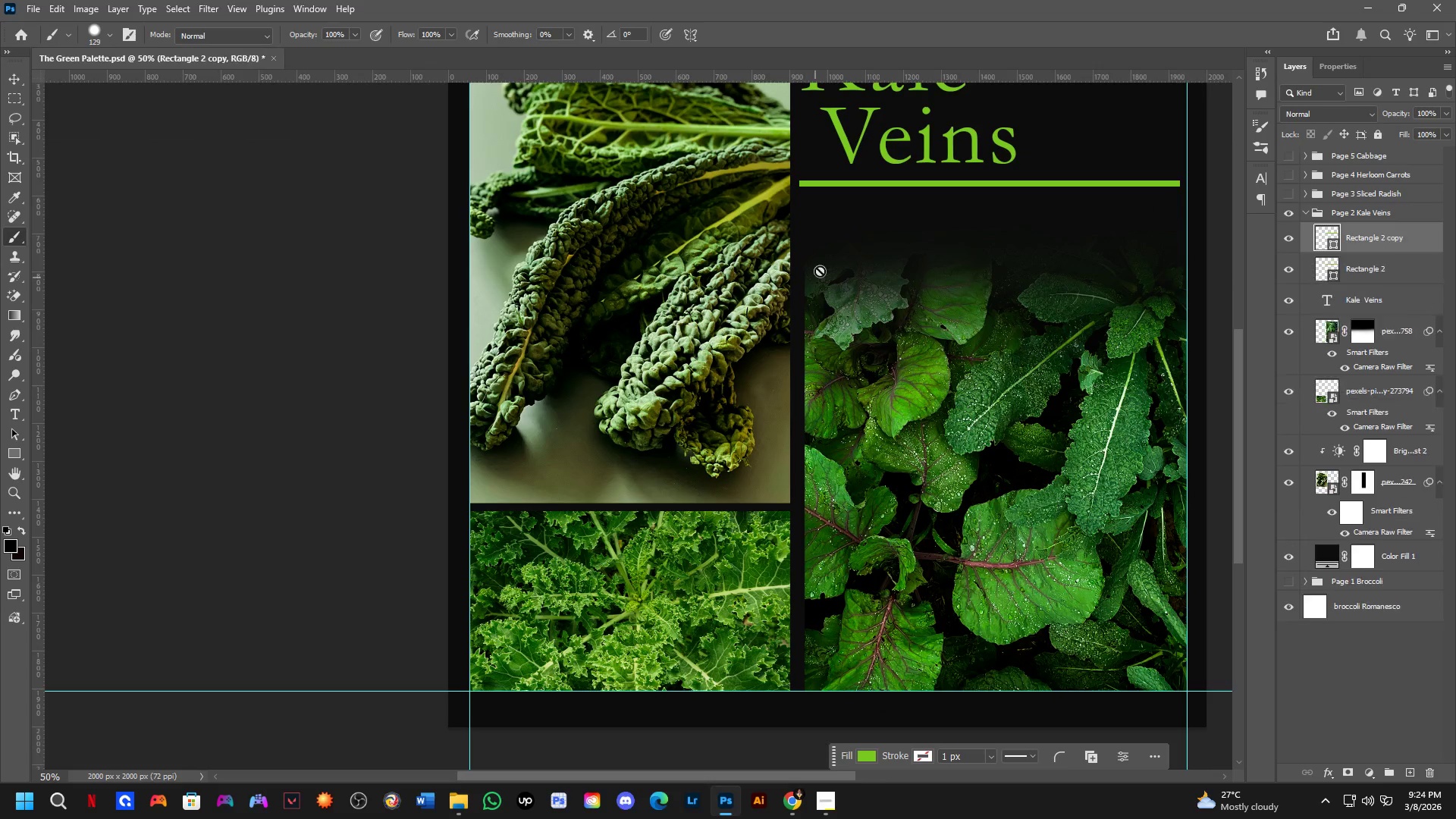 
hold_key(key=Space, duration=0.38)
 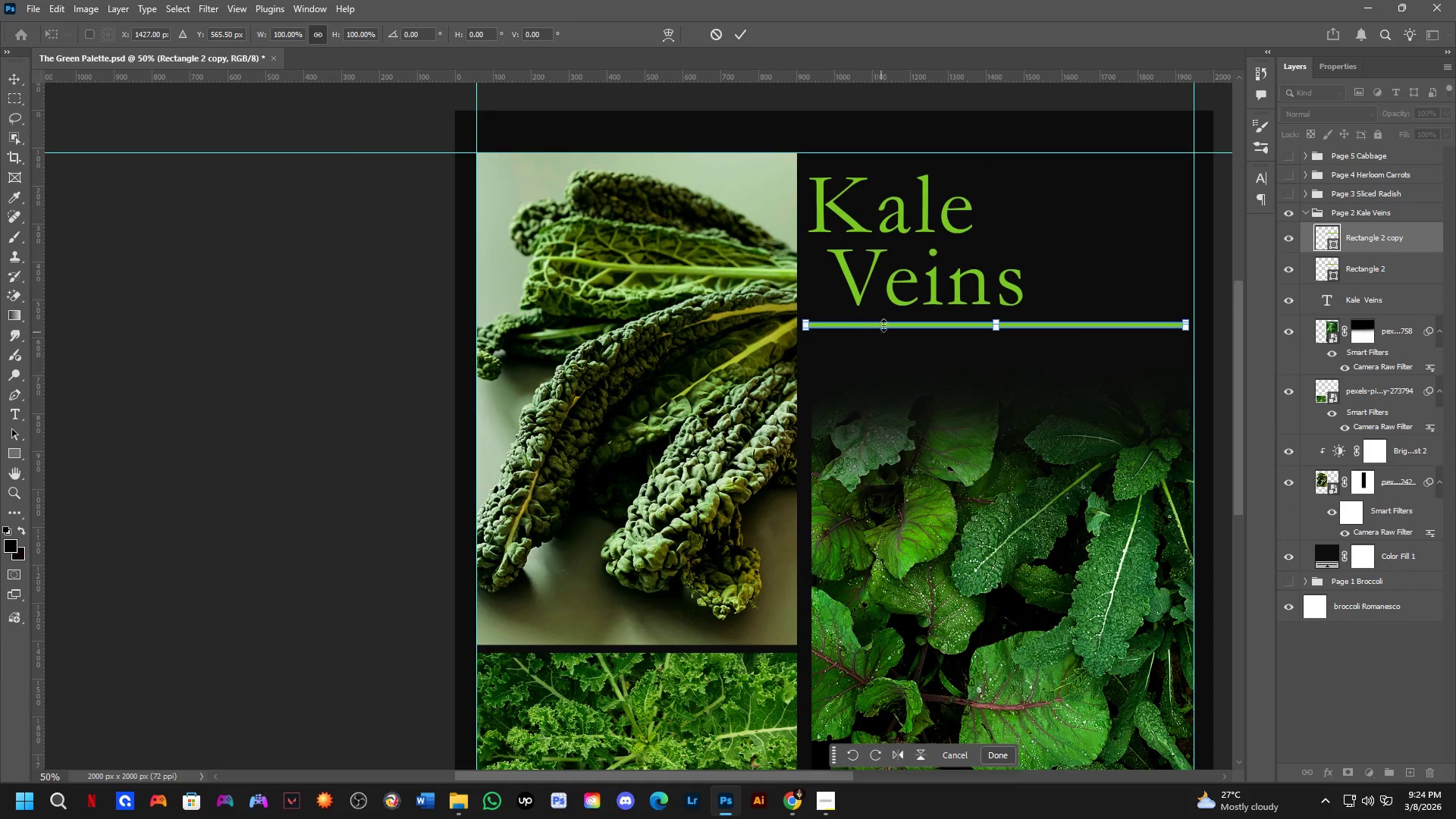 
left_click_drag(start_coordinate=[834, 271], to_coordinate=[841, 413])
 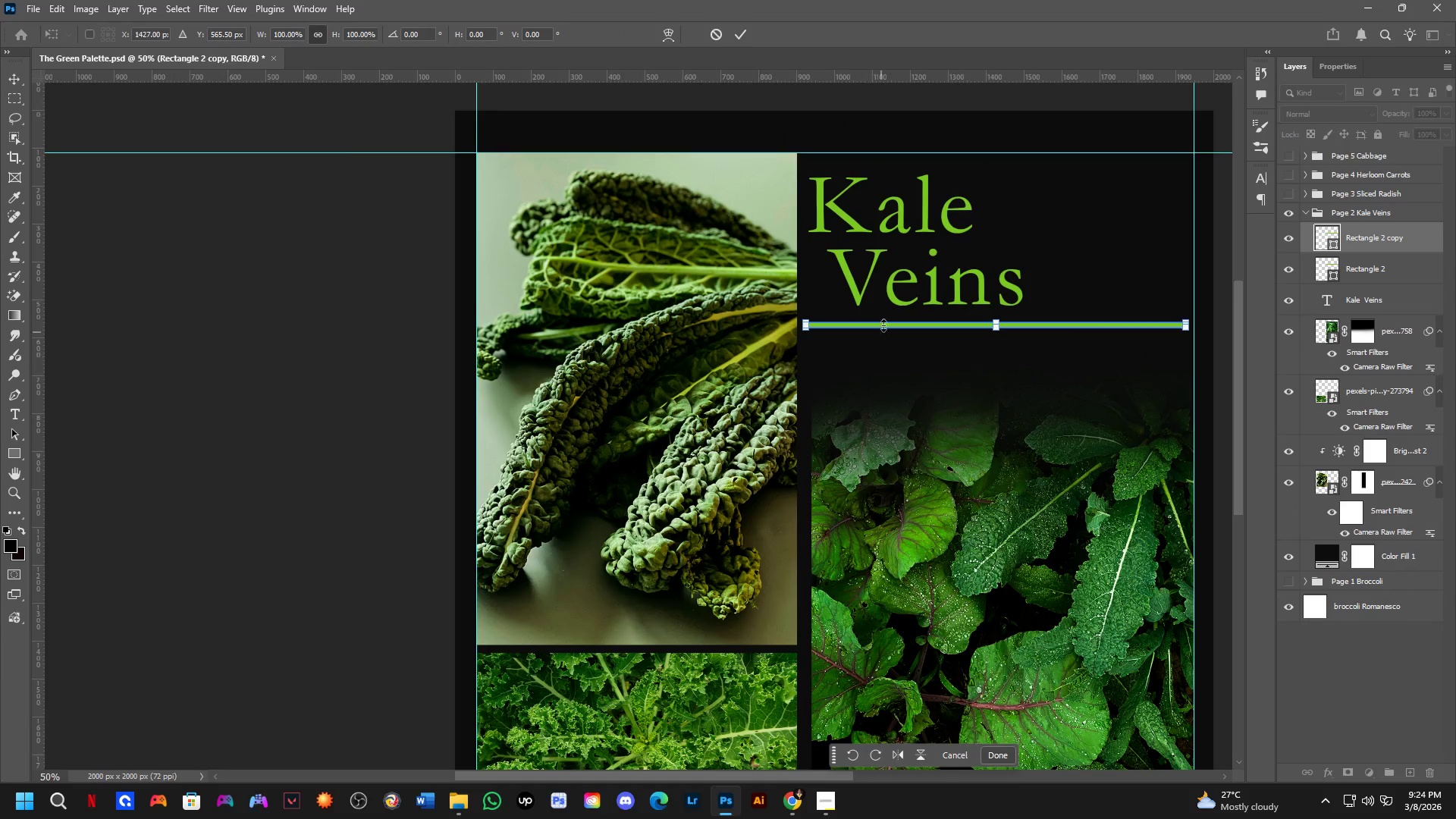 
key(Control+T)
 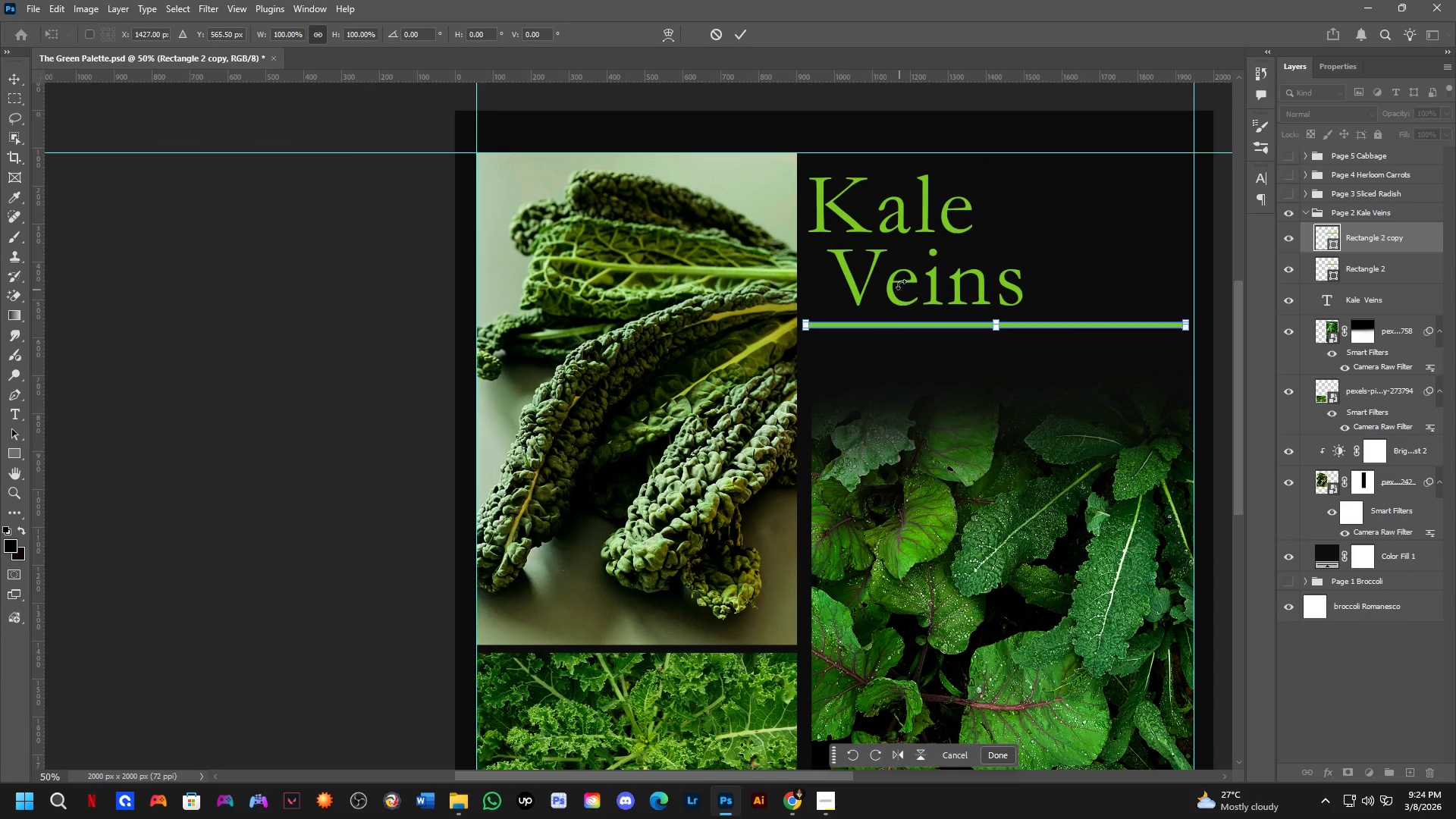 
hold_key(key=ShiftLeft, duration=1.5)
left_click_drag(start_coordinate=[814, 302], to_coordinate=[955, 531])
 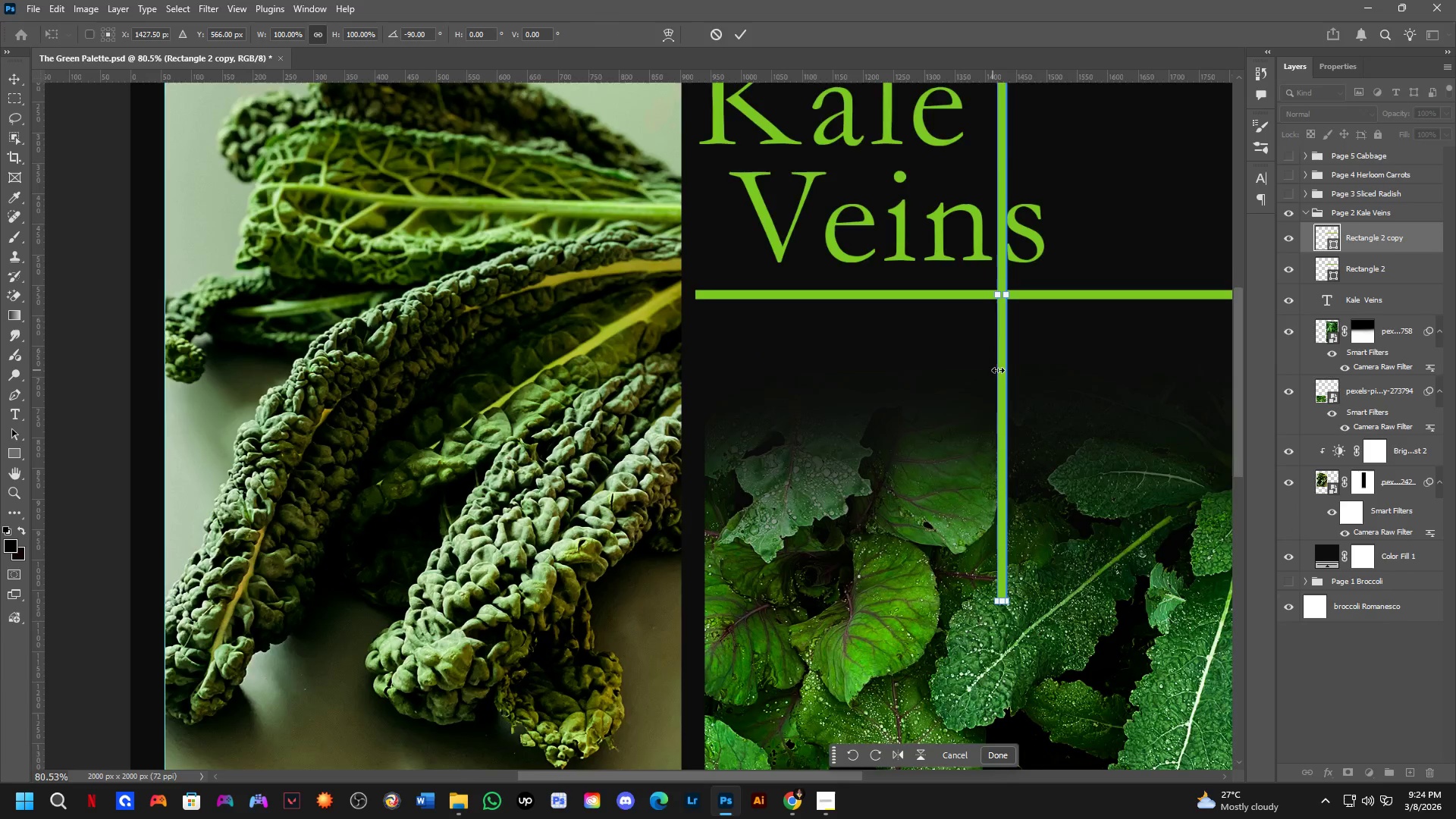 
hold_key(key=ShiftLeft, duration=0.36)
 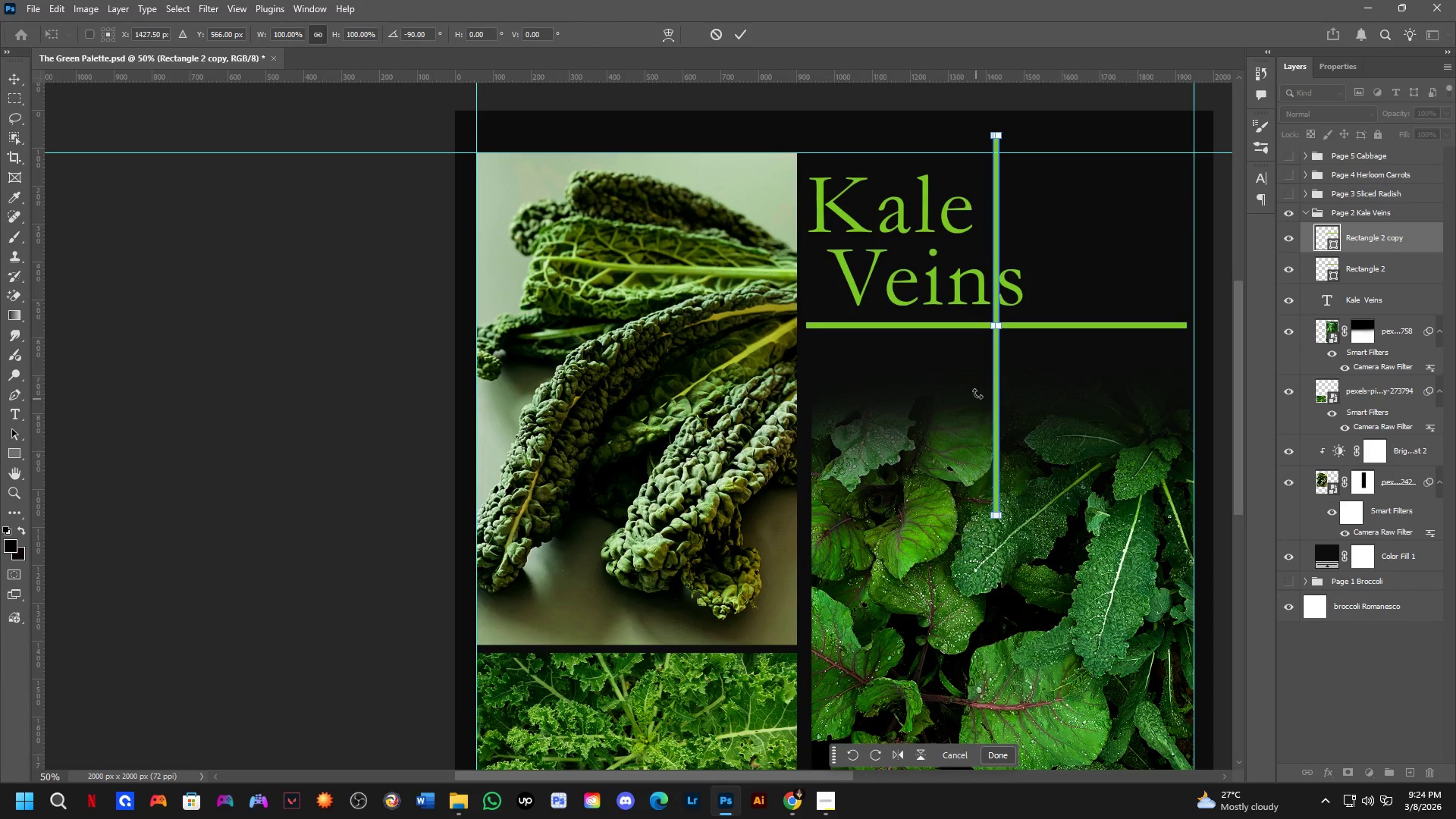 
scroll: coordinate [999, 370], scroll_direction: up, amount: 11.0
 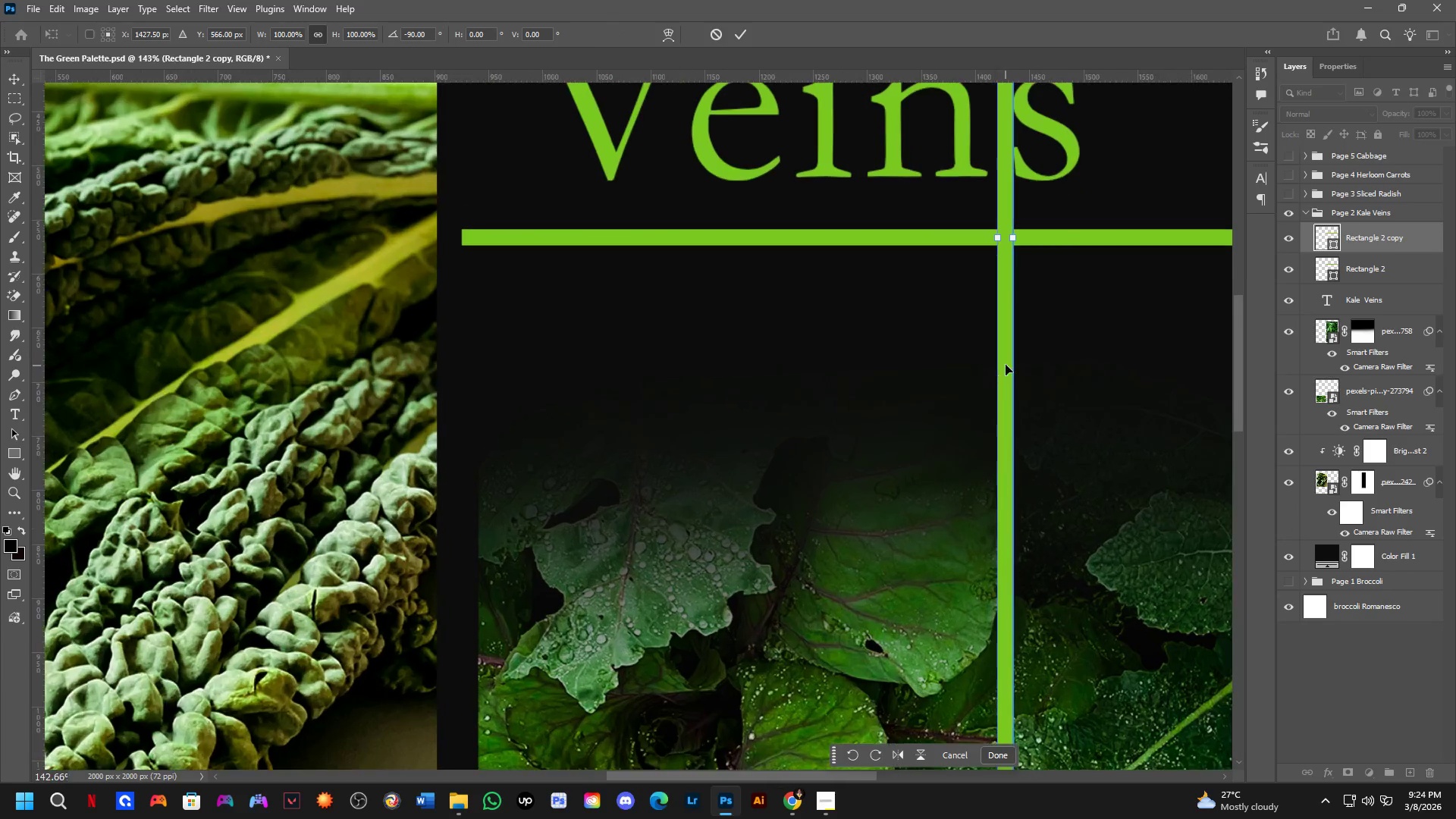 
hold_key(key=ShiftLeft, duration=0.5)
left_click_drag(start_coordinate=[1009, 362], to_coordinate=[460, 416])
 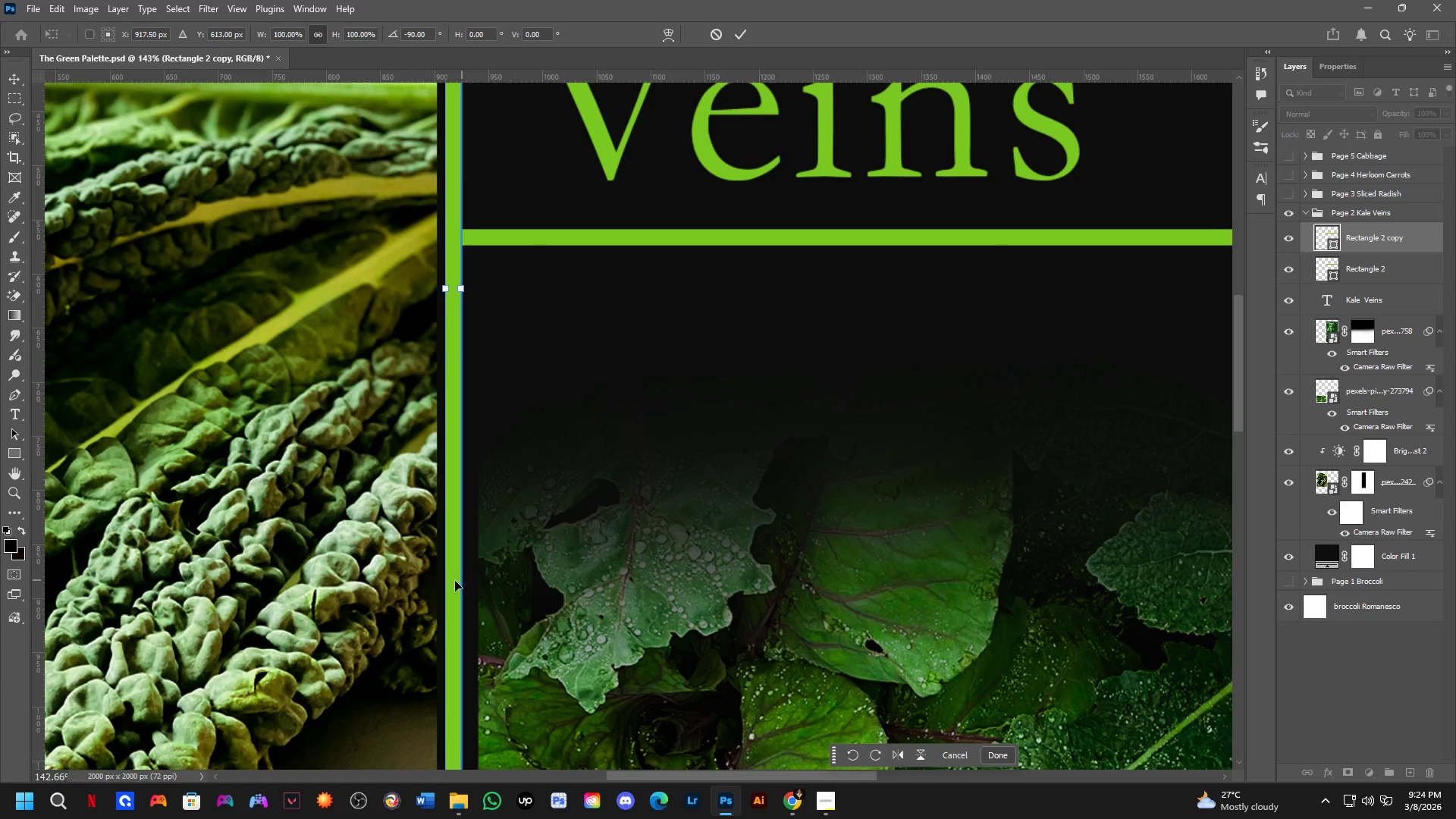 
scroll: coordinate [480, 611], scroll_direction: up, amount: 12.0
 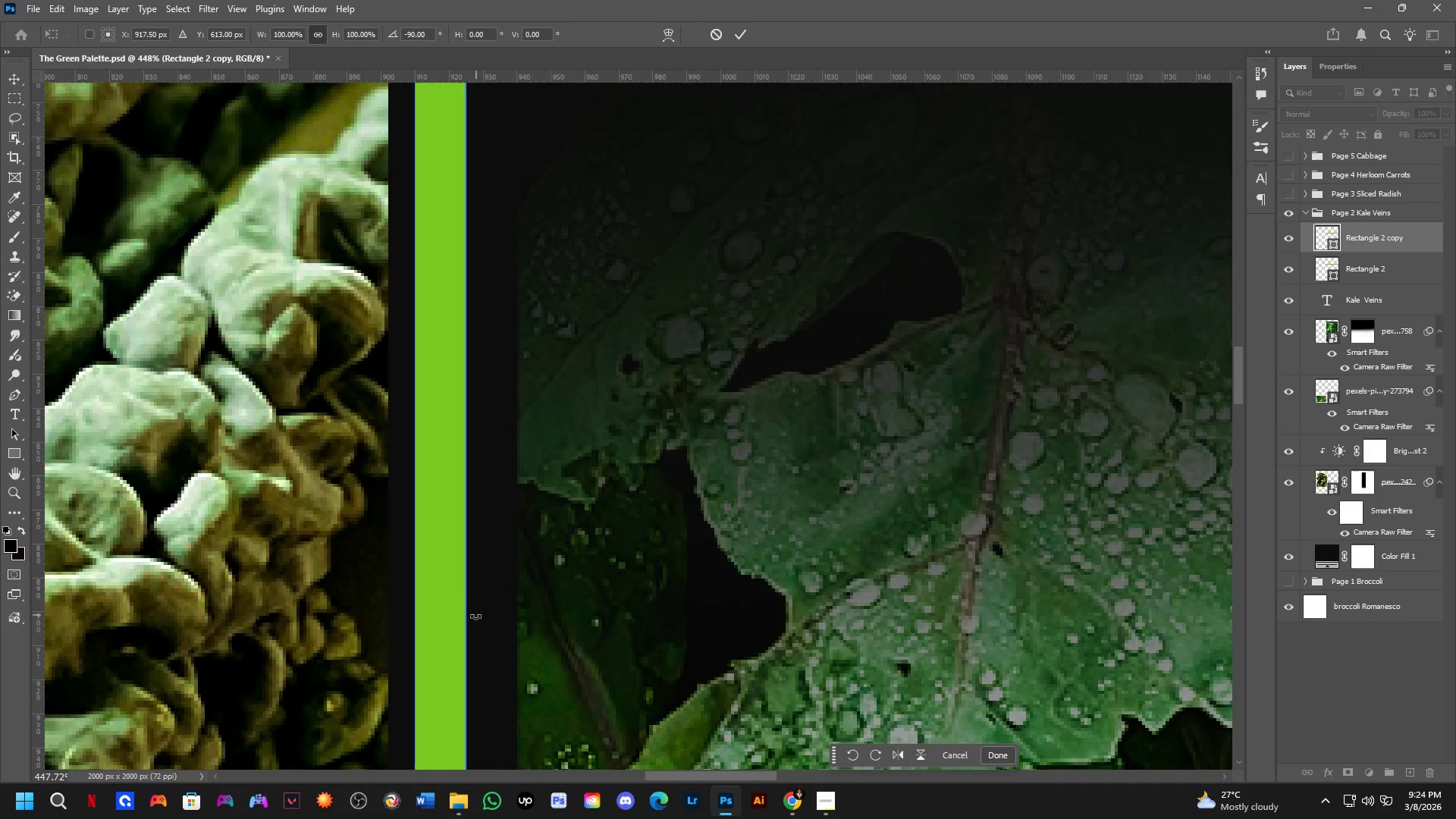 
hold_key(key=Space, duration=0.56)
 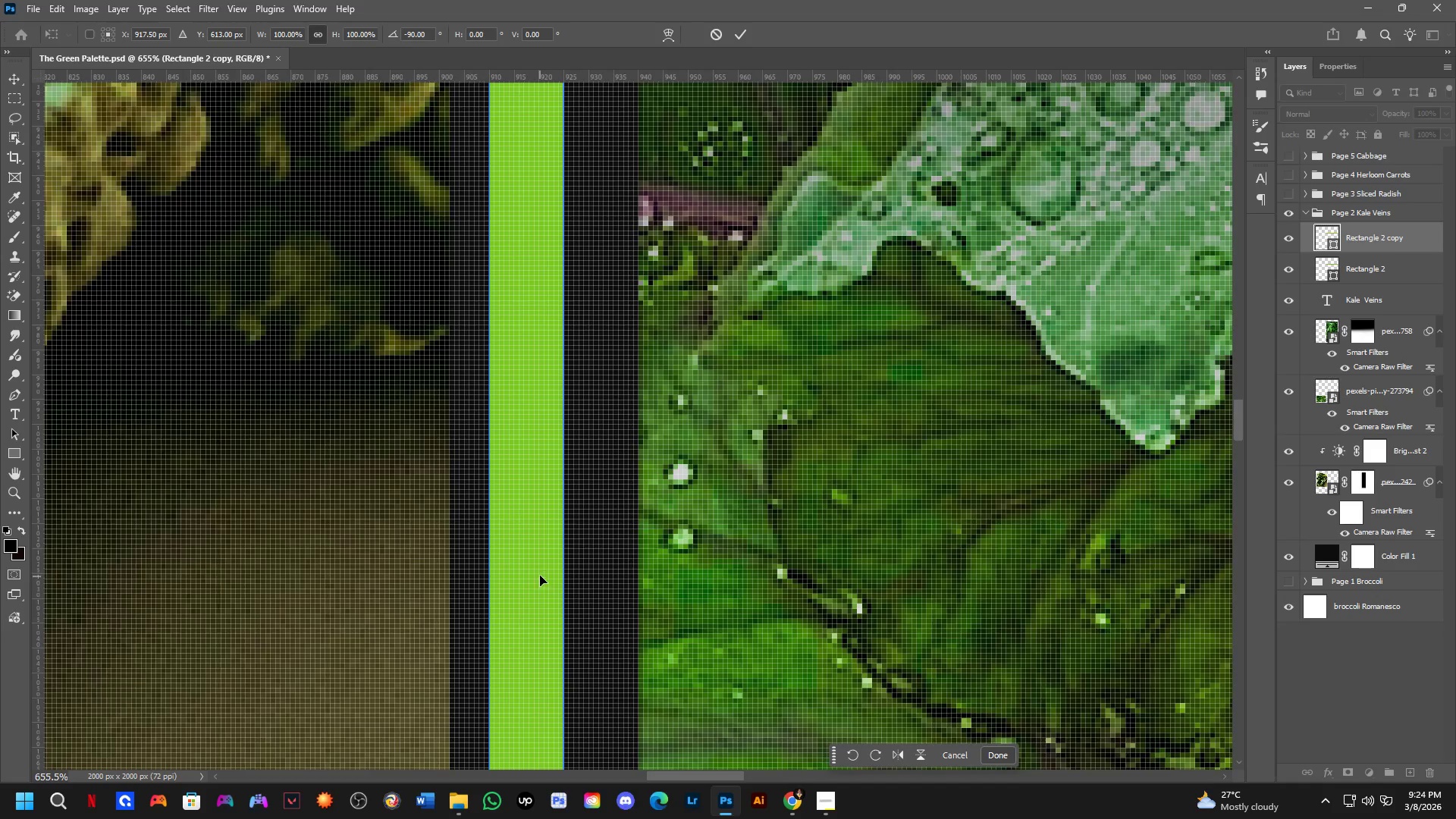 
left_click_drag(start_coordinate=[472, 621], to_coordinate=[552, 119])
 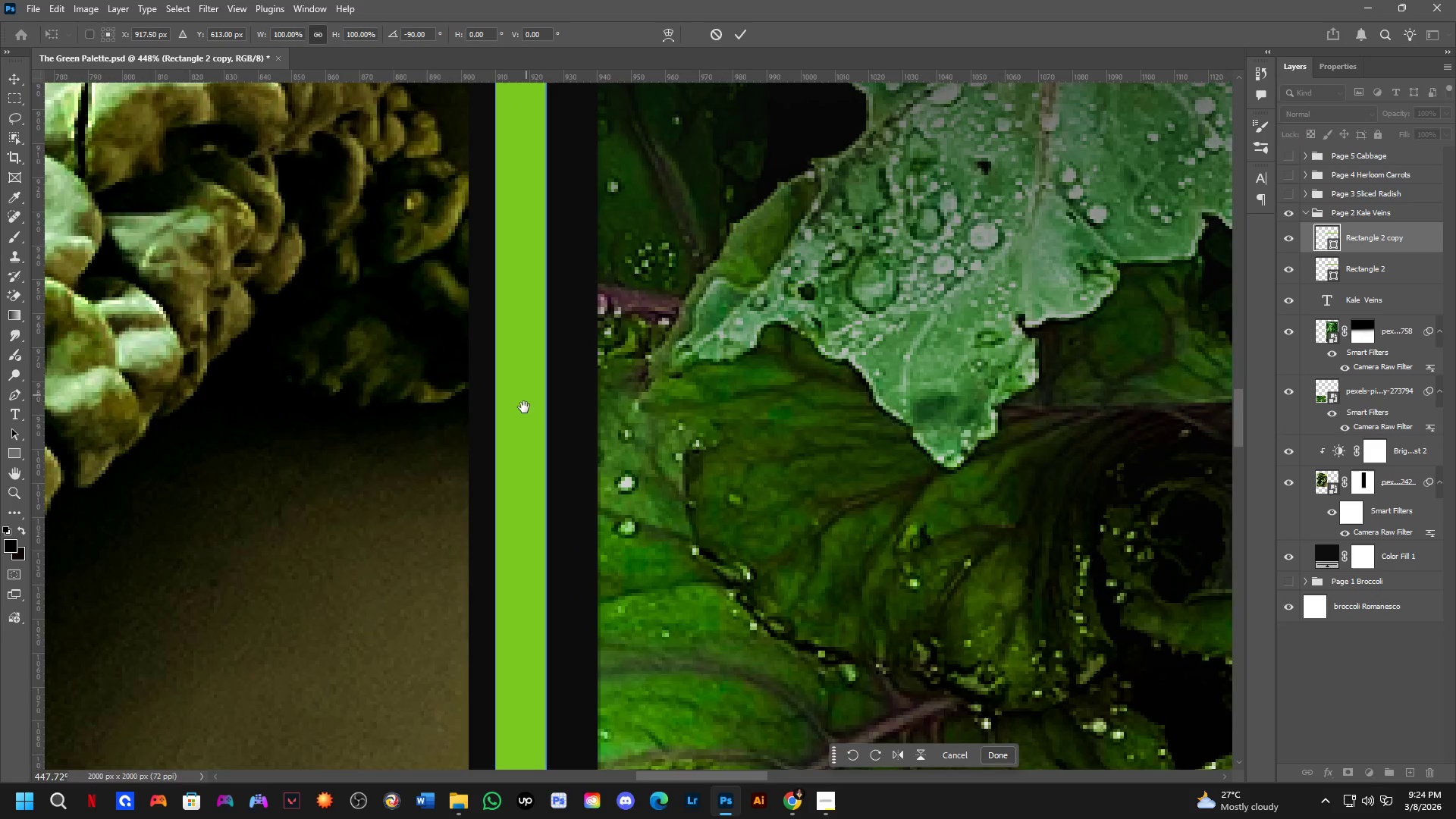 
scroll: coordinate [510, 515], scroll_direction: up, amount: 4.0
 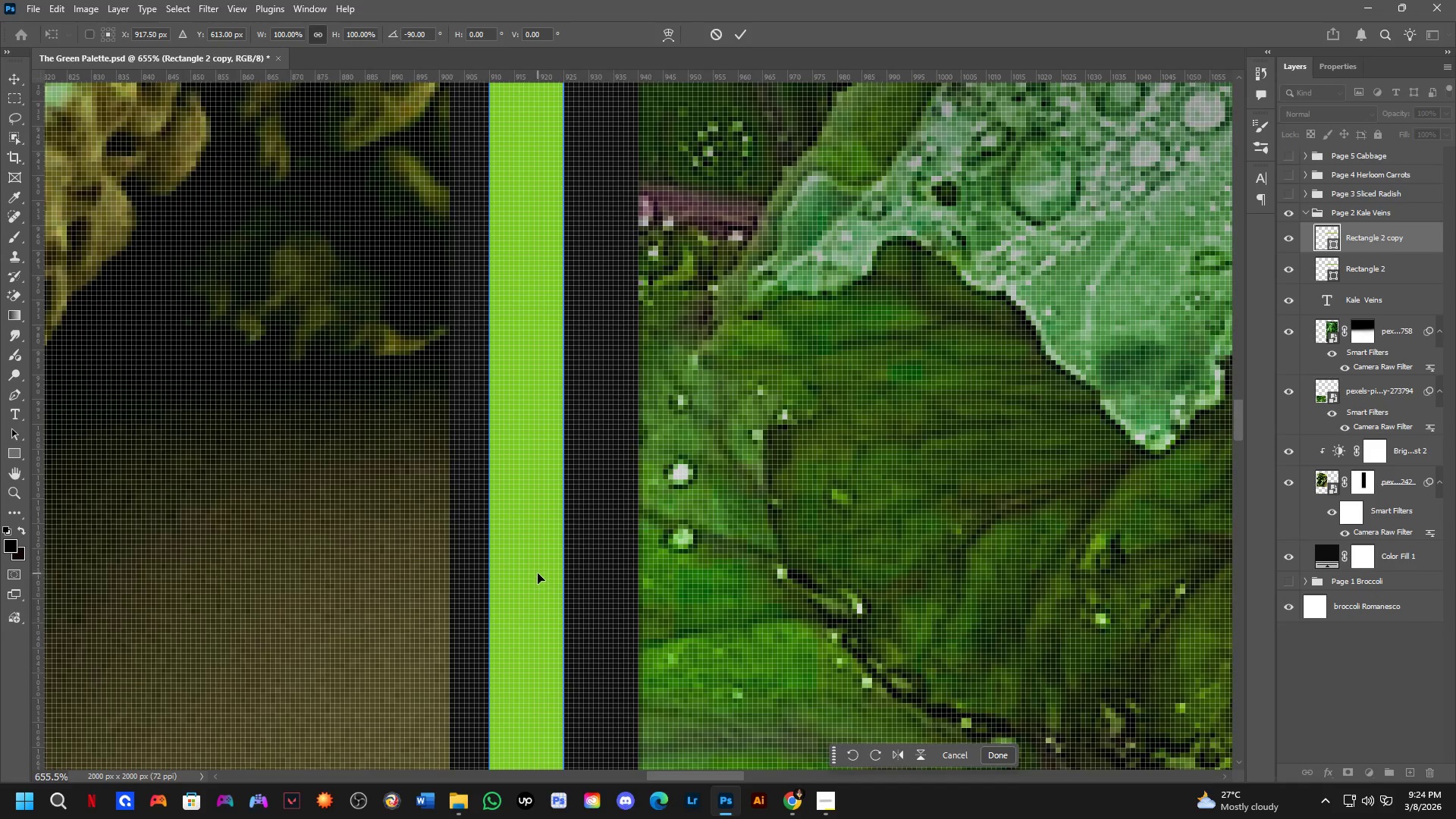 
left_click_drag(start_coordinate=[537, 573], to_coordinate=[557, 580])
 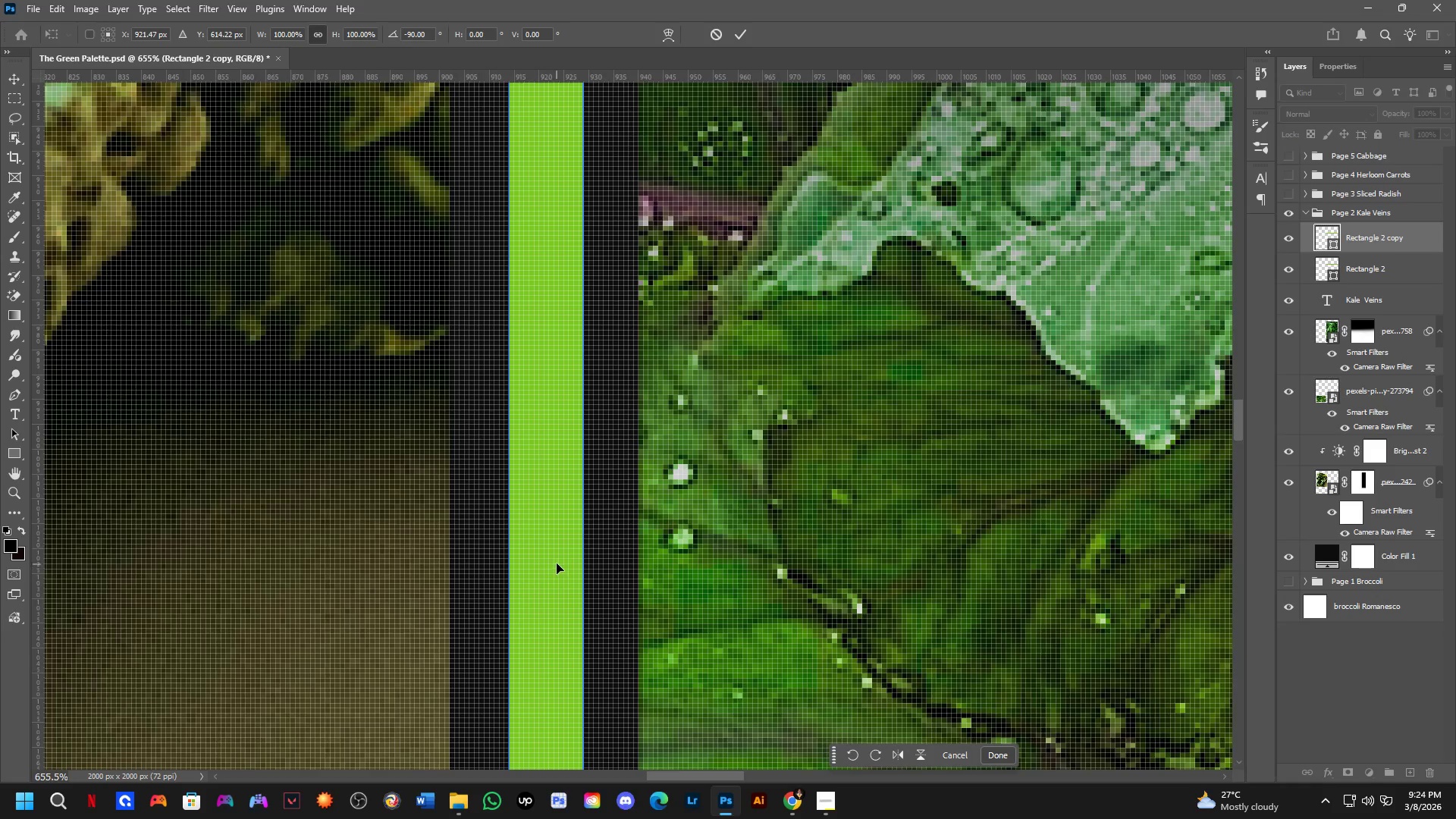 
hold_key(key=ShiftLeft, duration=0.34)
scroll: coordinate [551, 492], scroll_direction: down, amount: 13.0
 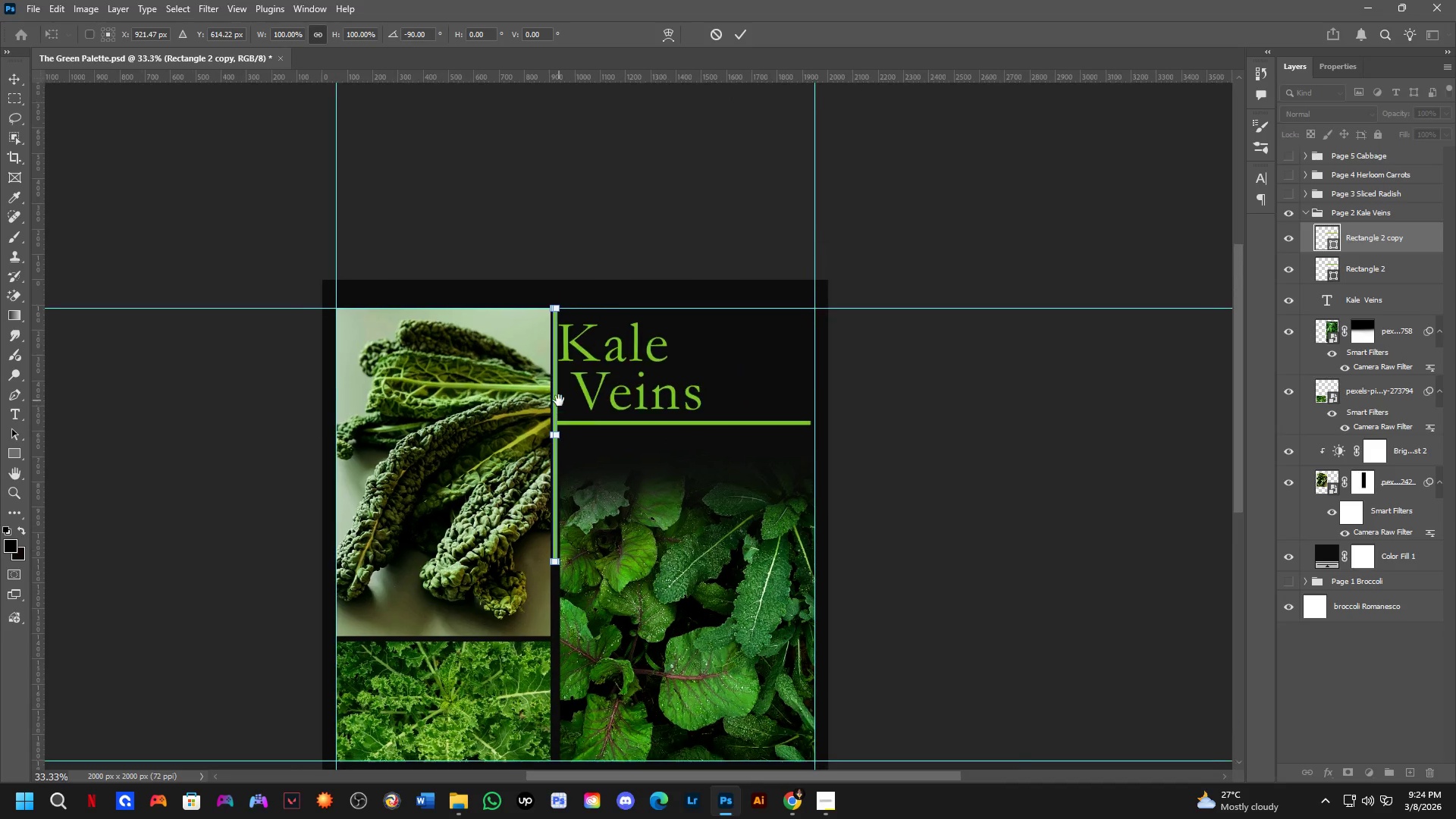 
key(Shift+ShiftLeft)
 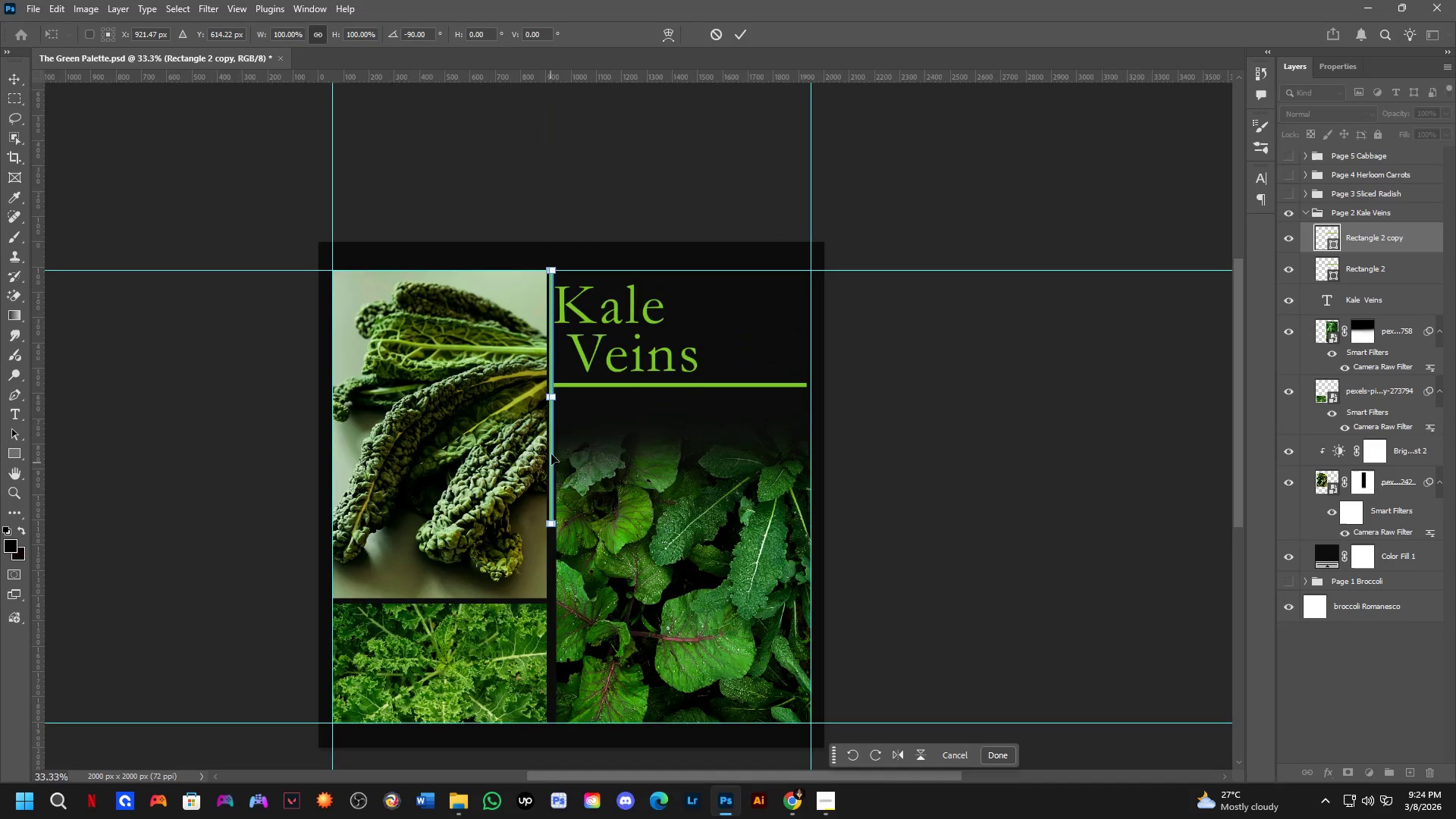 
hold_key(key=Space, duration=0.48)
 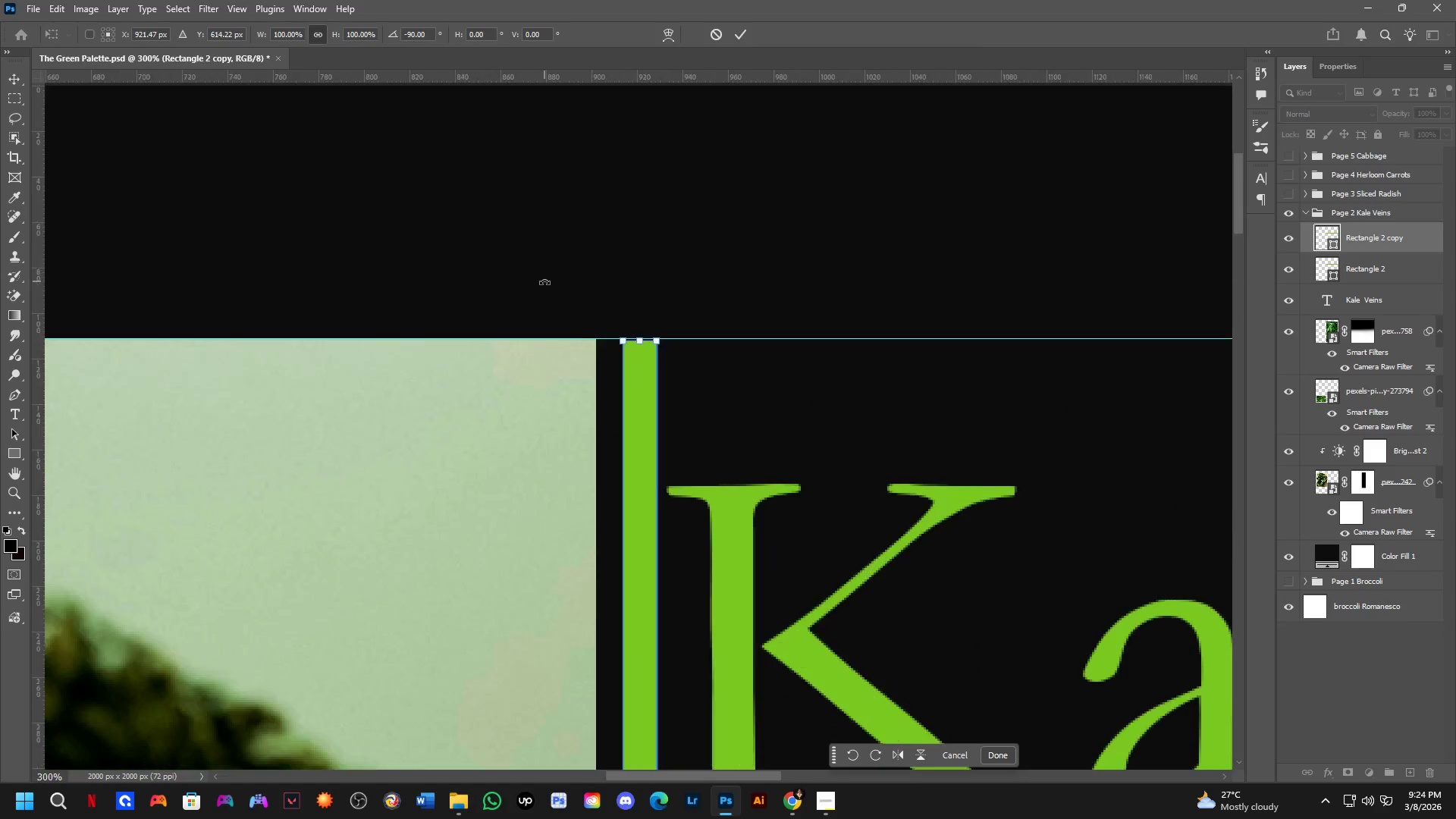 
left_click_drag(start_coordinate=[555, 362], to_coordinate=[559, 400])
 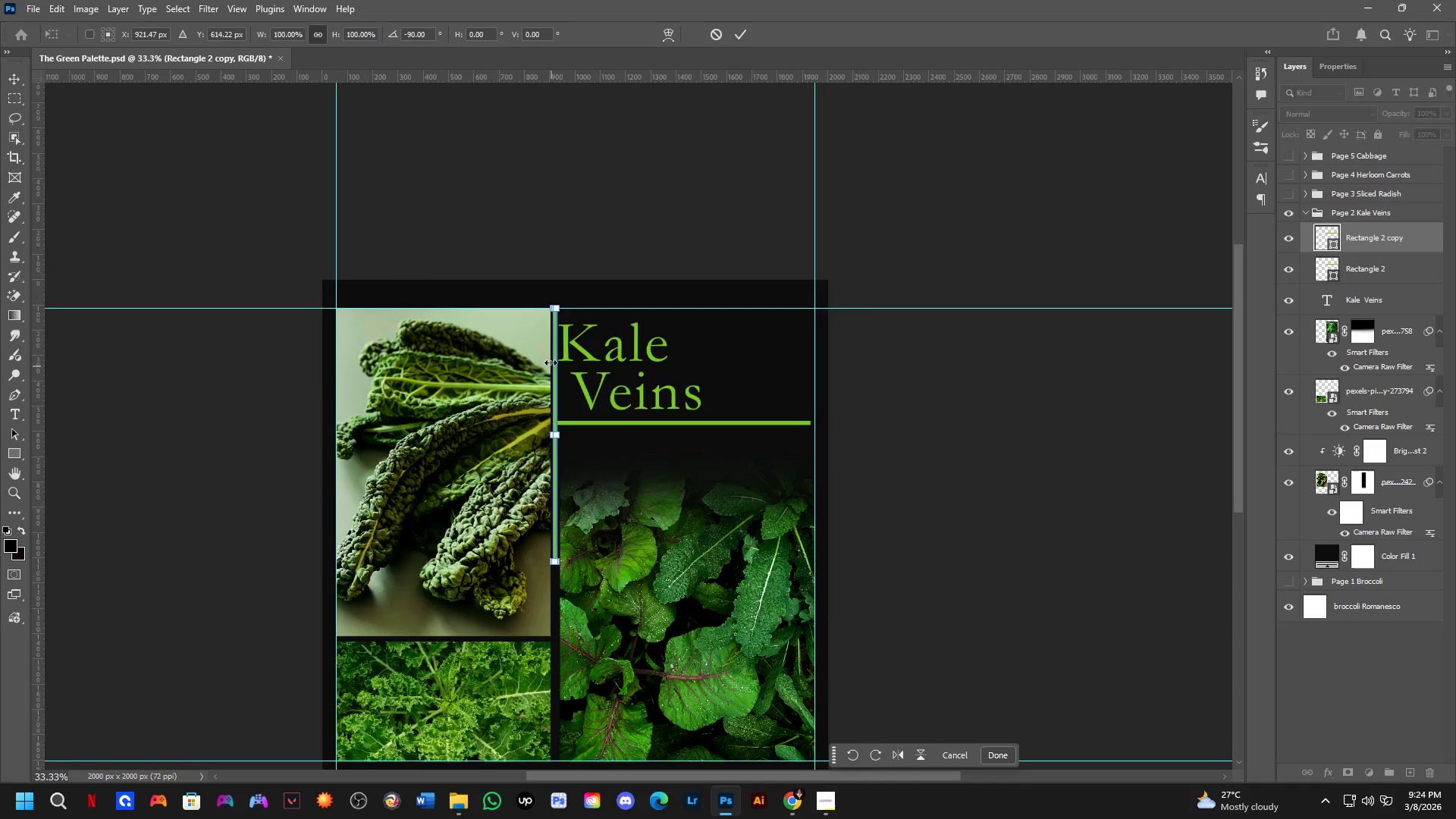 
scroll: coordinate [544, 281], scroll_direction: up, amount: 9.0
 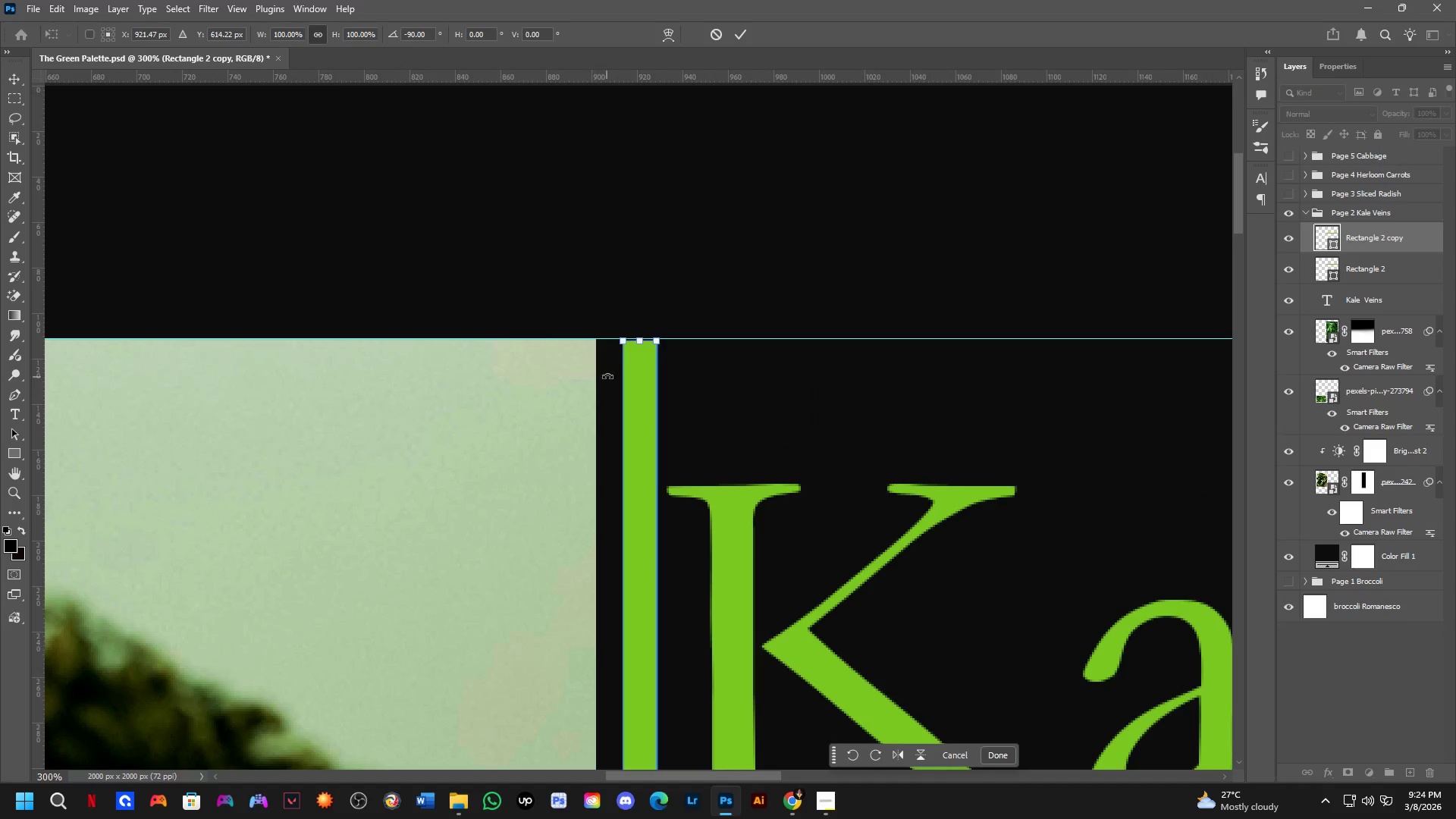 
key(Shift+ShiftLeft)
 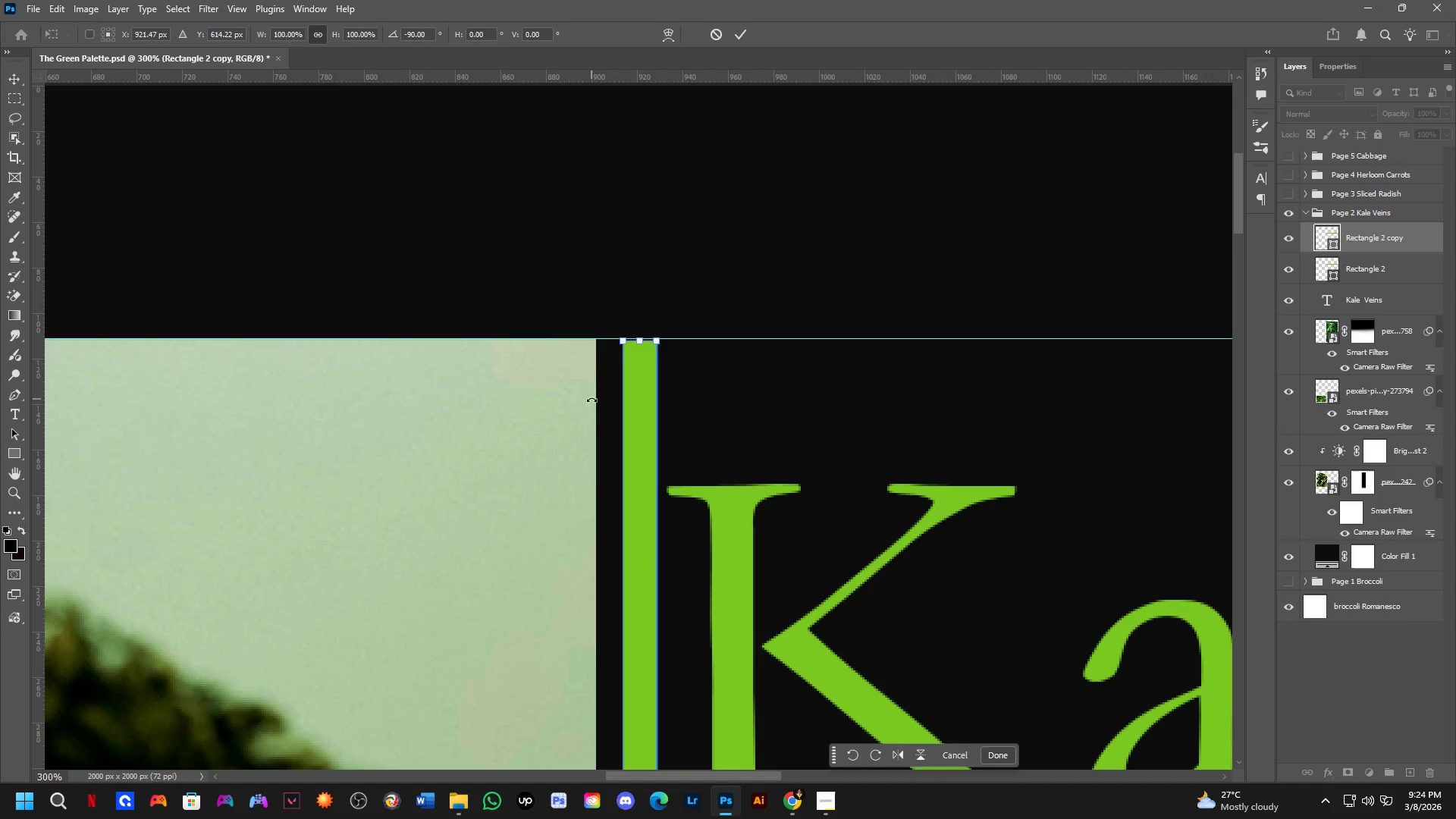 
key(Shift+ShiftLeft)
 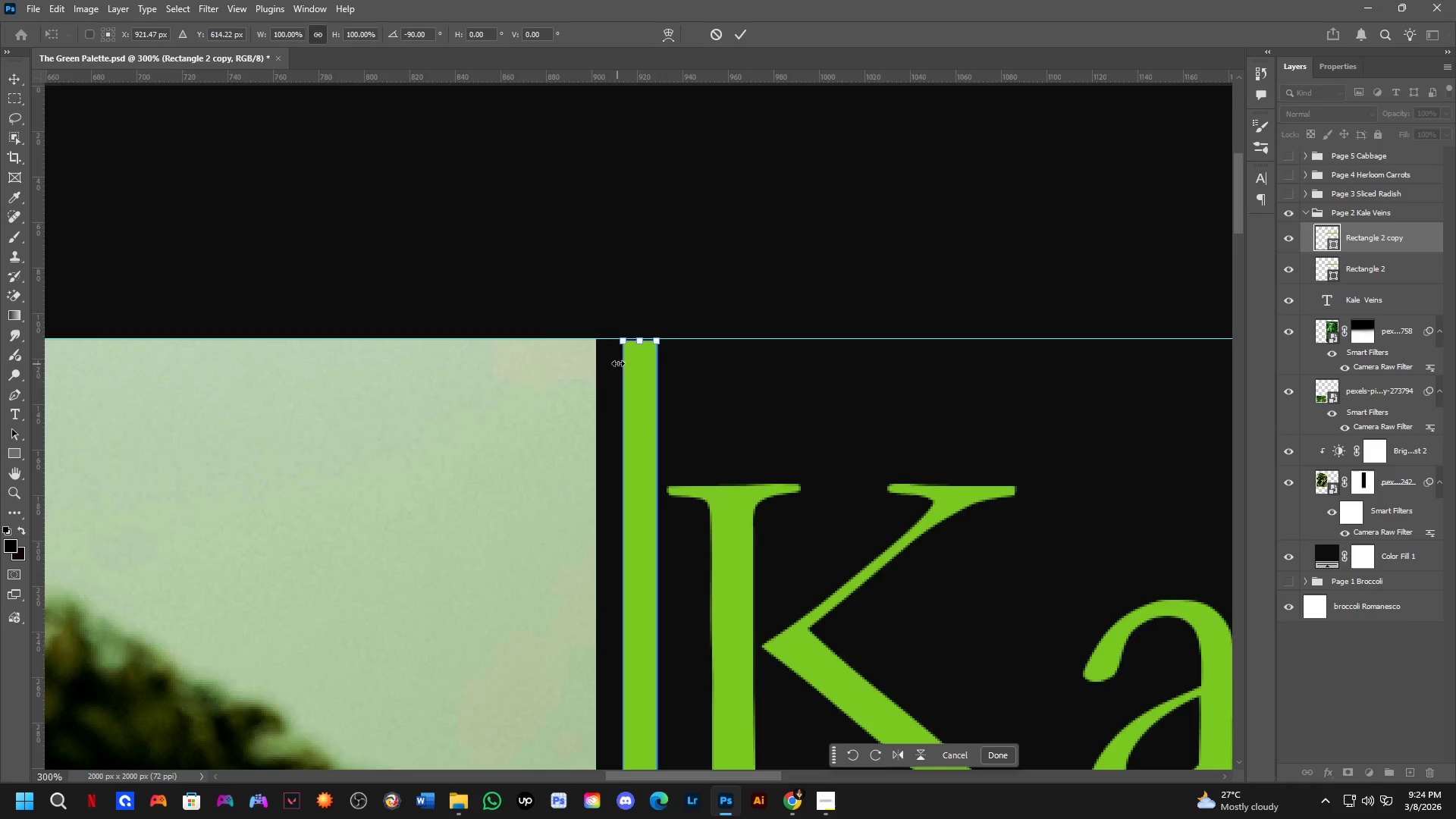 
scroll: coordinate [639, 327], scroll_direction: up, amount: 6.0
 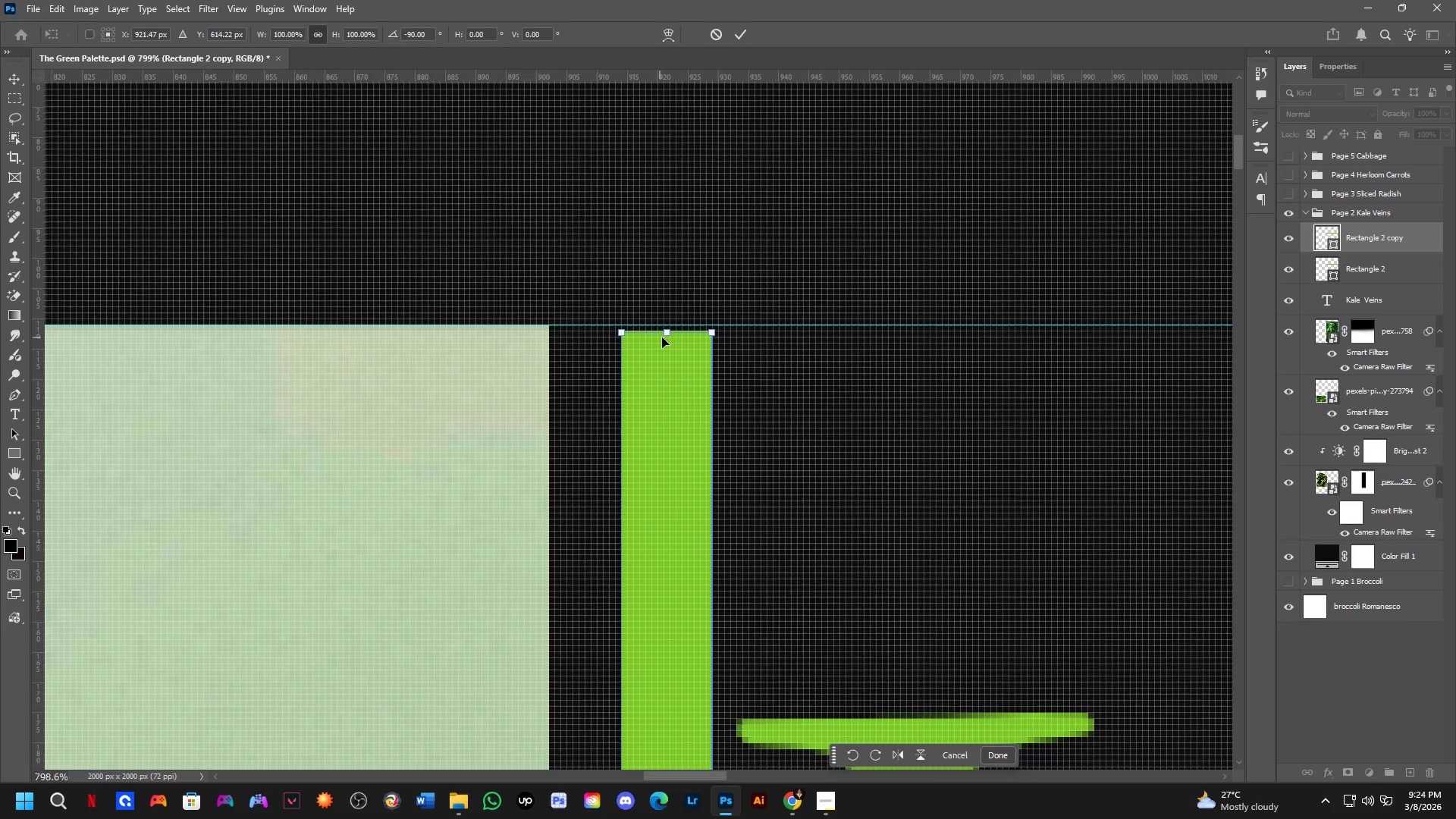 
hold_key(key=ShiftLeft, duration=1.2)
left_click_drag(start_coordinate=[669, 331], to_coordinate=[669, 325])
 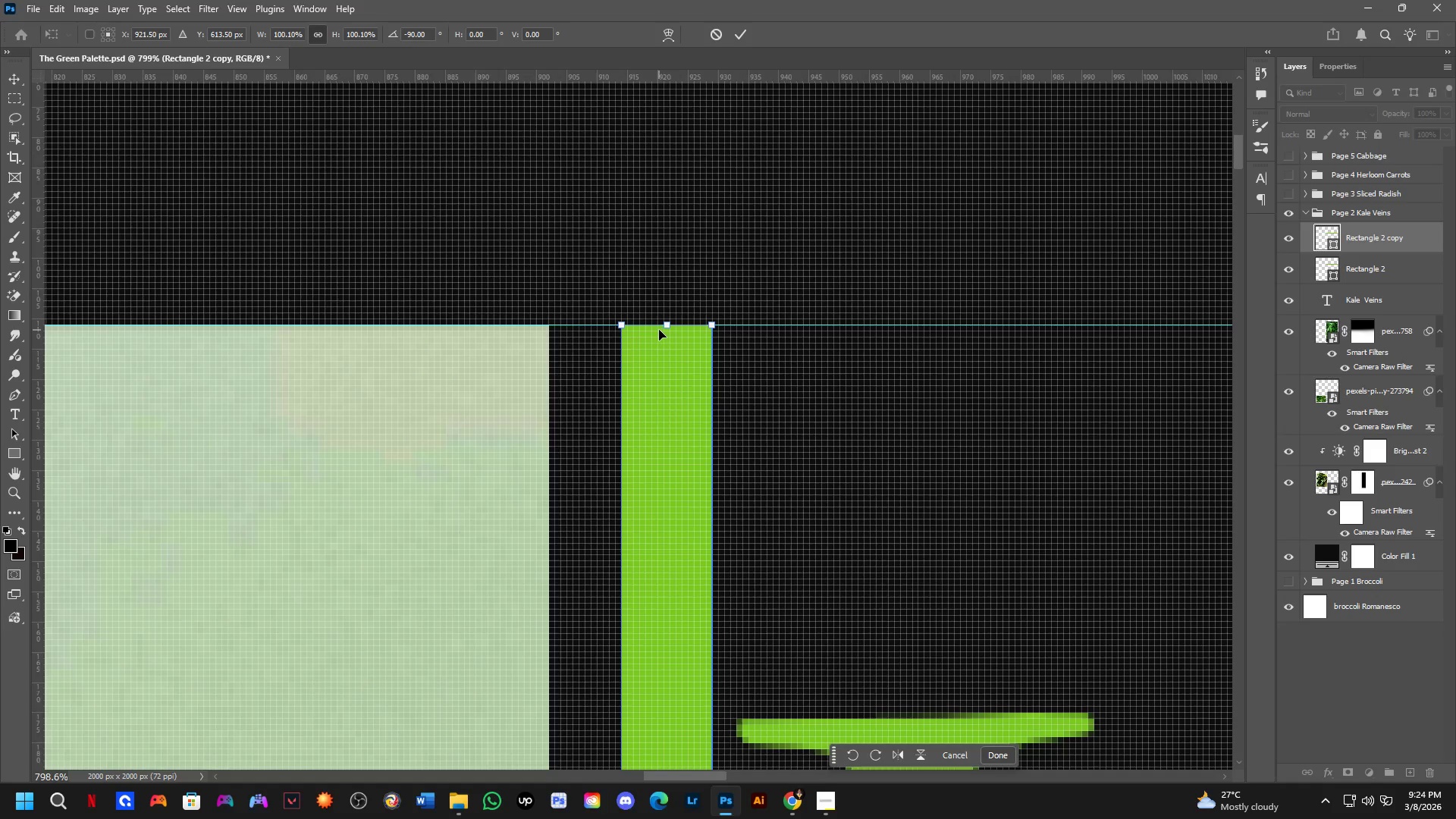 
scroll: coordinate [657, 362], scroll_direction: down, amount: 8.0
 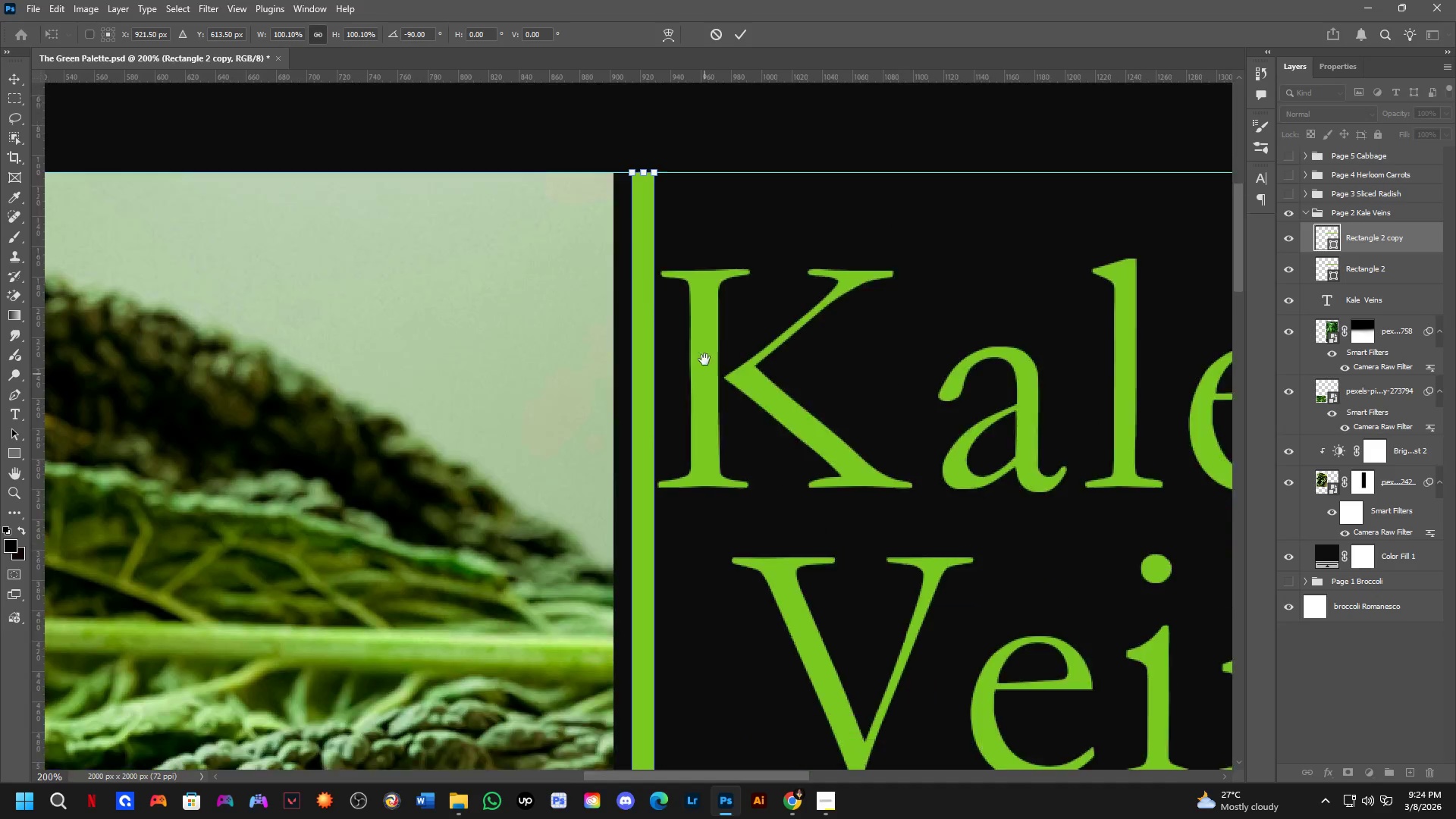 
key(Shift+ShiftLeft)
 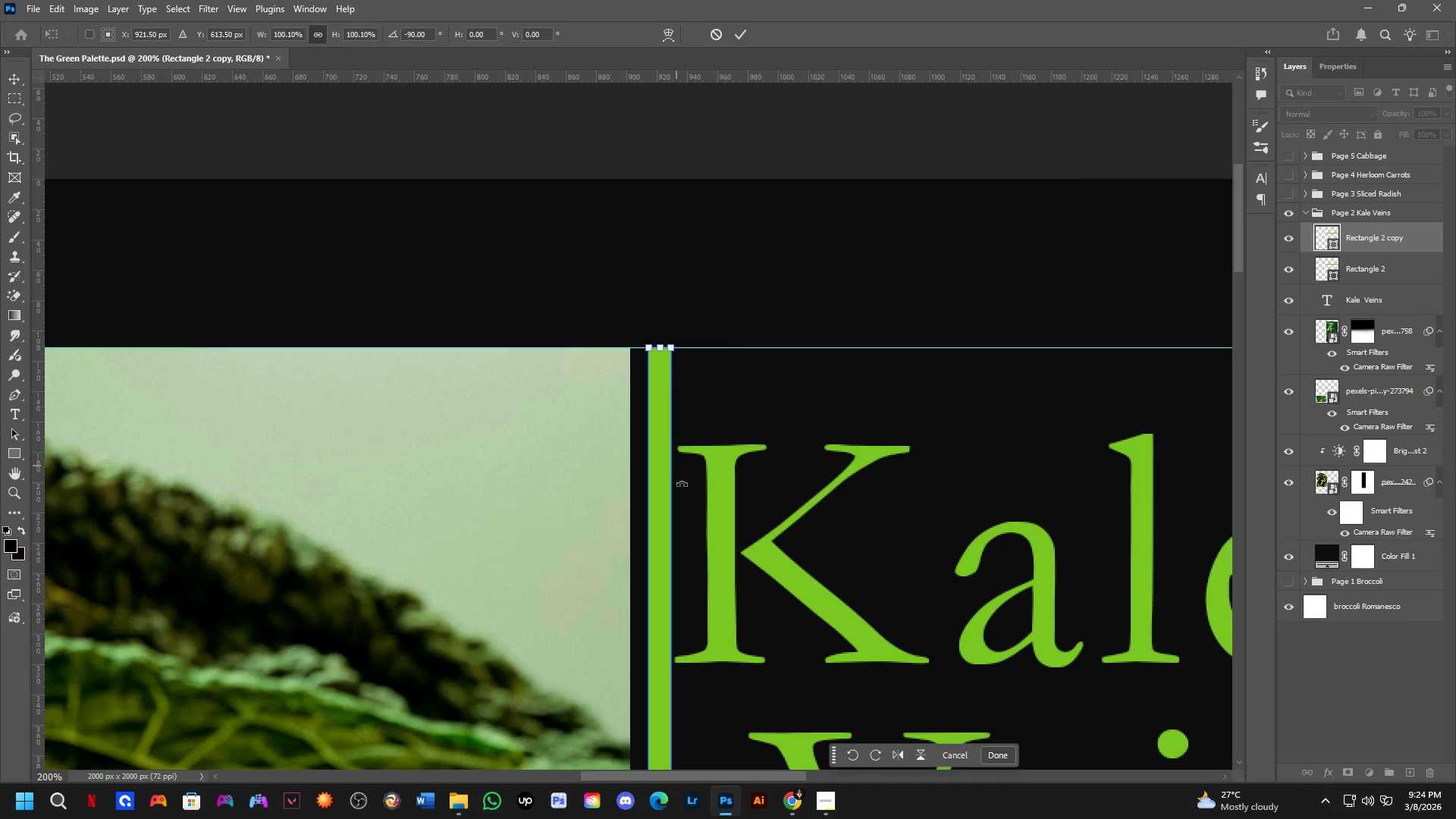 
hold_key(key=Space, duration=0.64)
 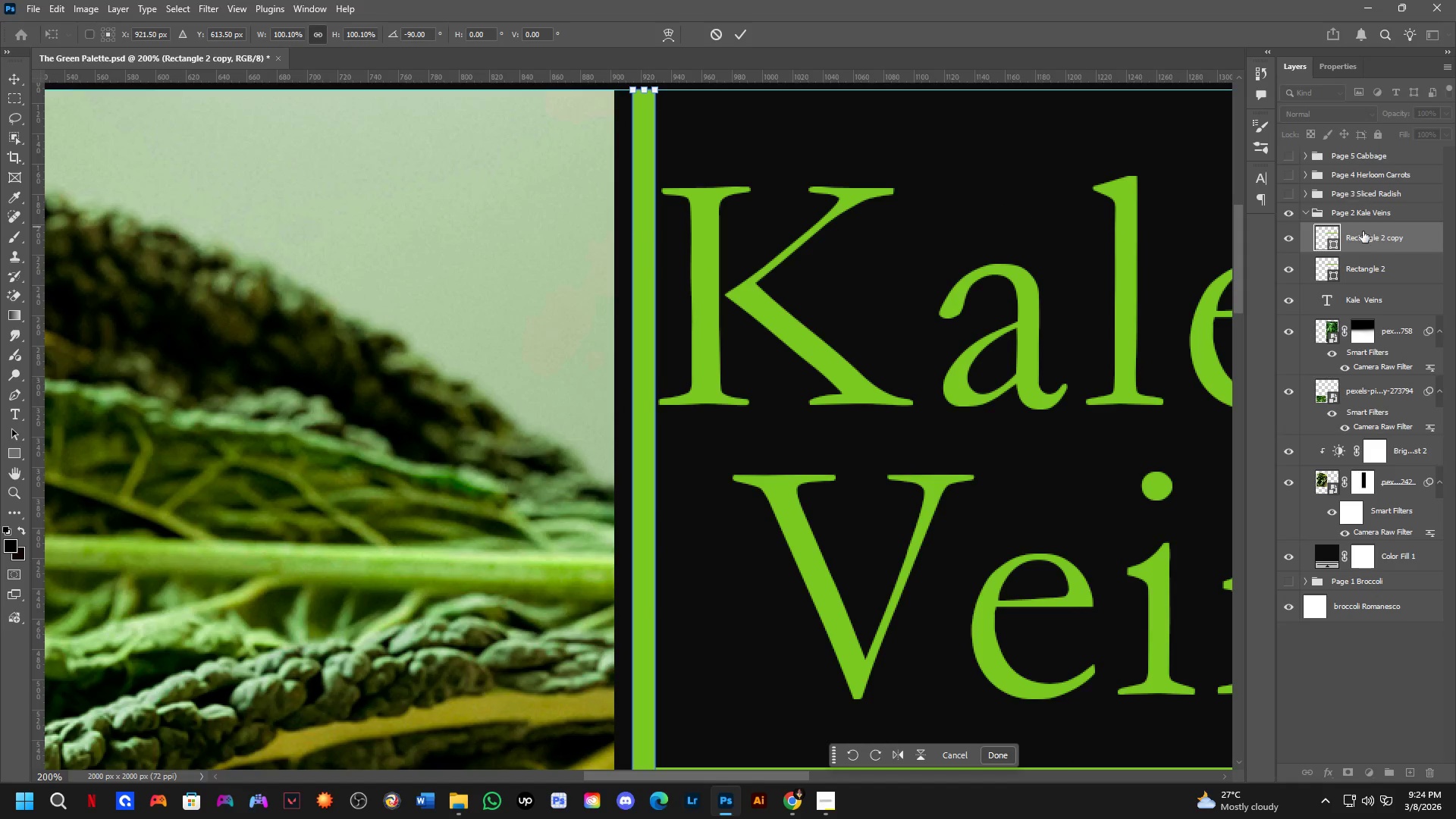 
left_click_drag(start_coordinate=[721, 555], to_coordinate=[705, 315])
 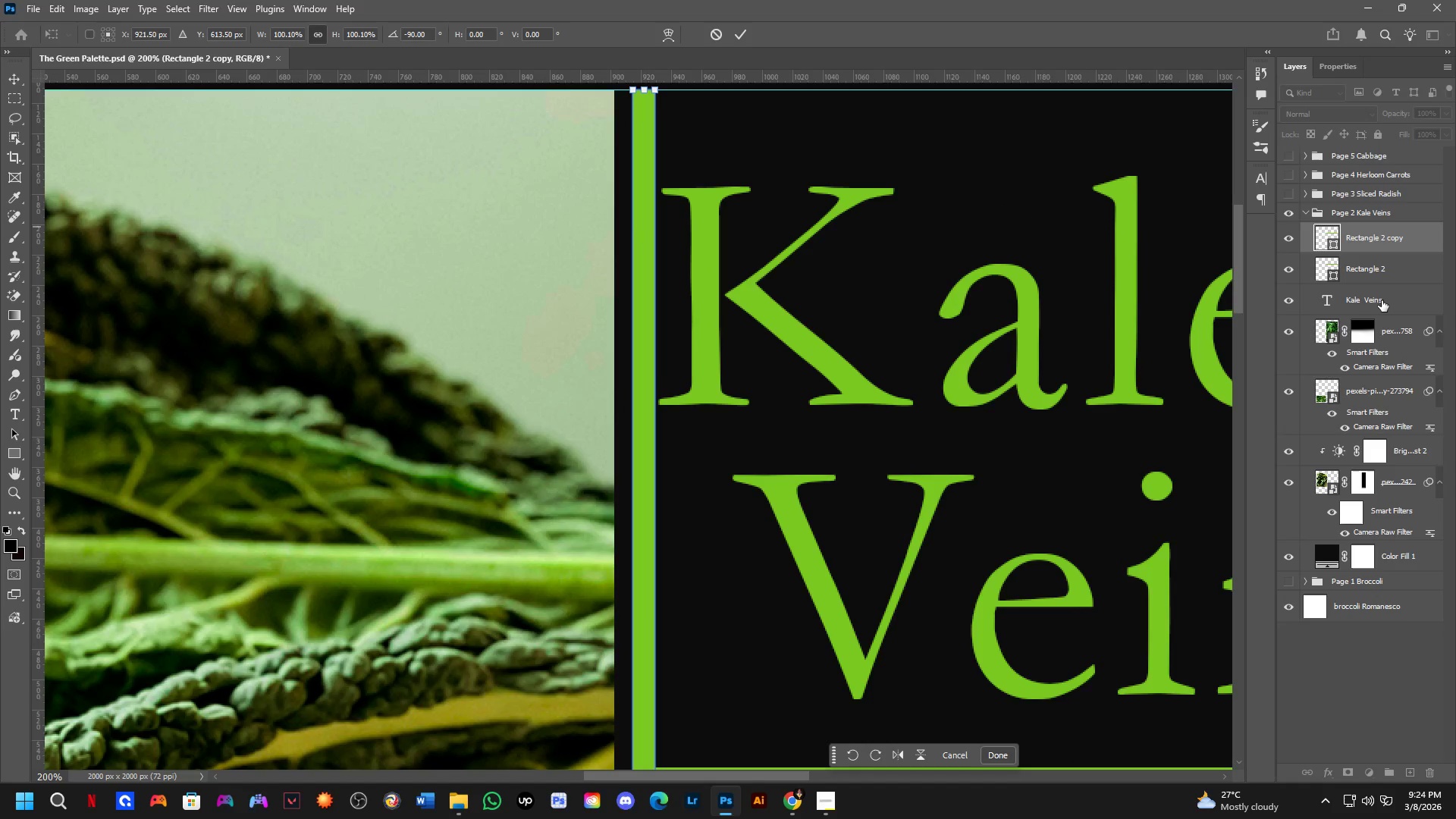 
left_click([1382, 303])
 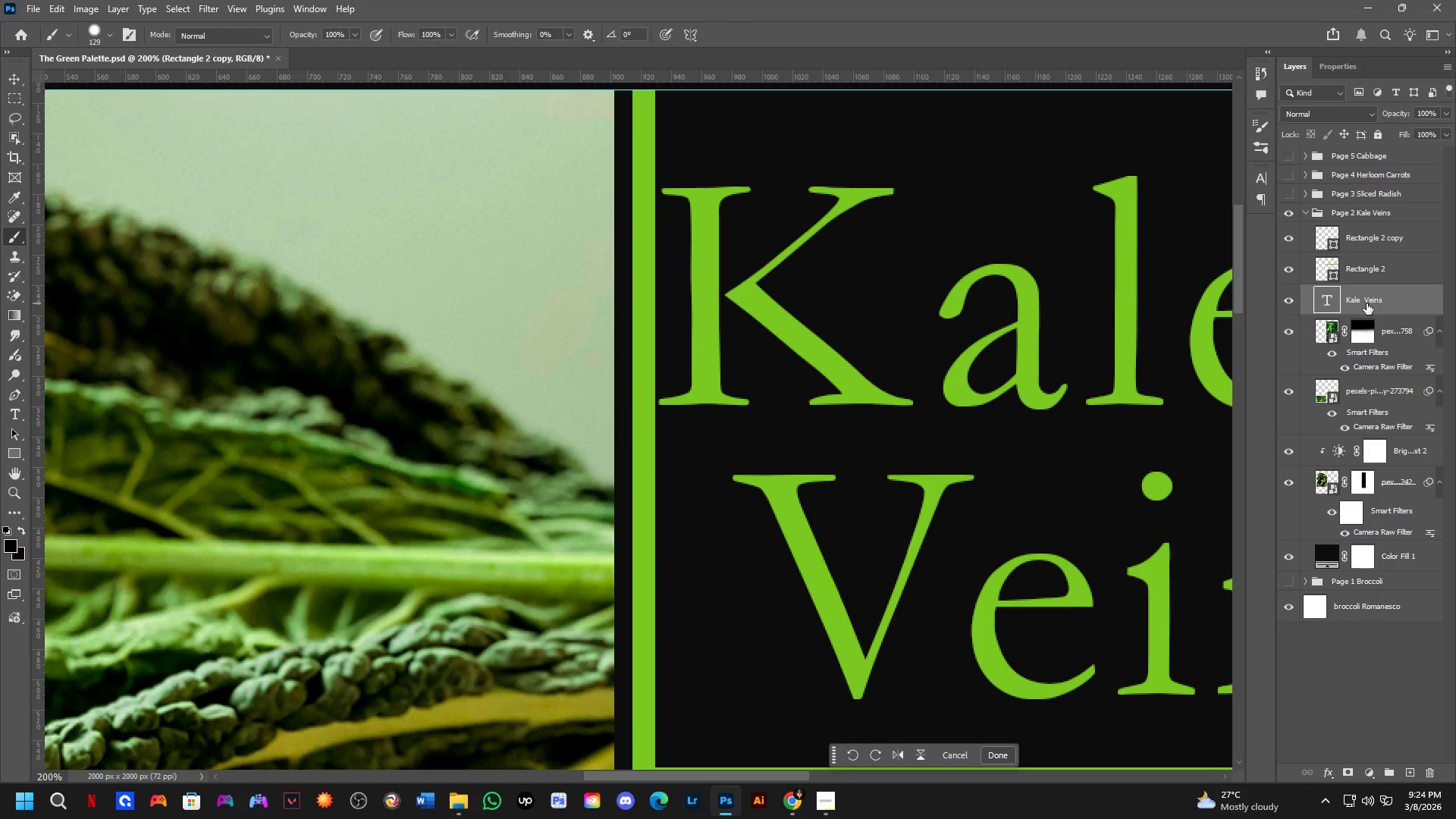 
key(Control+T)
 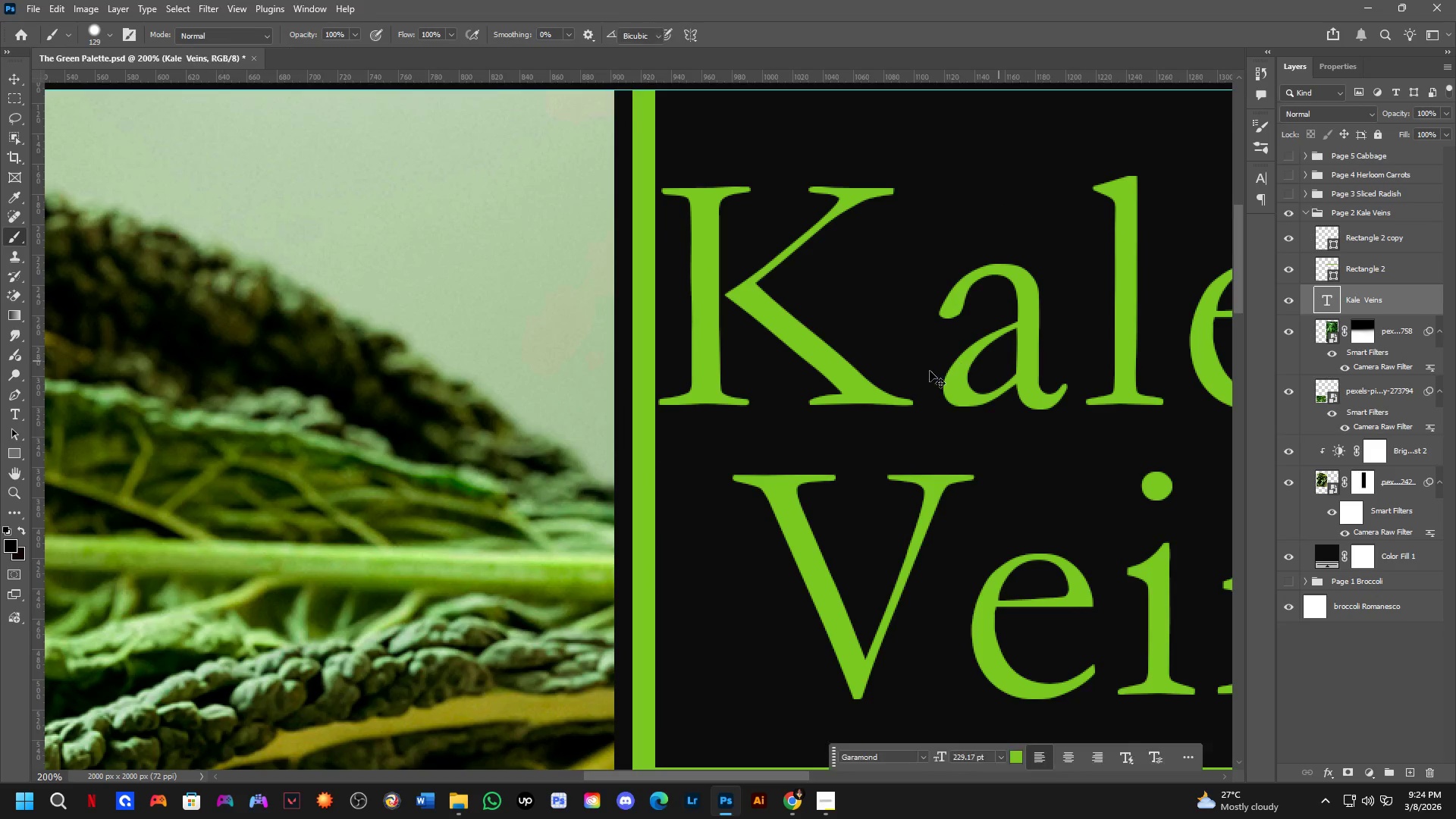 
scroll: coordinate [833, 390], scroll_direction: down, amount: 4.0
 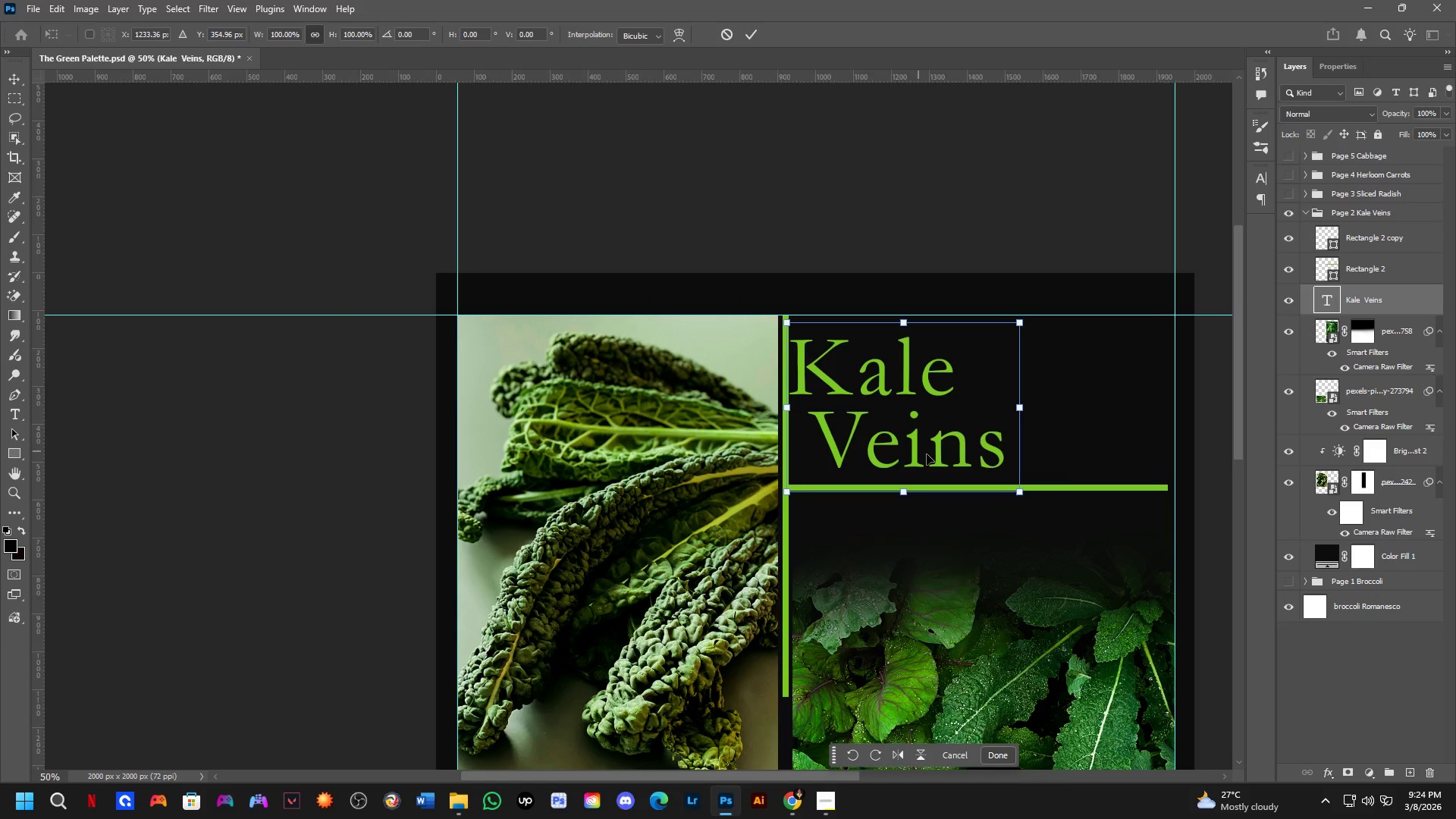 
key(Shift+ShiftLeft)
 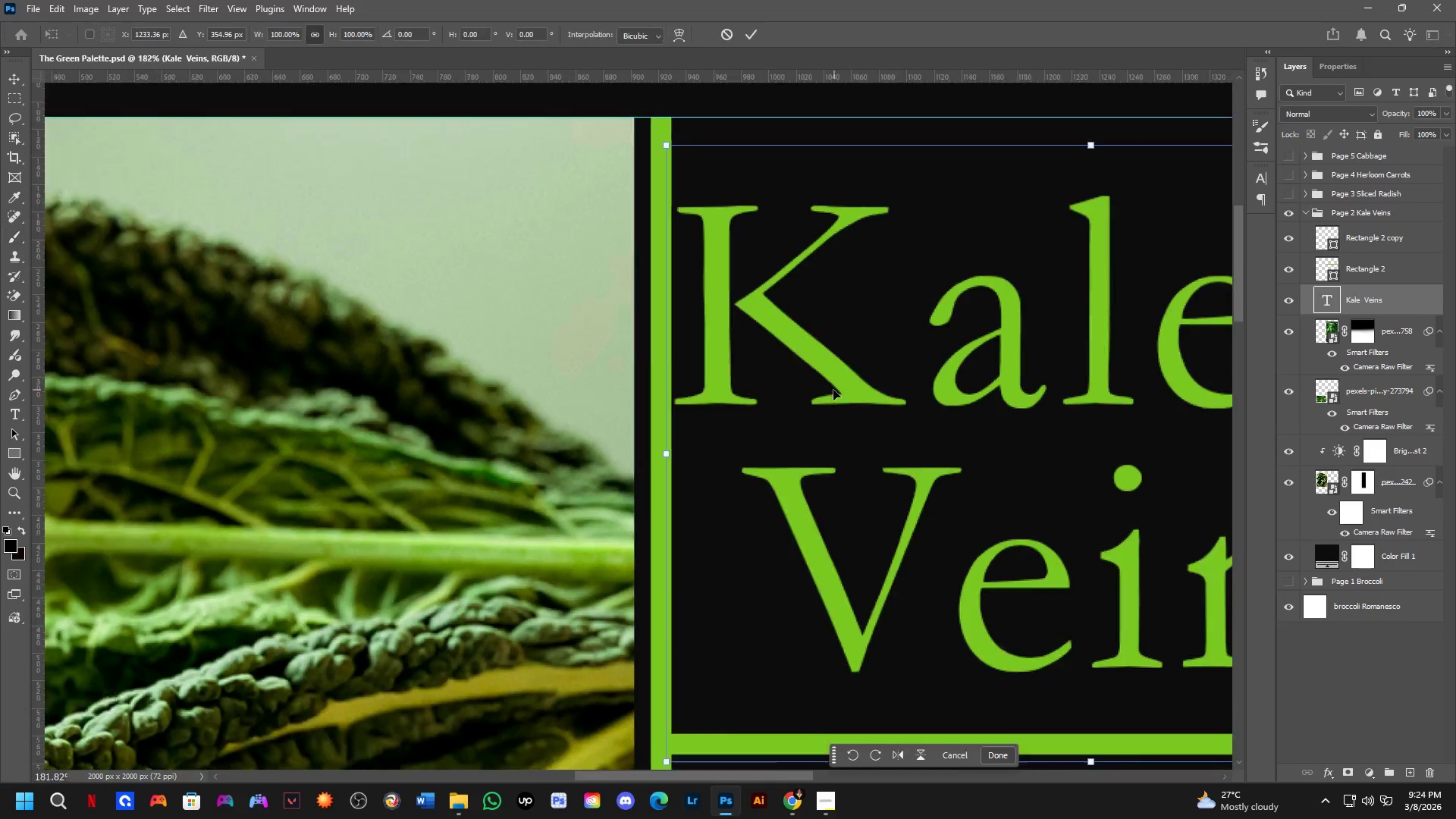 
hold_key(key=Space, duration=0.45)
 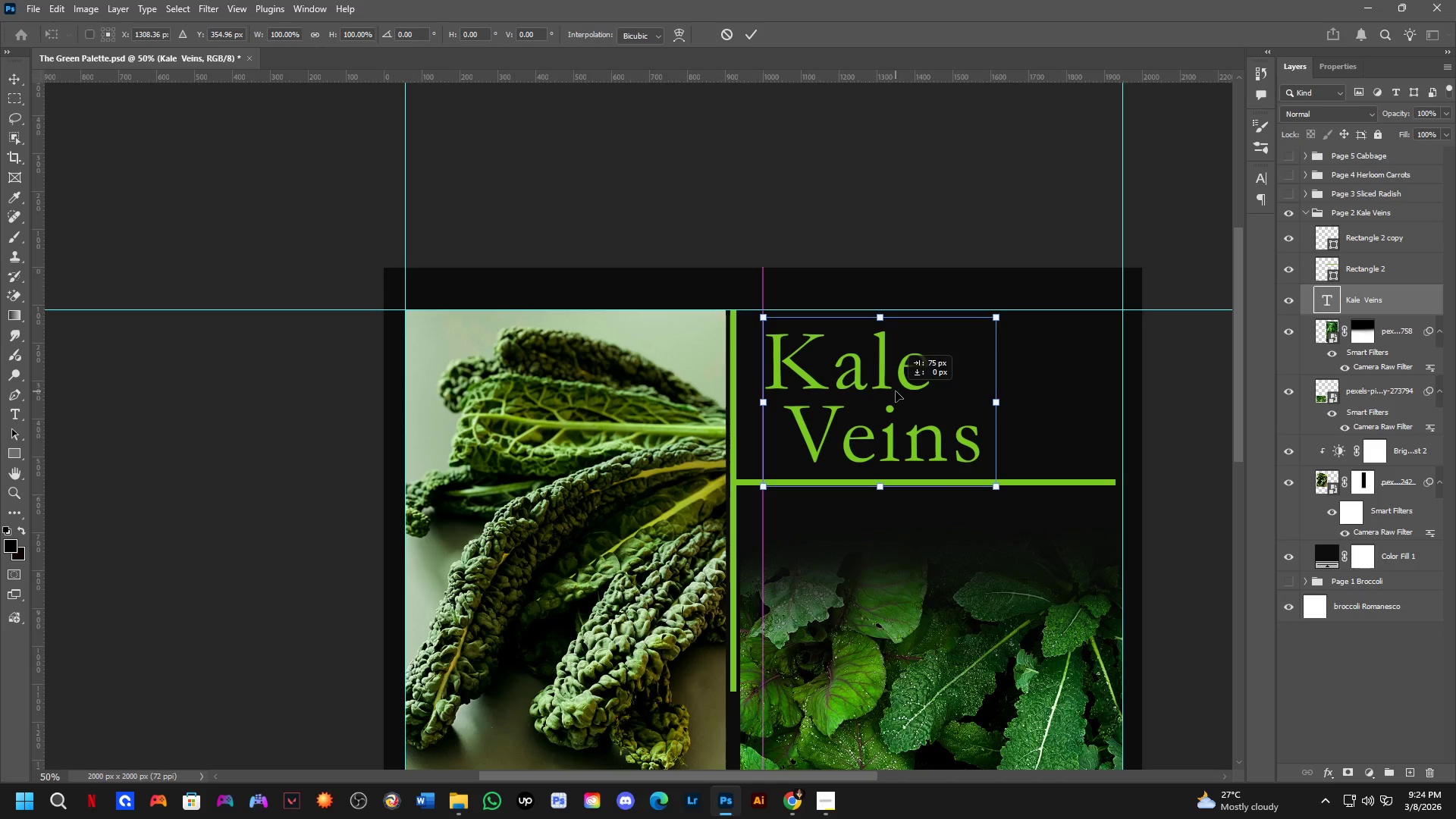 
left_click_drag(start_coordinate=[927, 459], to_coordinate=[874, 453])
 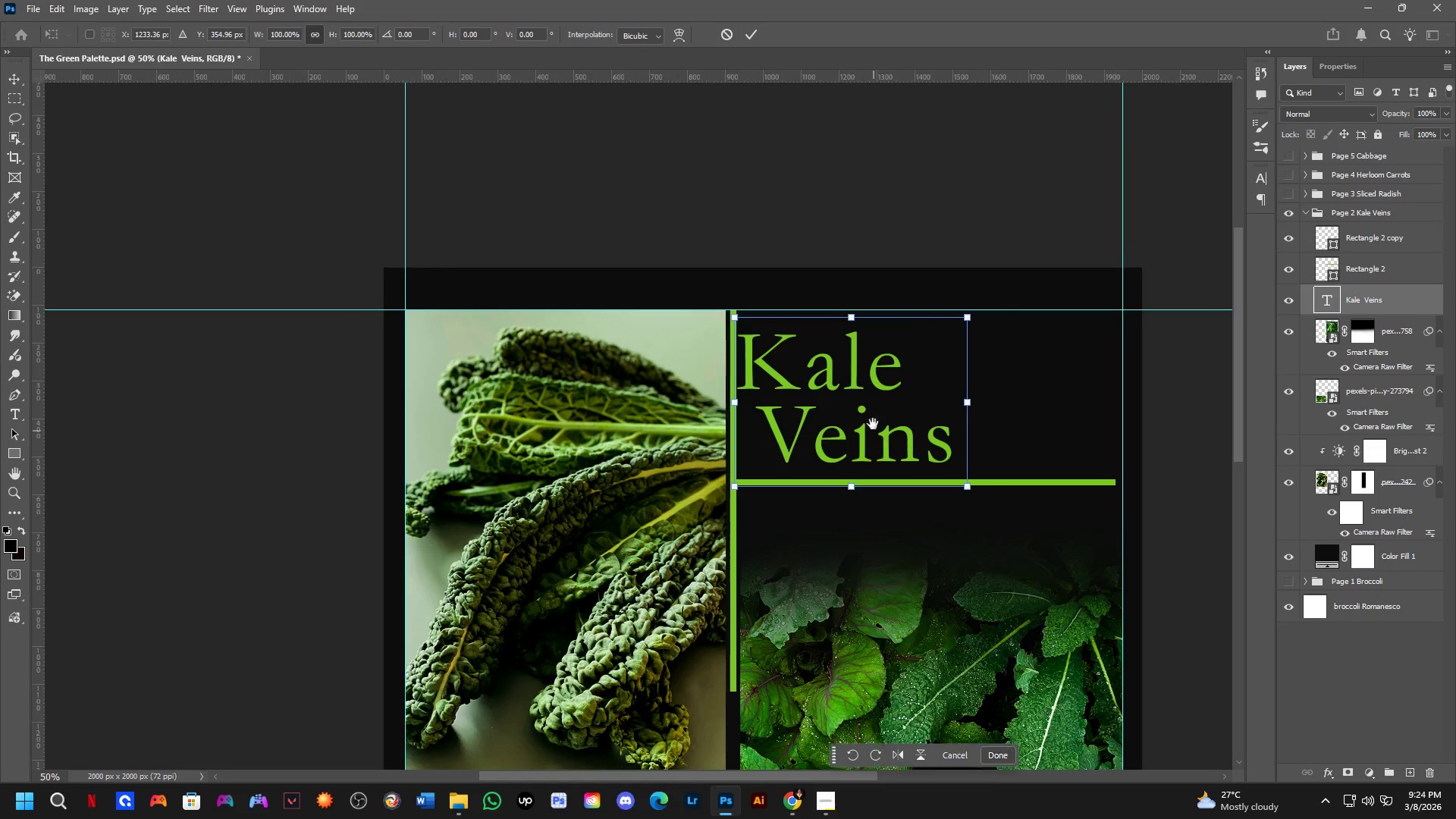 
hold_key(key=ShiftLeft, duration=0.62)
left_click_drag(start_coordinate=[871, 397], to_coordinate=[896, 391])
 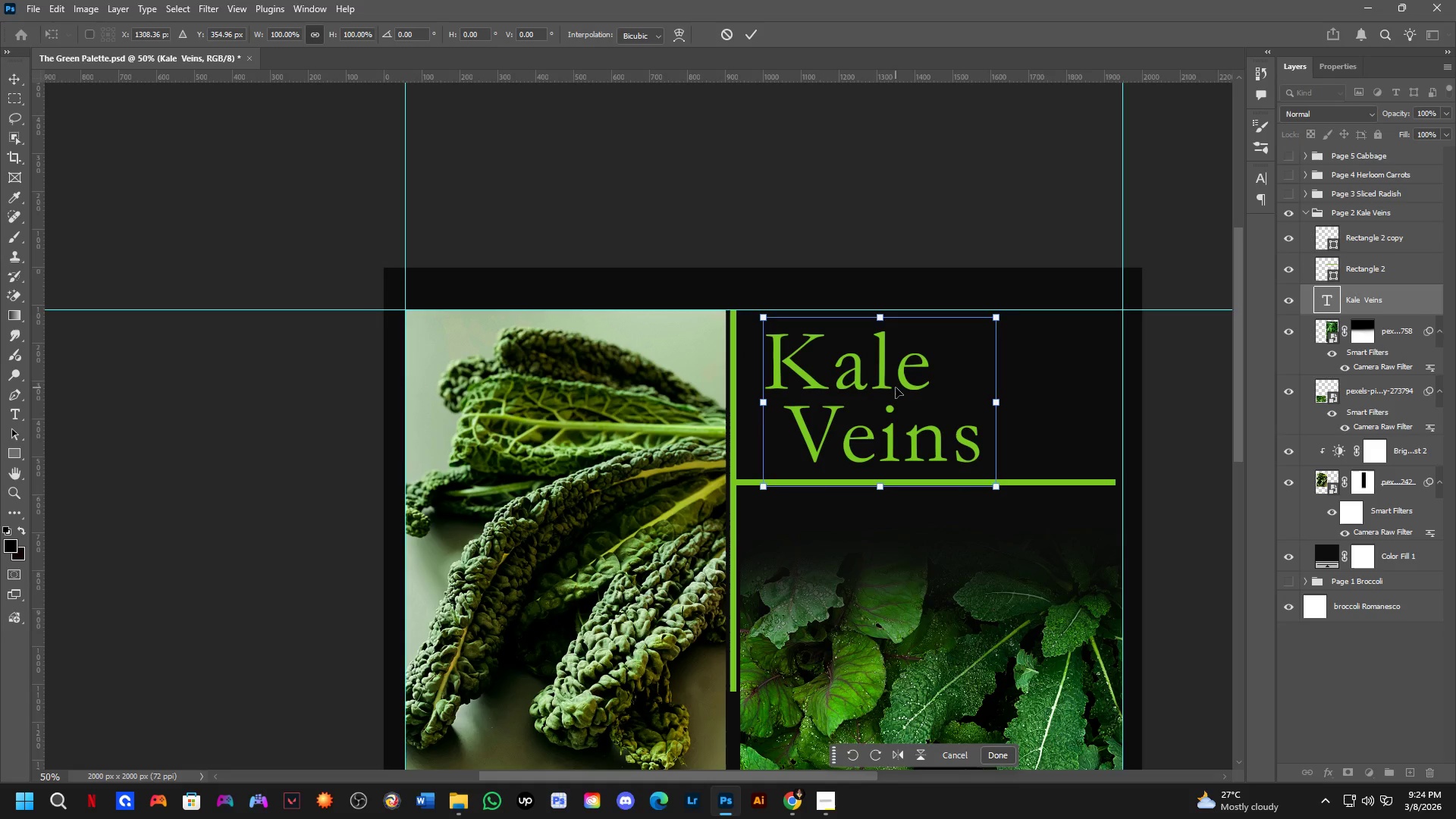 
hold_key(key=ShiftLeft, duration=0.75)
left_click_drag(start_coordinate=[896, 388], to_coordinate=[896, 384])
 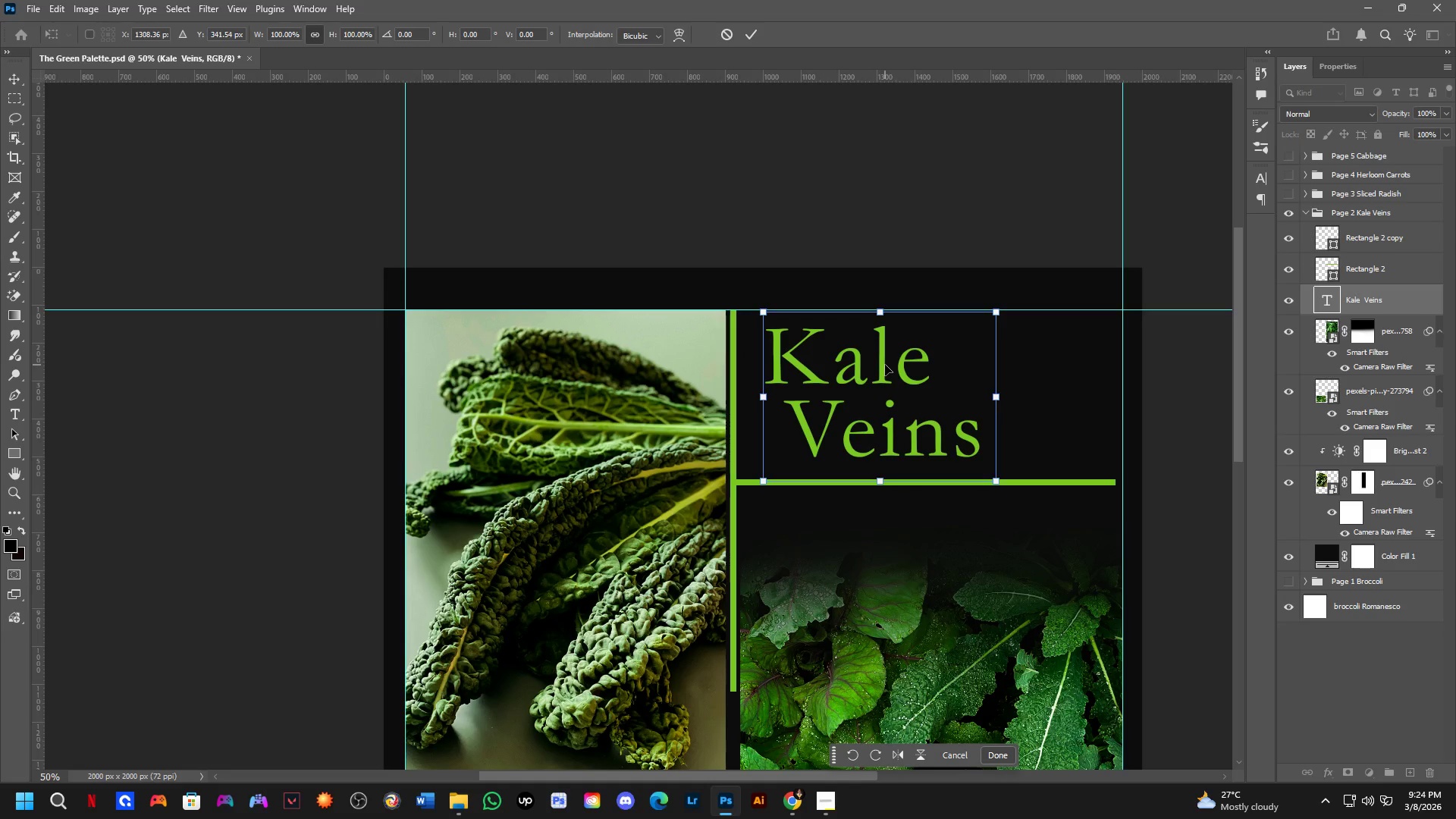 
key(NumpadEnter)
 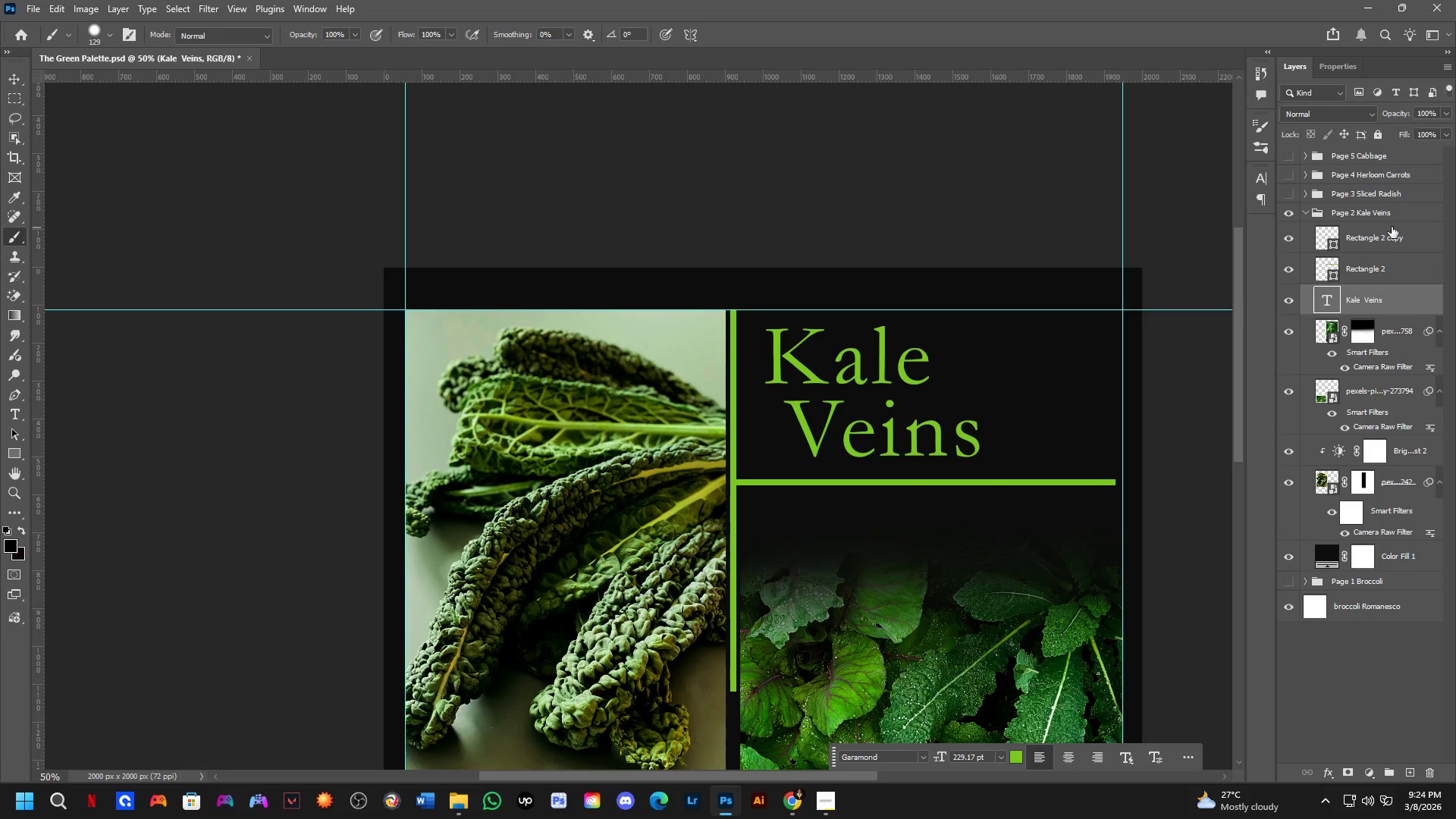 
left_click([1391, 241])
 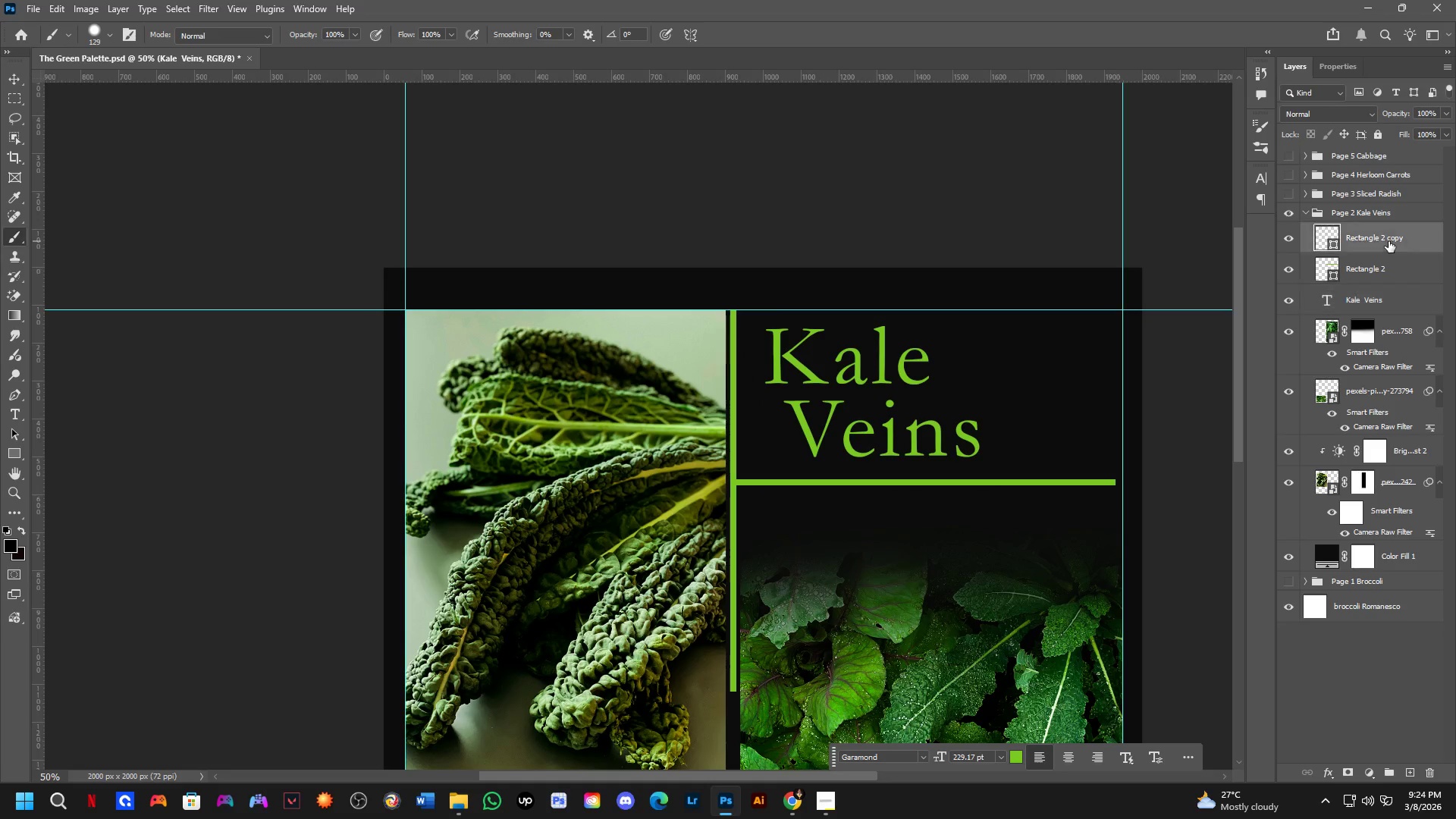 
key(Control+T)
 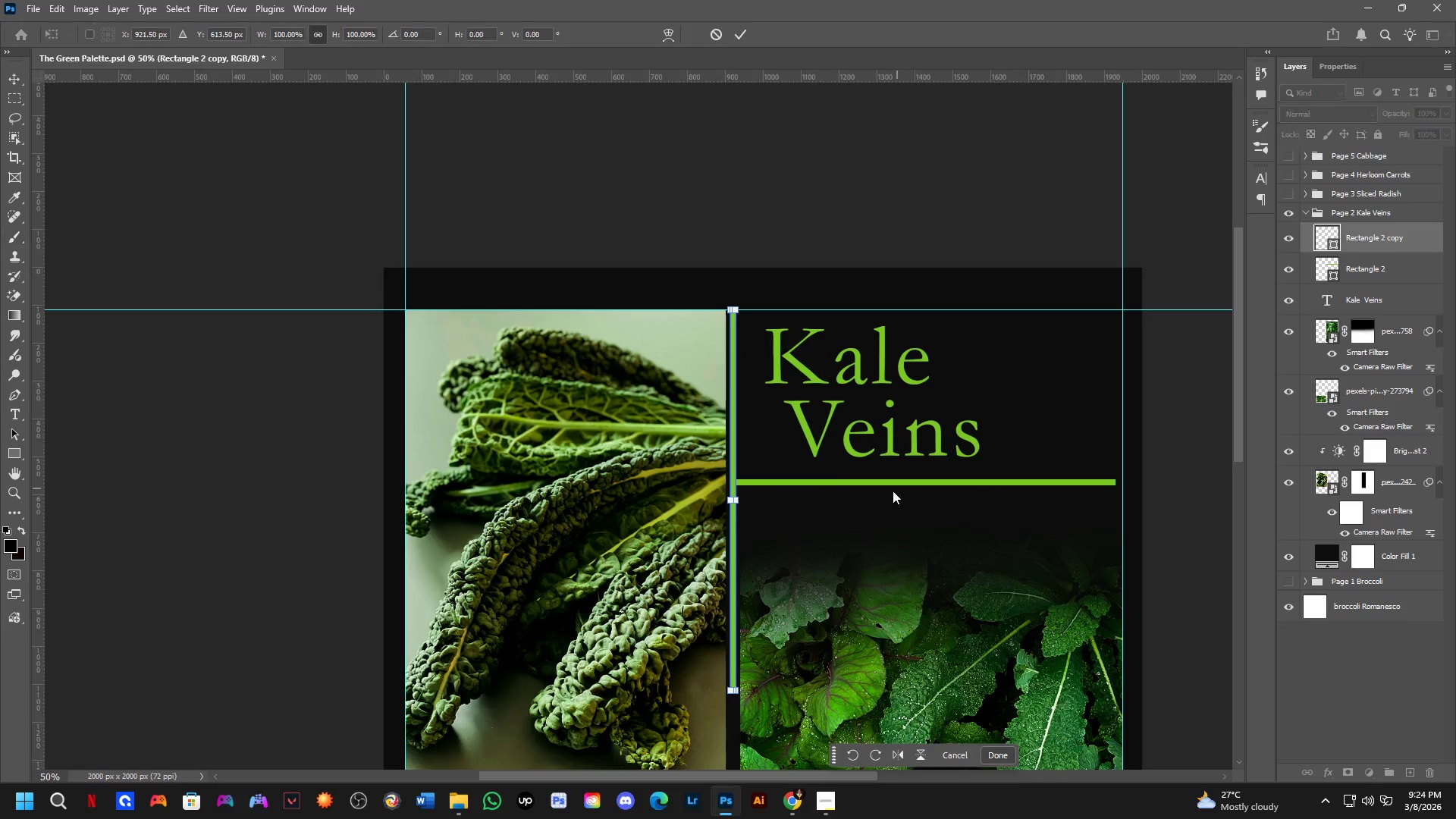 
scroll: coordinate [831, 484], scroll_direction: up, amount: 1.0
 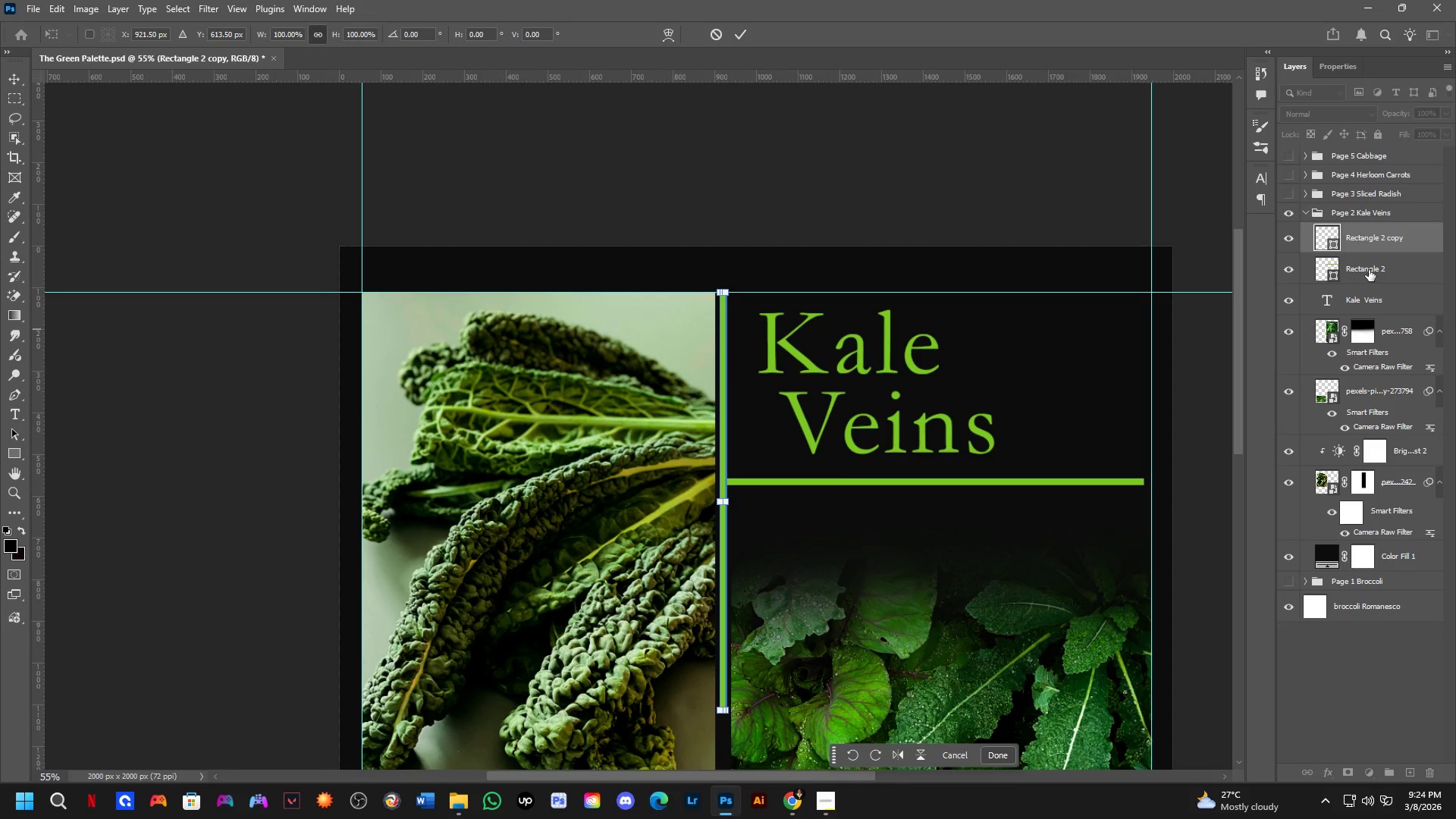 
key(Control+T)
 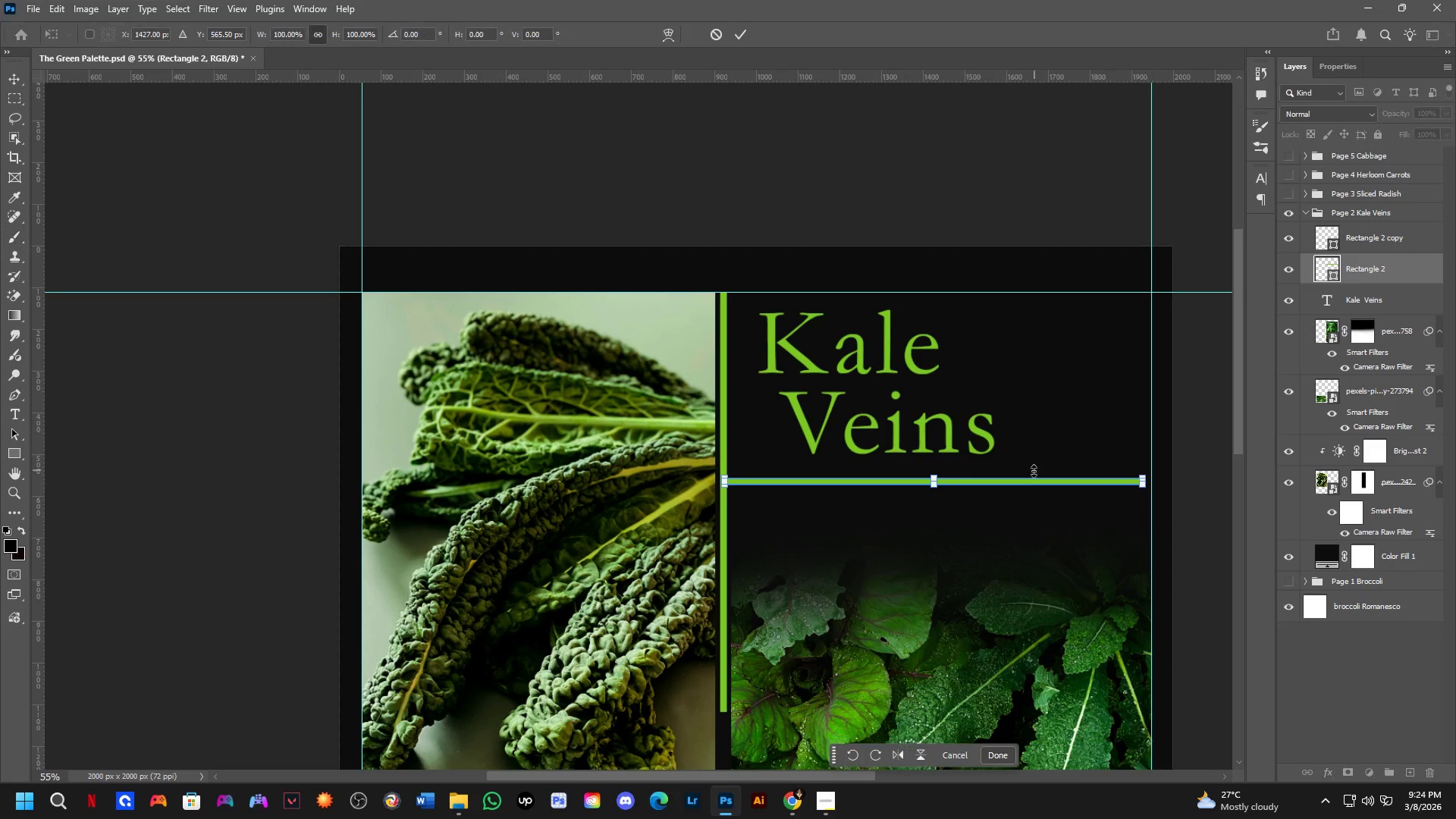 
scroll: coordinate [726, 505], scroll_direction: up, amount: 4.0
 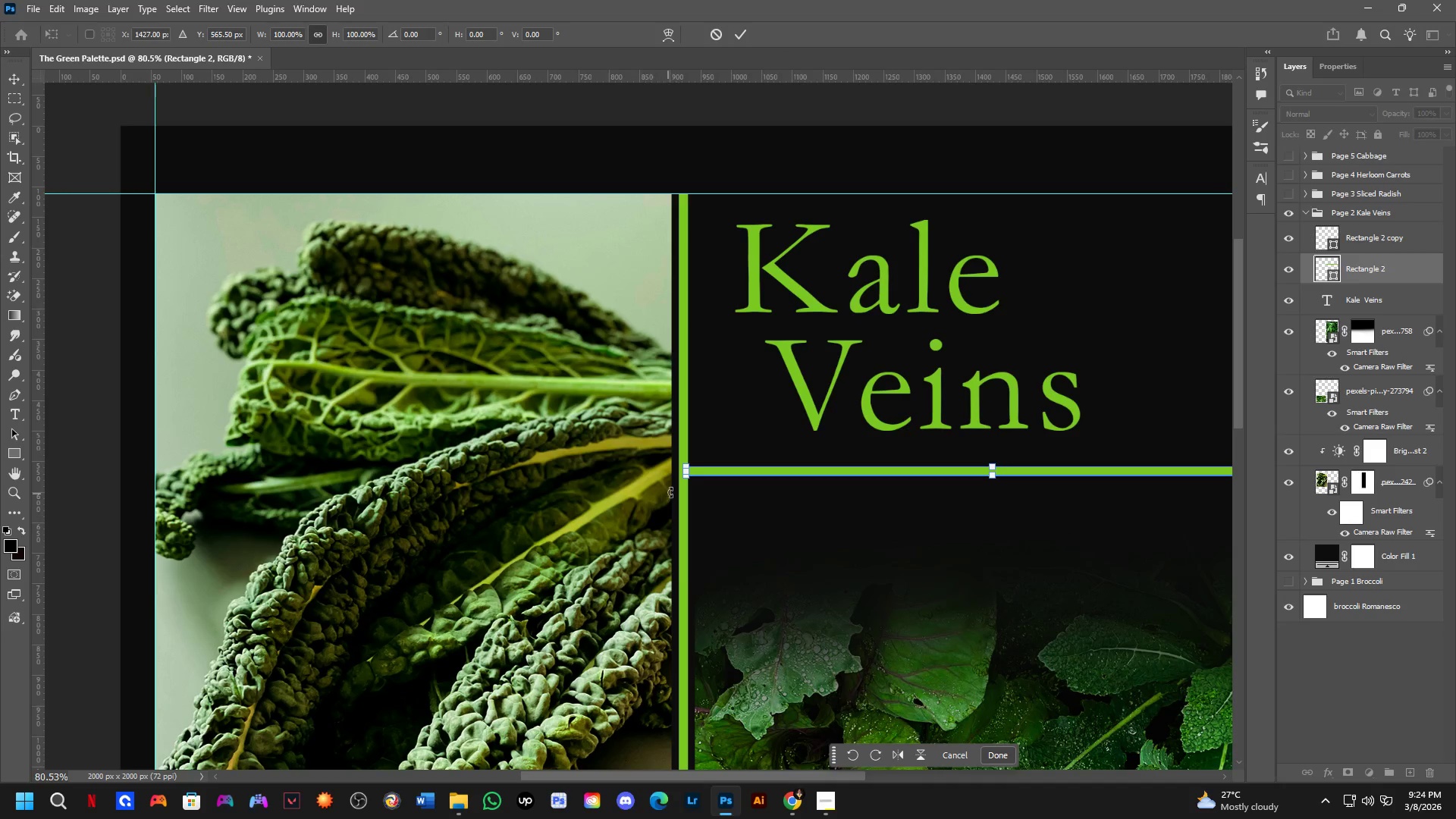 
hold_key(key=ShiftLeft, duration=1.39)
left_click_drag(start_coordinate=[686, 471], to_coordinate=[758, 469])
 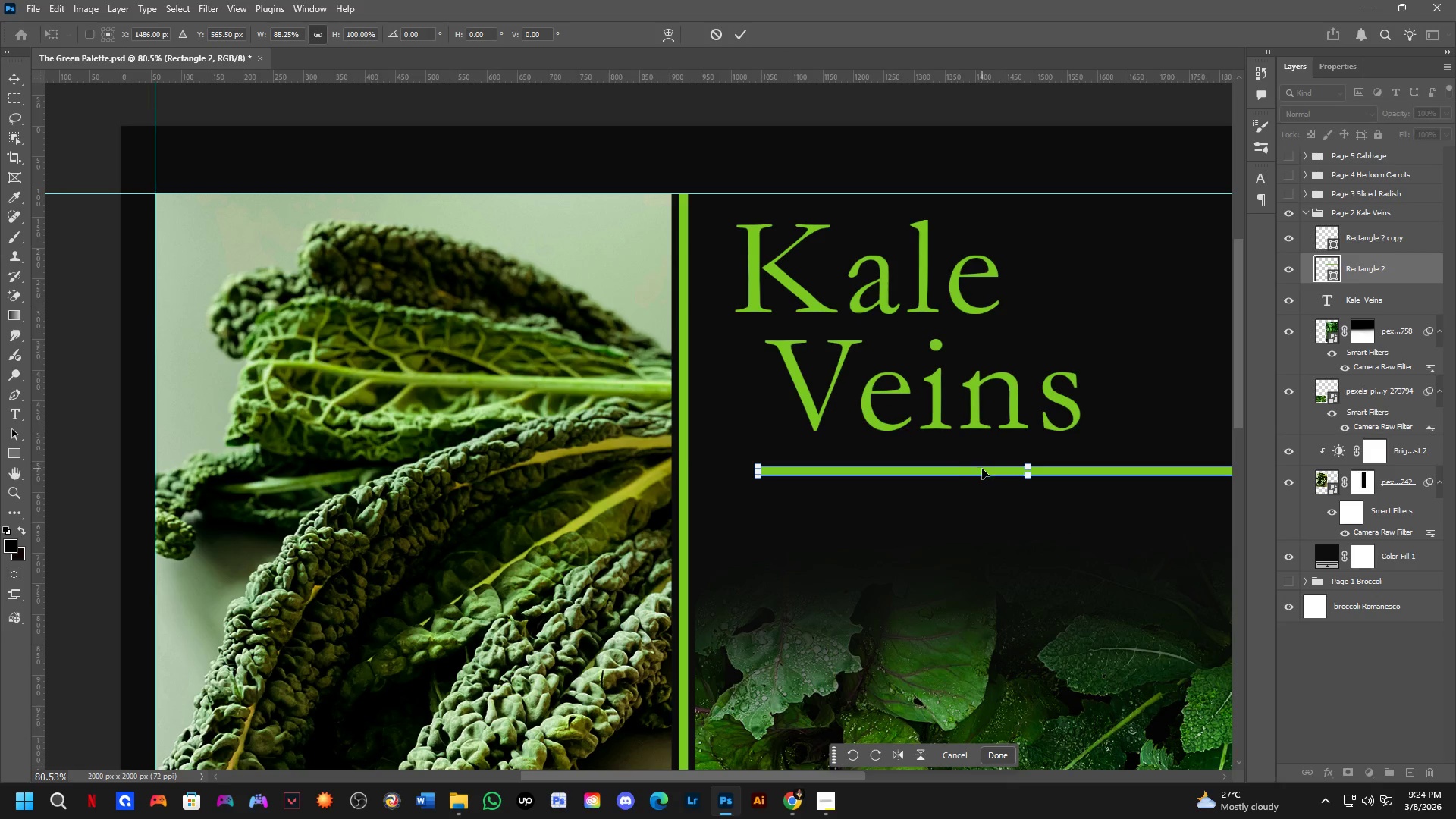 
left_click_drag(start_coordinate=[982, 469], to_coordinate=[980, 454])
 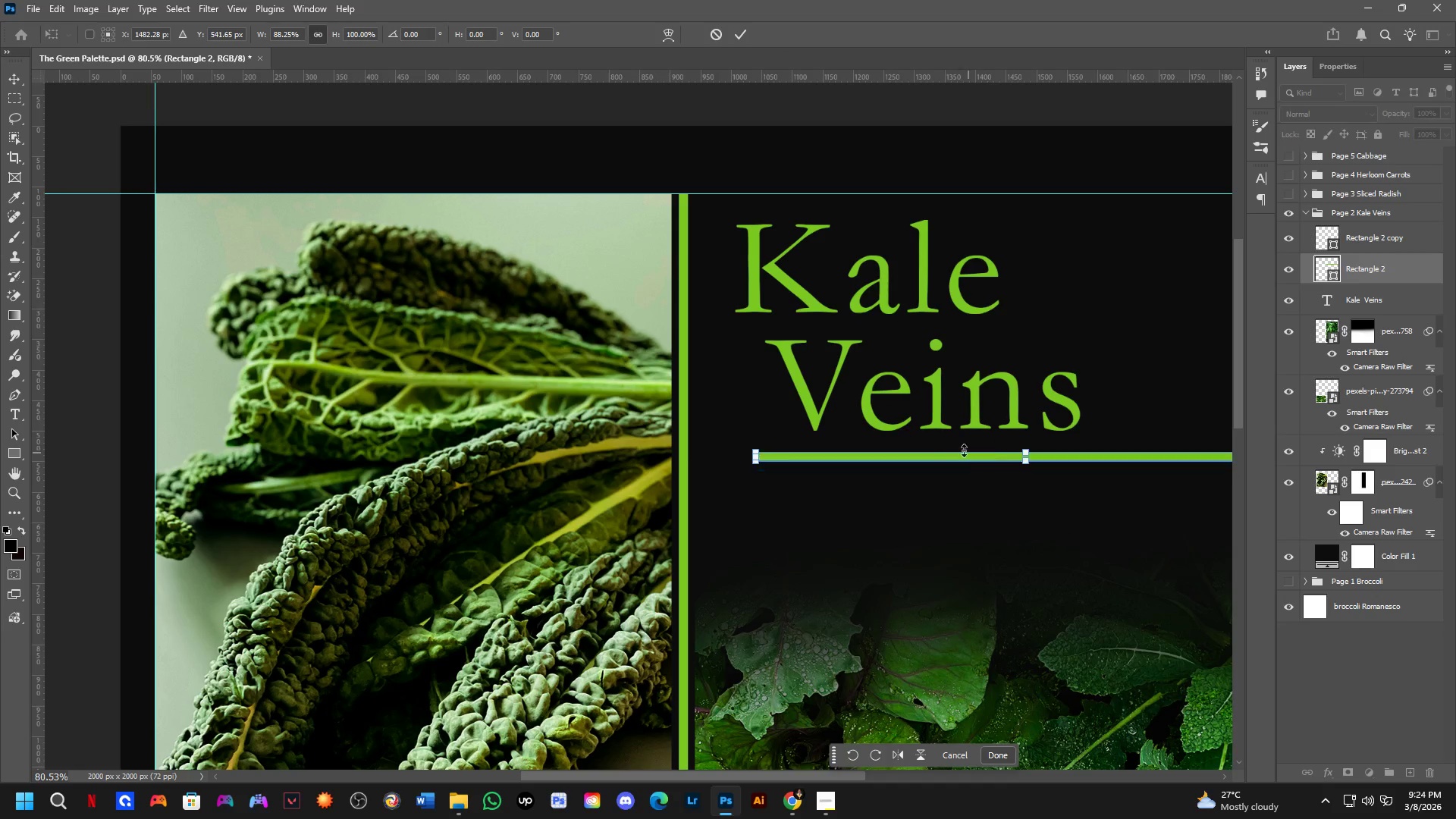 
scroll: coordinate [945, 435], scroll_direction: down, amount: 2.0
 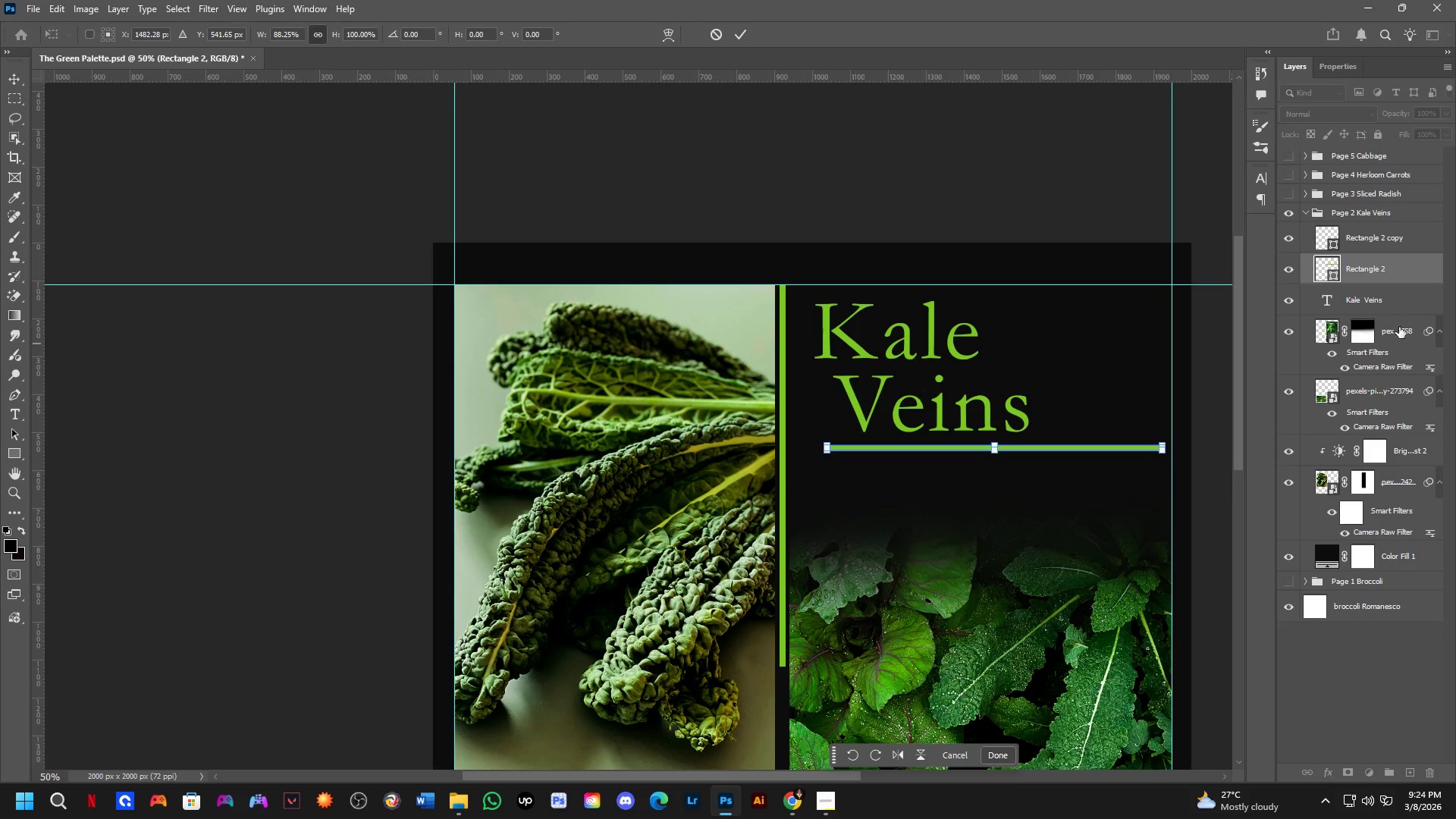 
key(Shift+ShiftLeft)
 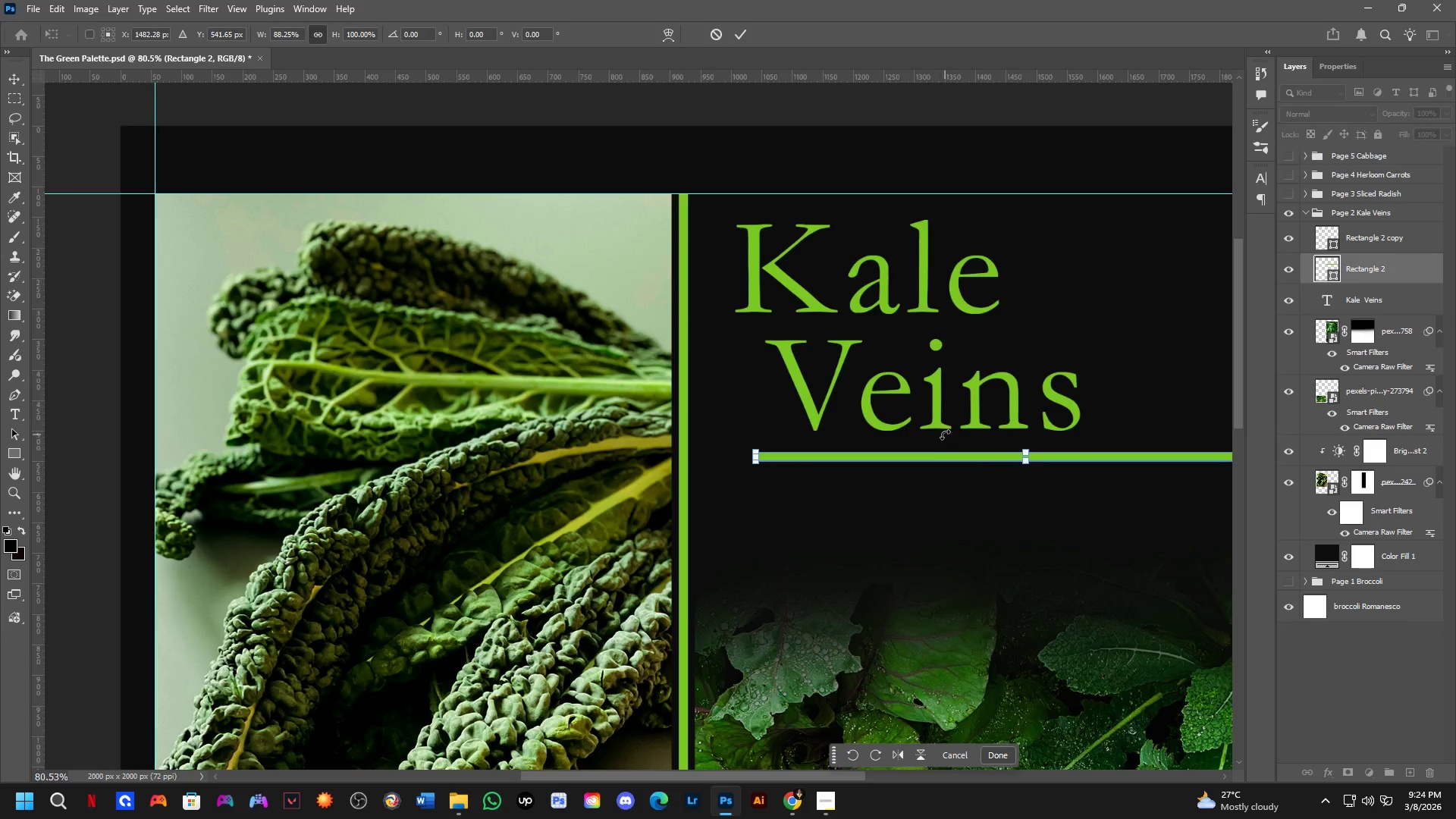 
left_click([1400, 329])
 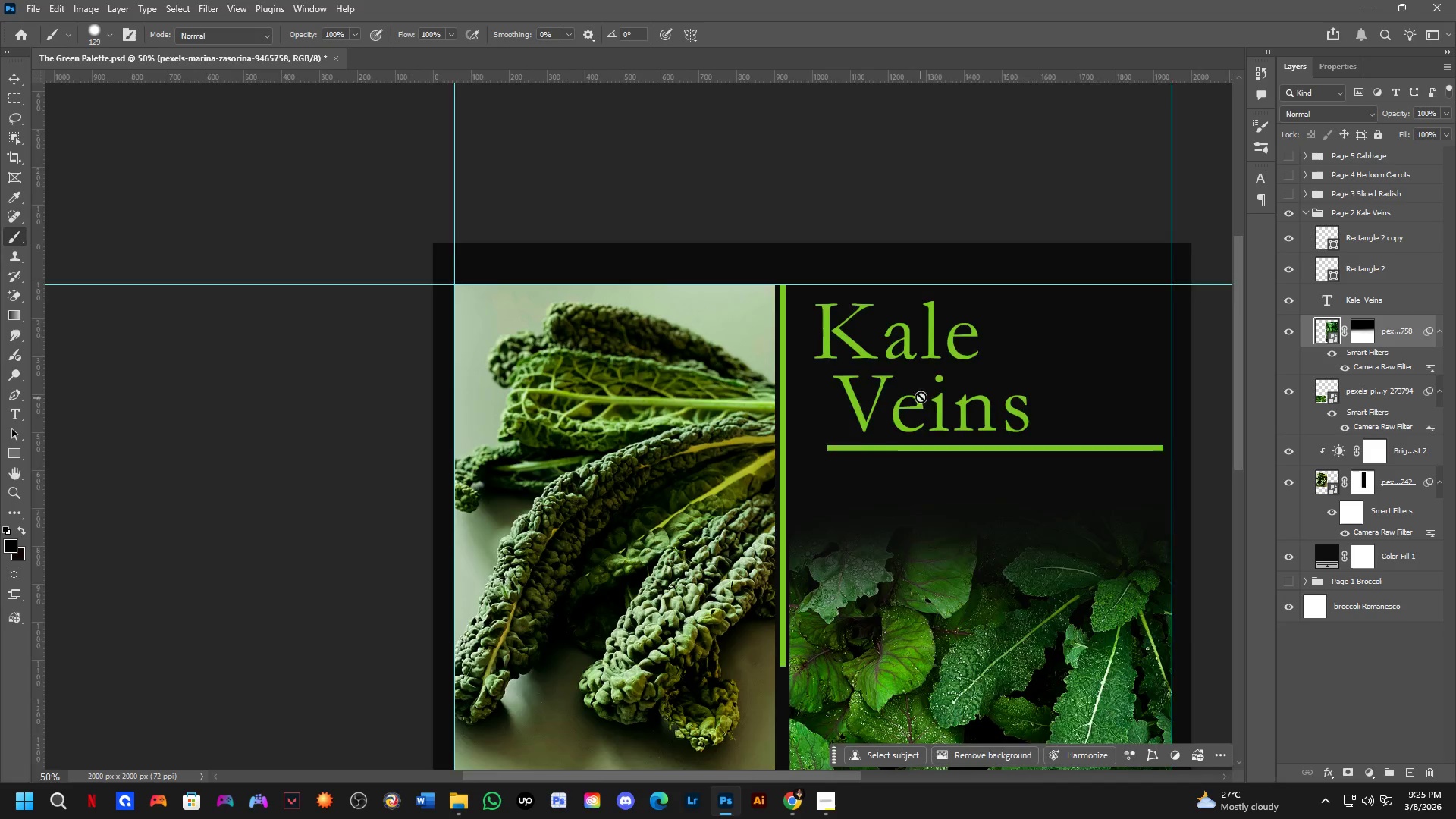 
scroll: coordinate [921, 396], scroll_direction: down, amount: 3.0
 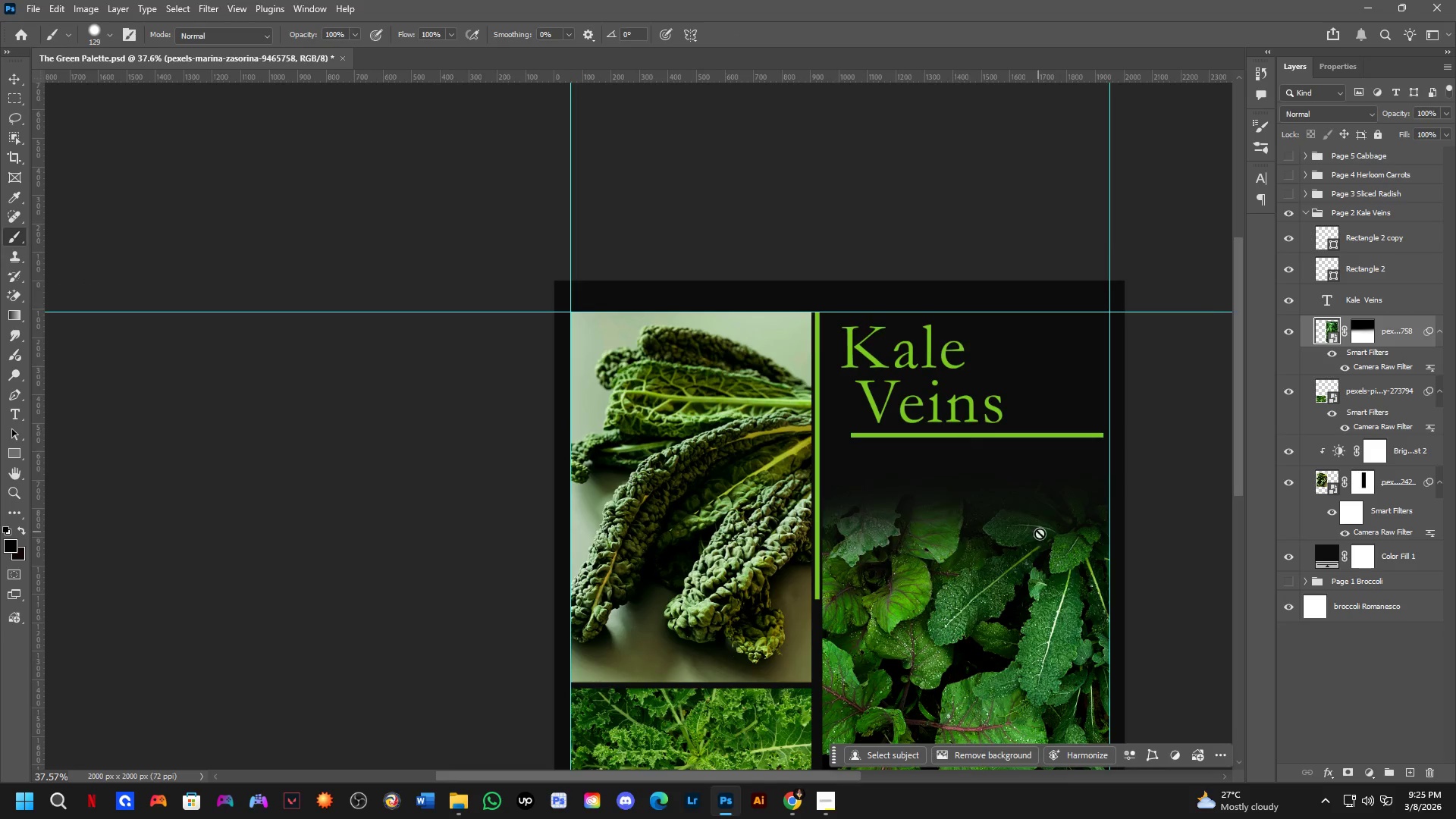 
hold_key(key=Space, duration=0.75)
 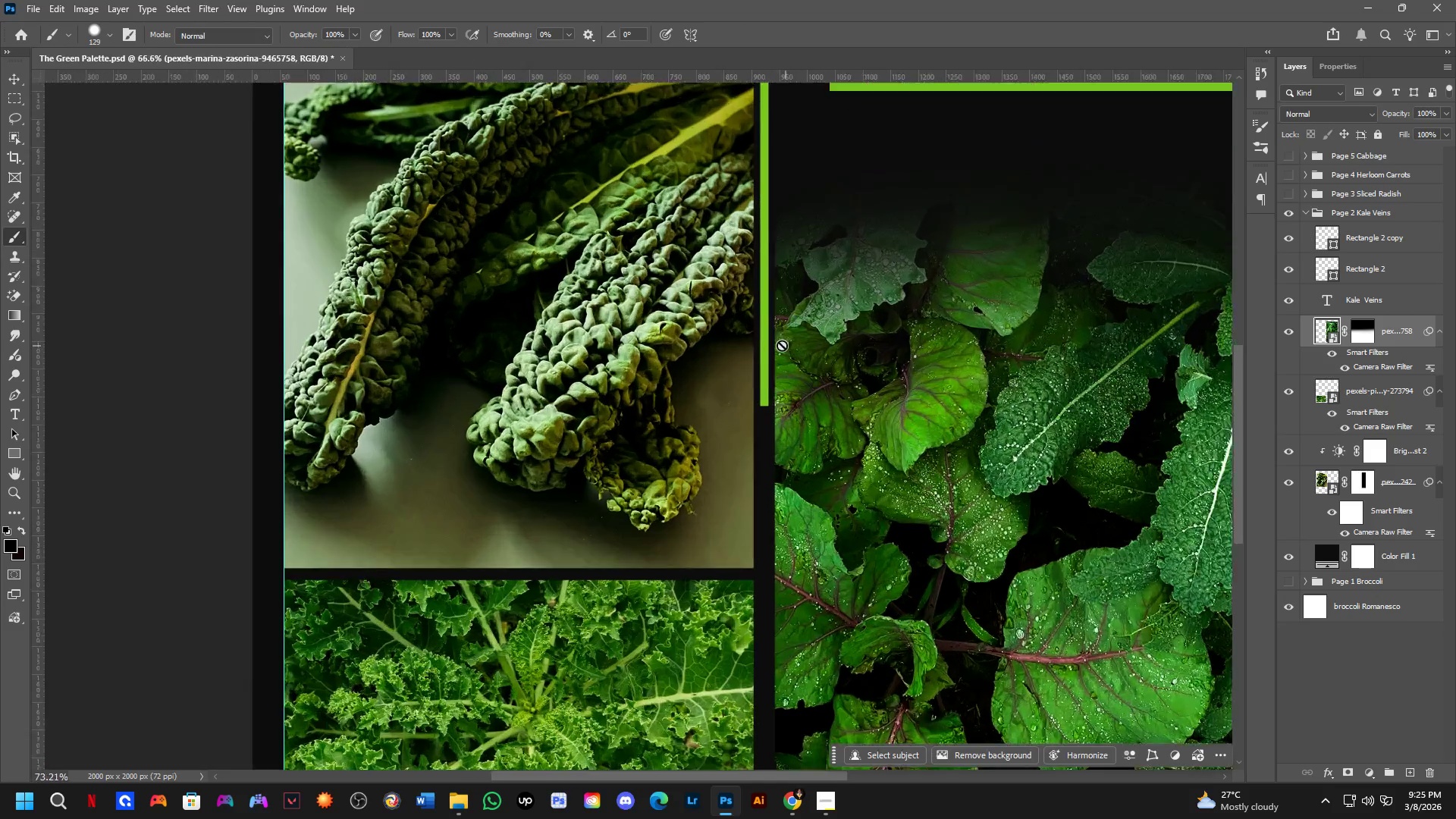 
left_click_drag(start_coordinate=[1046, 536], to_coordinate=[1013, 315])
 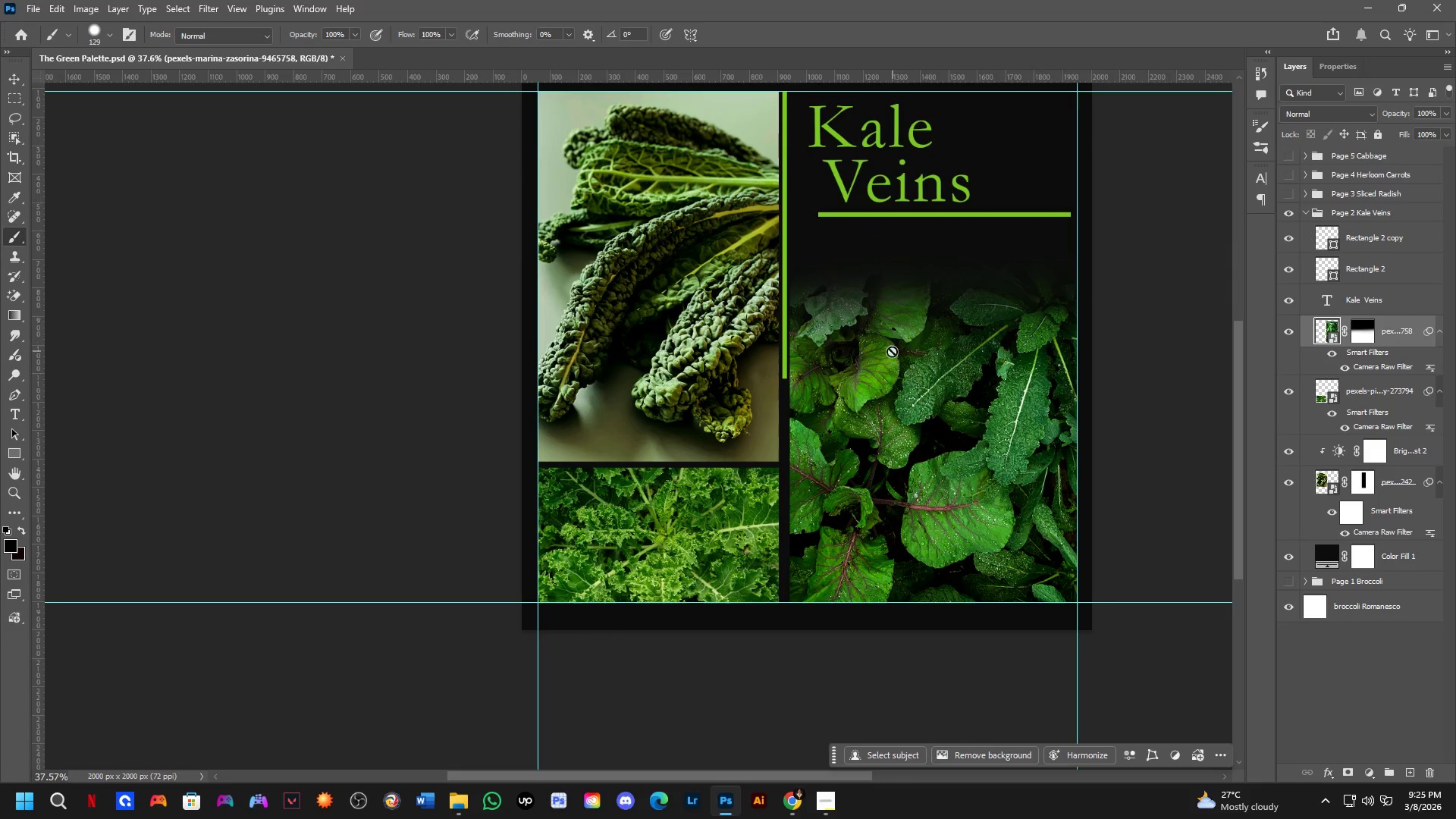 
scroll: coordinate [763, 347], scroll_direction: up, amount: 16.0
 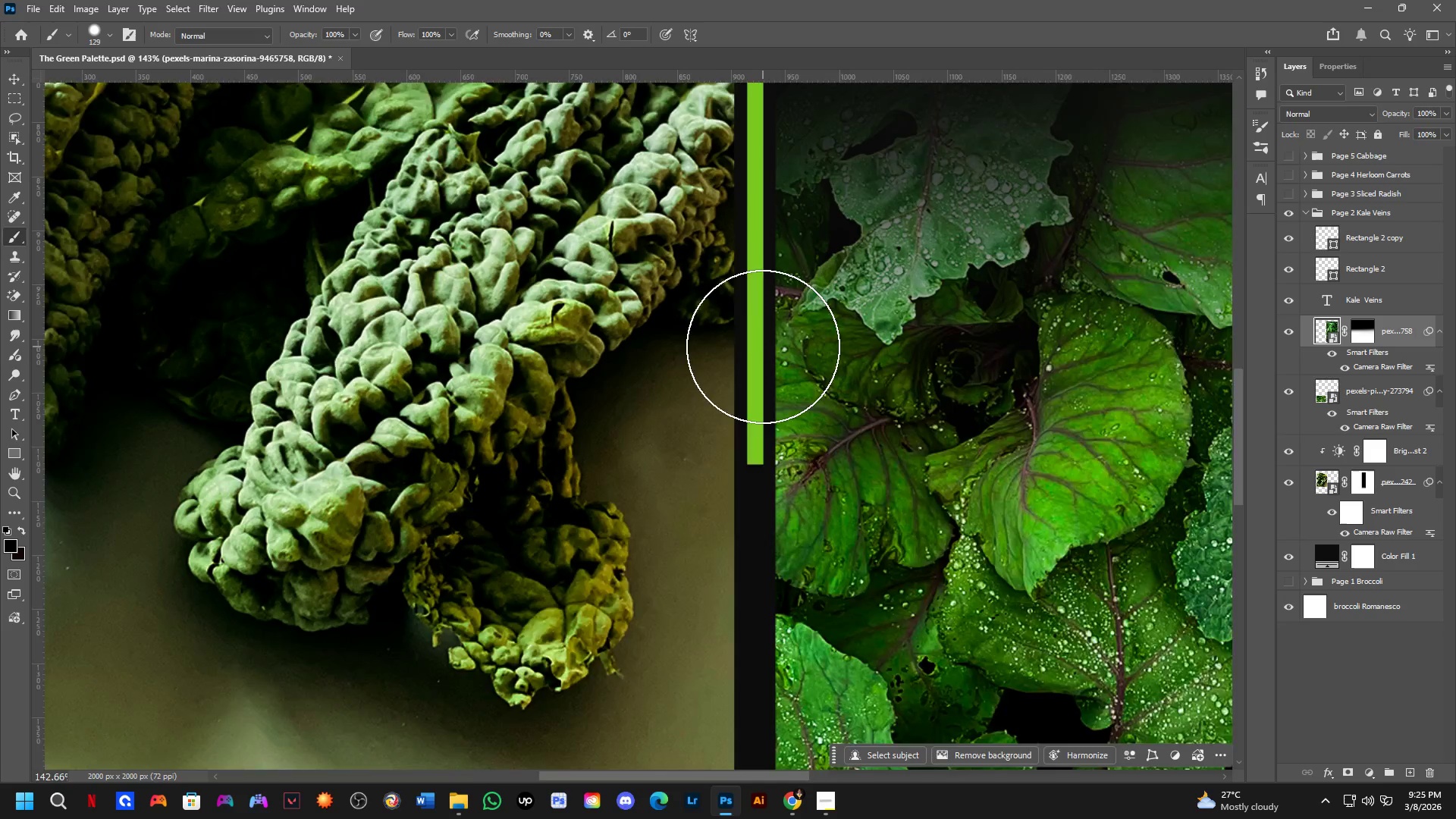 
left_click([756, 350])
 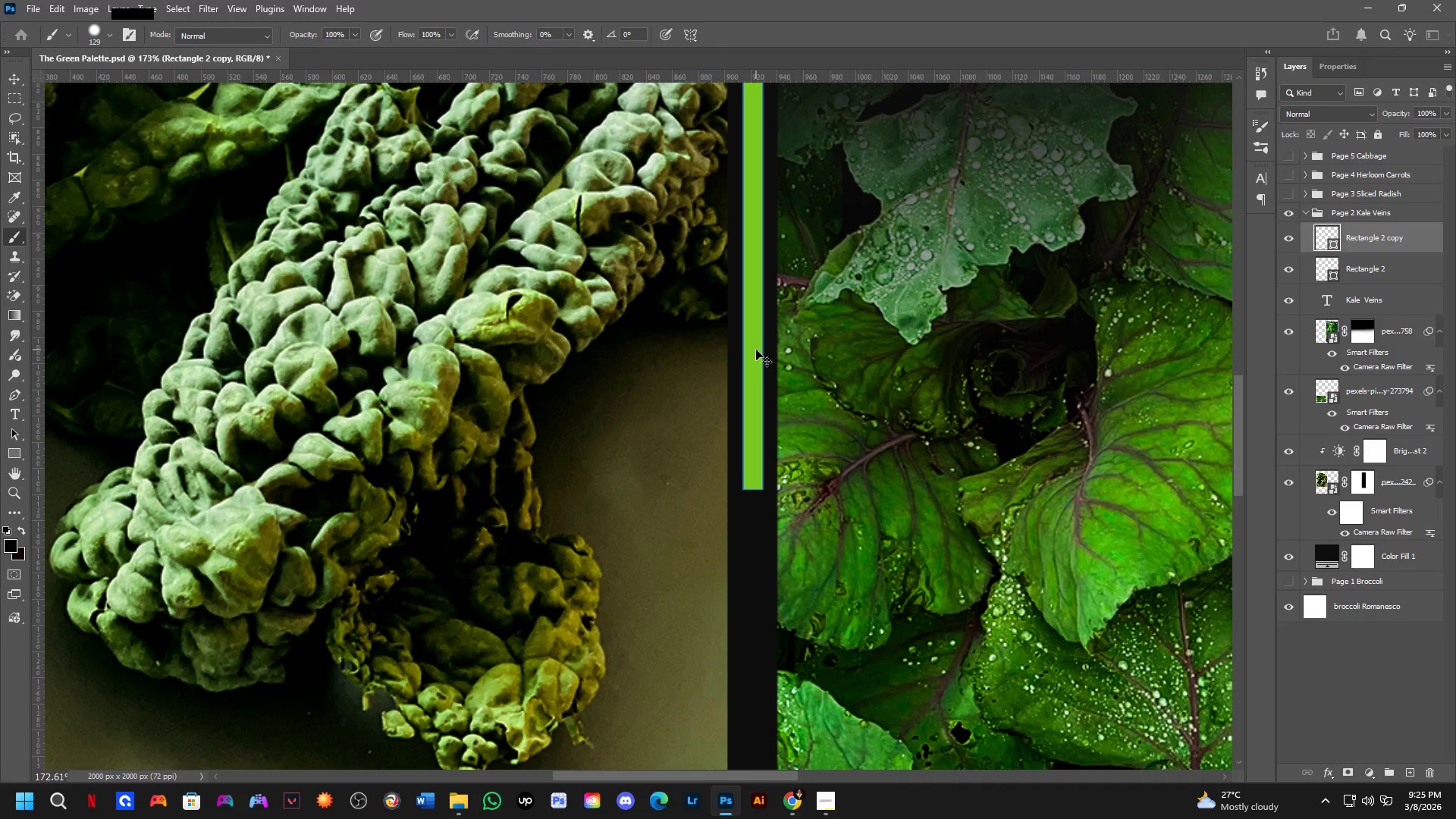 
key(Control+T)
 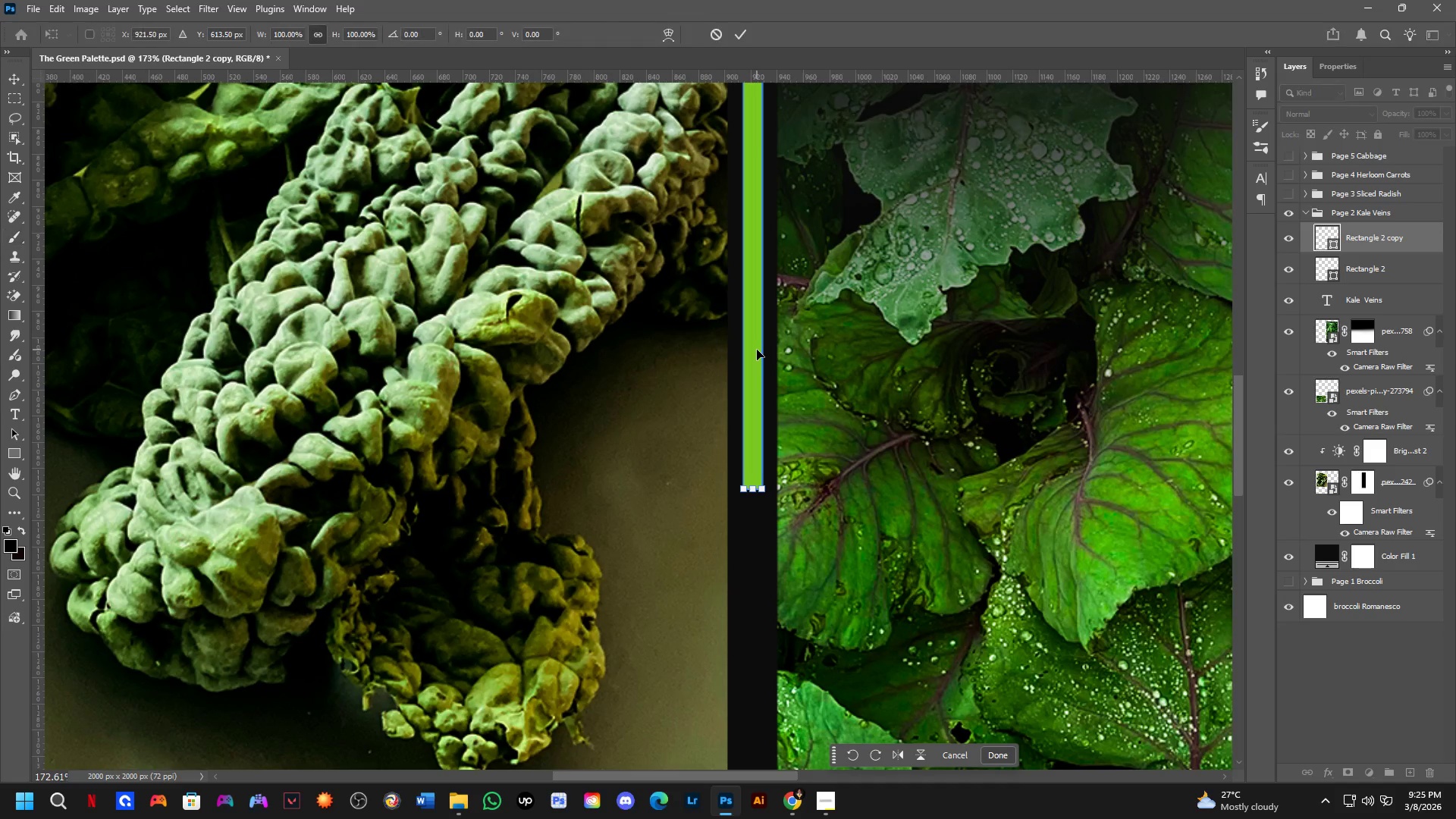 
key(Shift+ShiftLeft)
 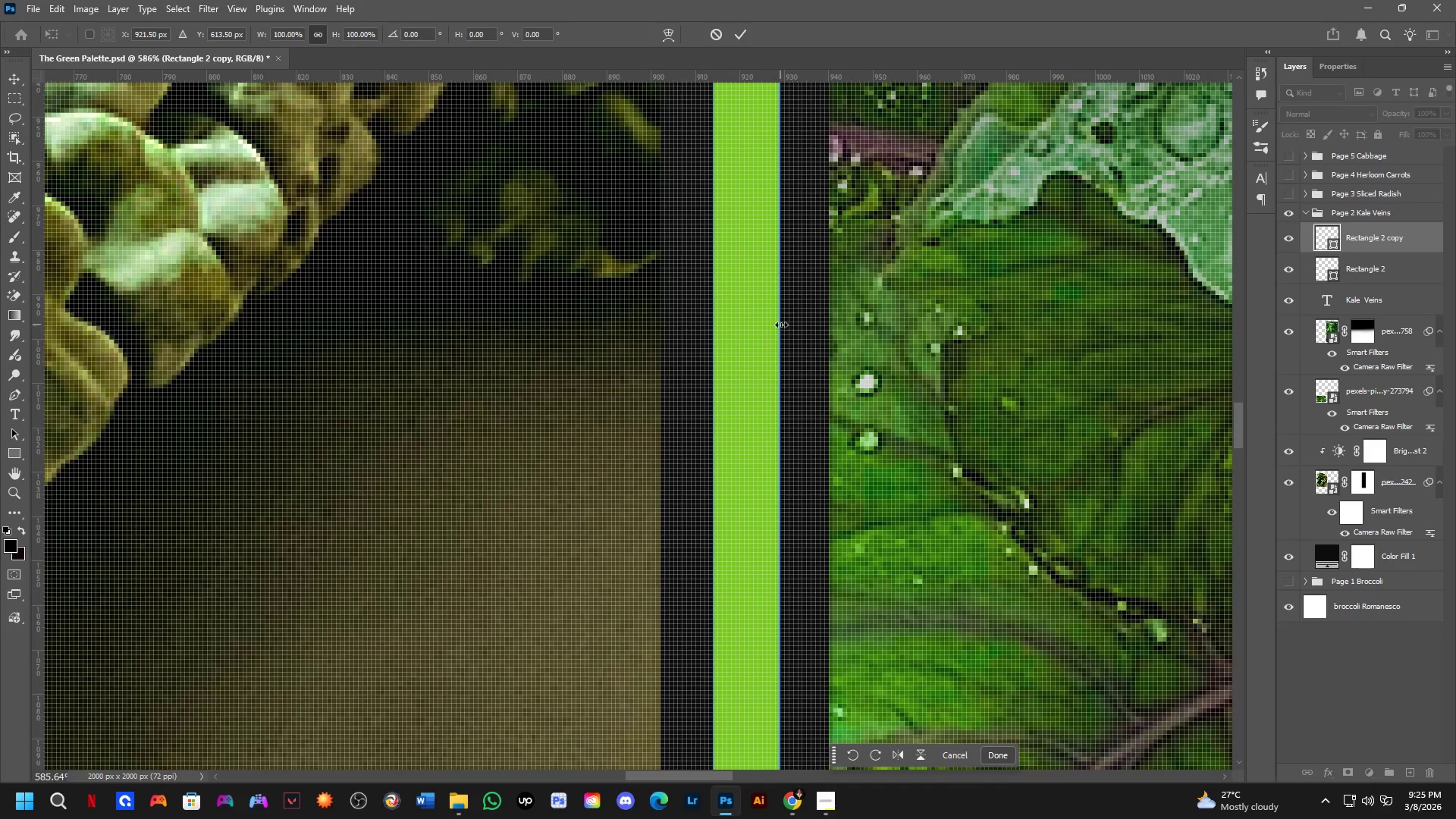 
scroll: coordinate [767, 330], scroll_direction: up, amount: 8.0
 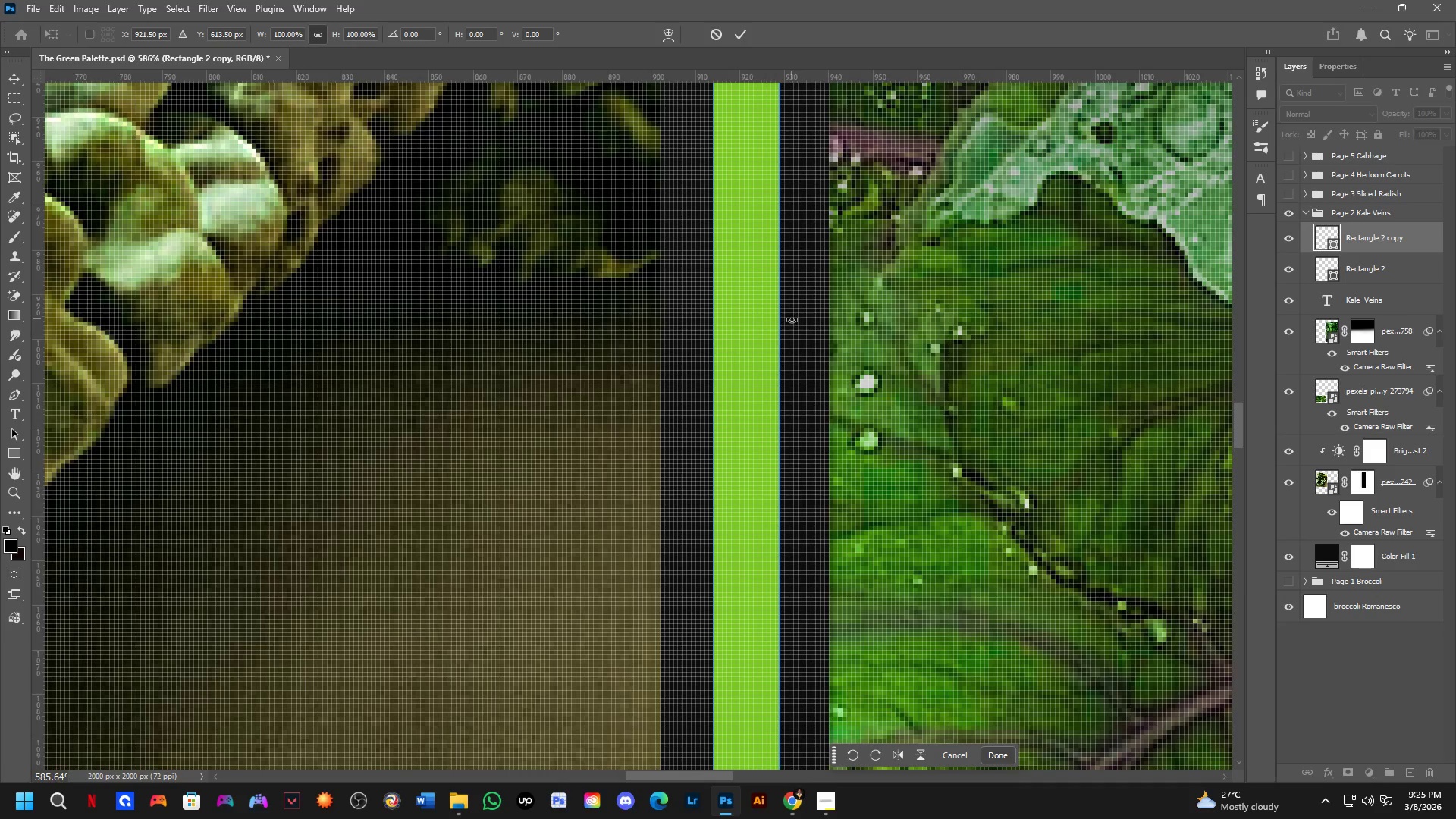 
hold_key(key=ShiftLeft, duration=1.5)
left_click_drag(start_coordinate=[783, 336], to_coordinate=[744, 350])
 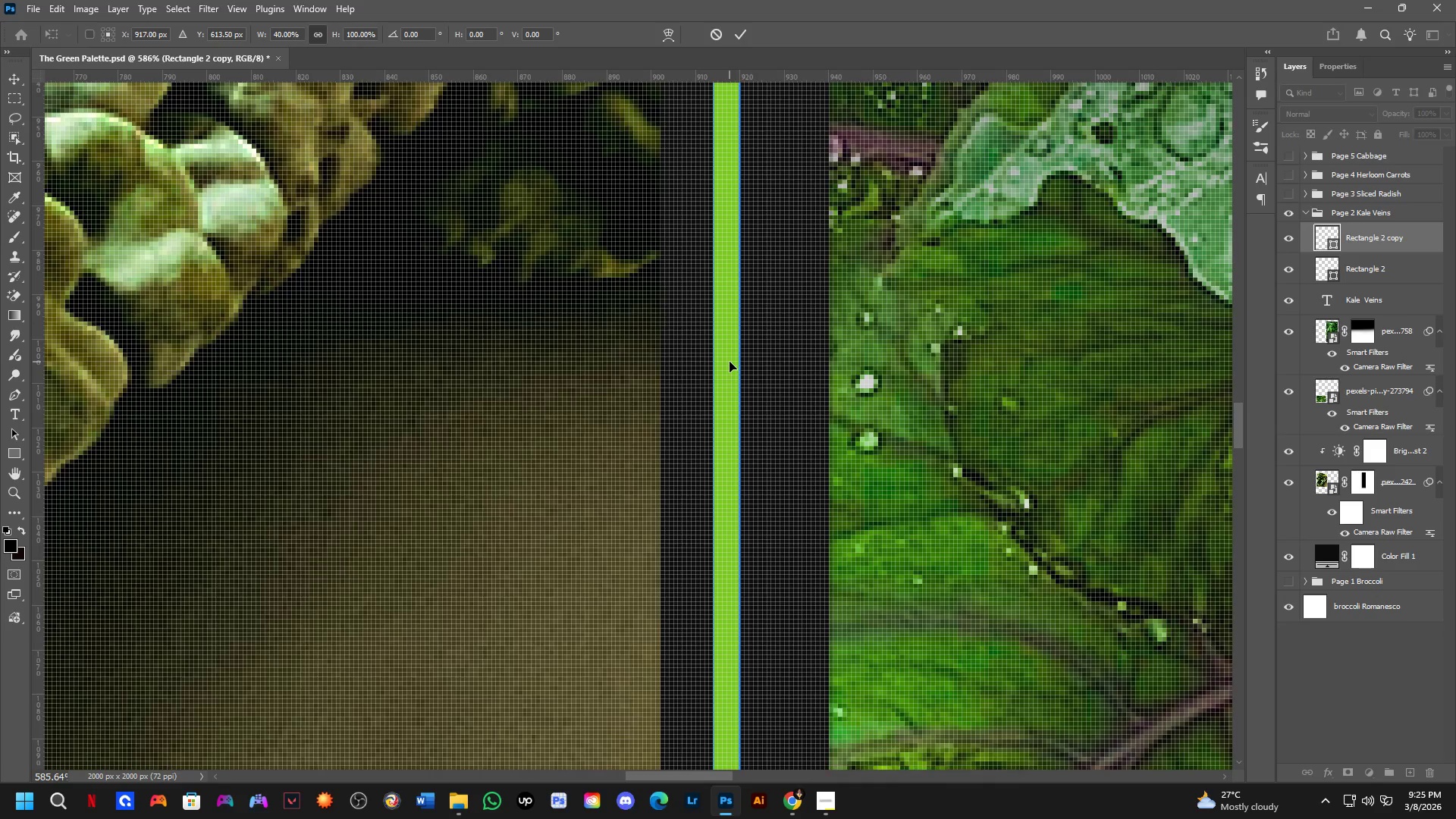 
hold_key(key=ShiftLeft, duration=0.95)
 